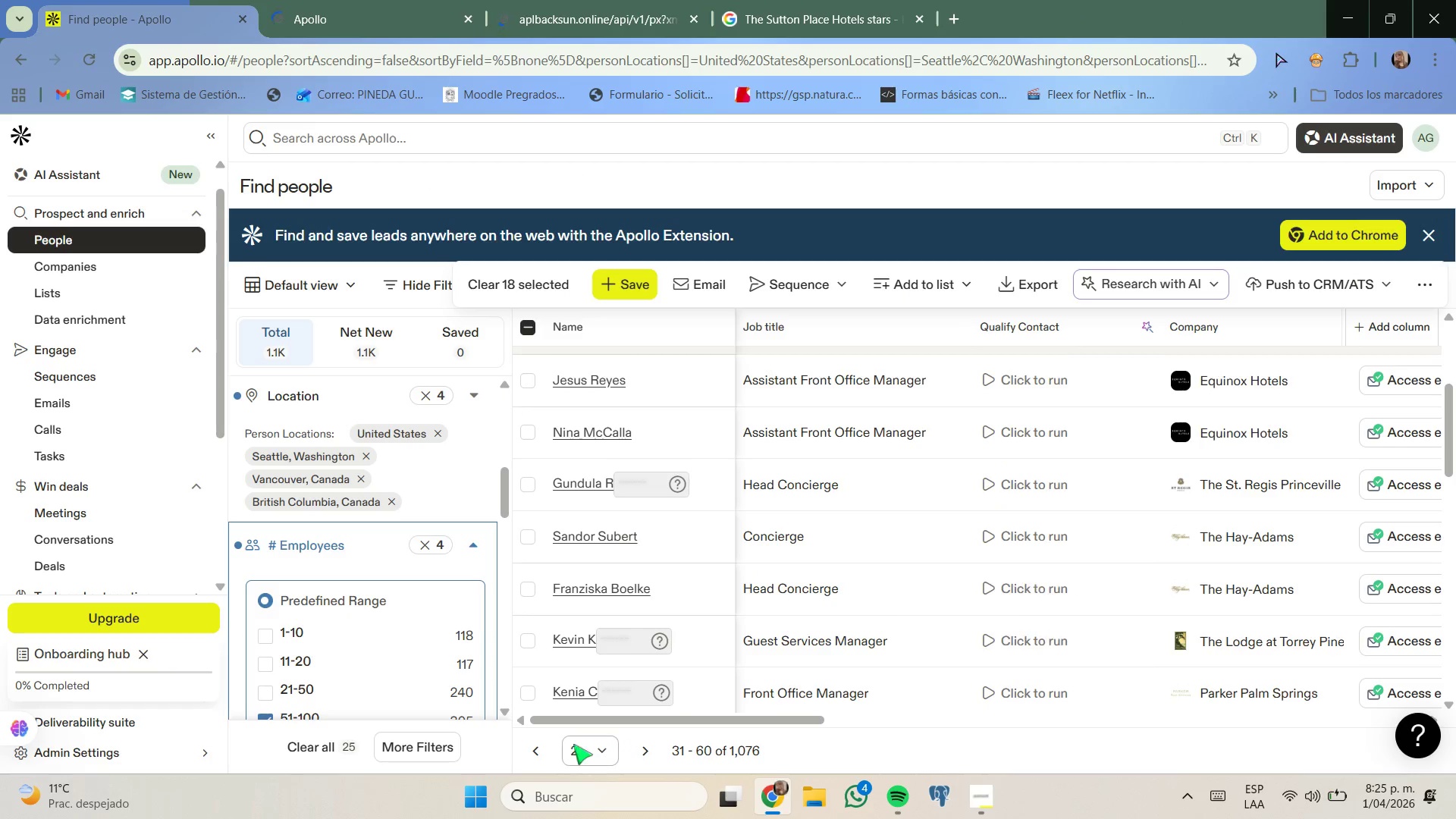 
left_click([542, 747])
 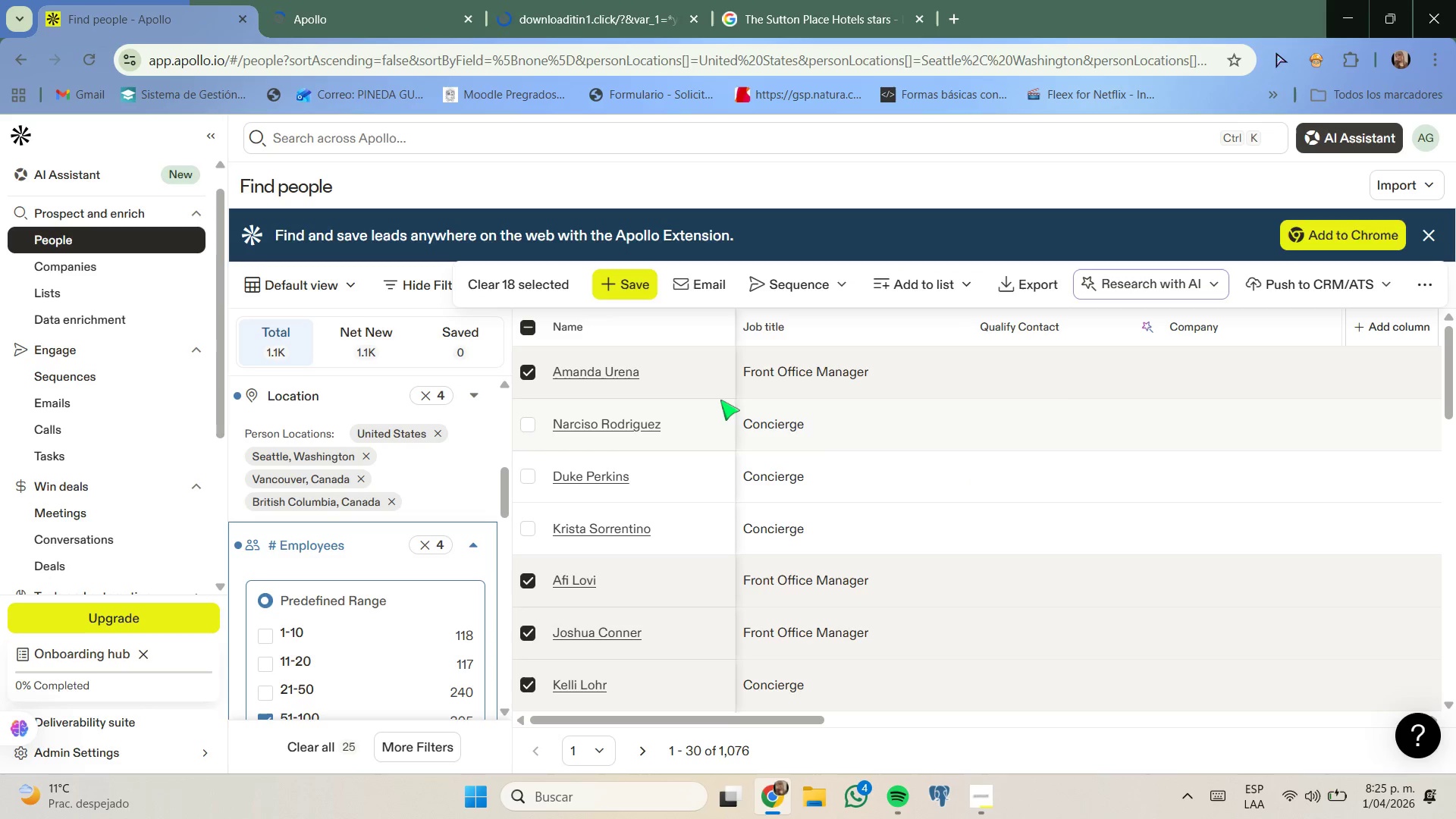 
scroll: coordinate [962, 459], scroll_direction: up, amount: 1.0
 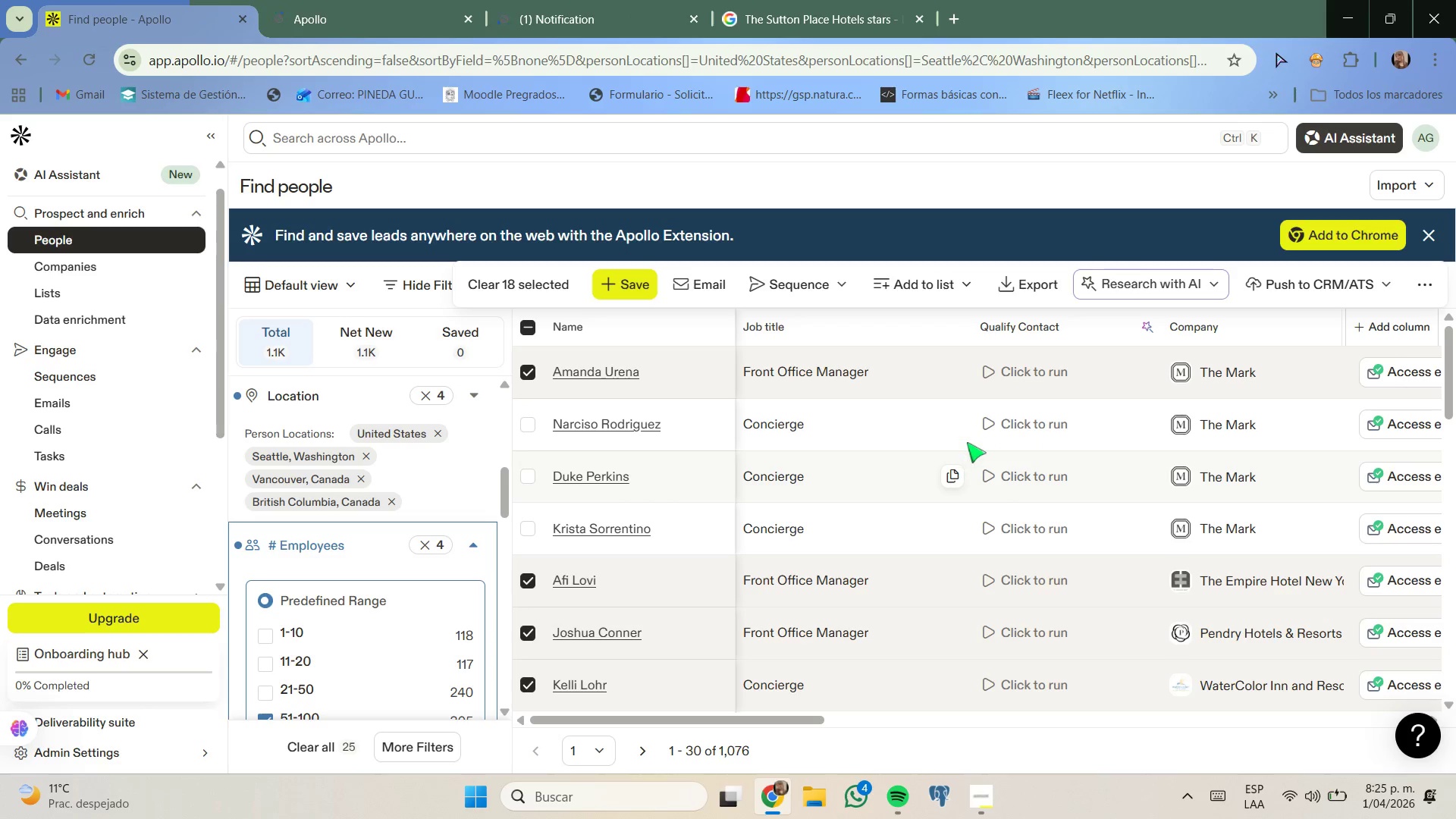 
scroll: coordinate [967, 441], scroll_direction: down, amount: 5.0
 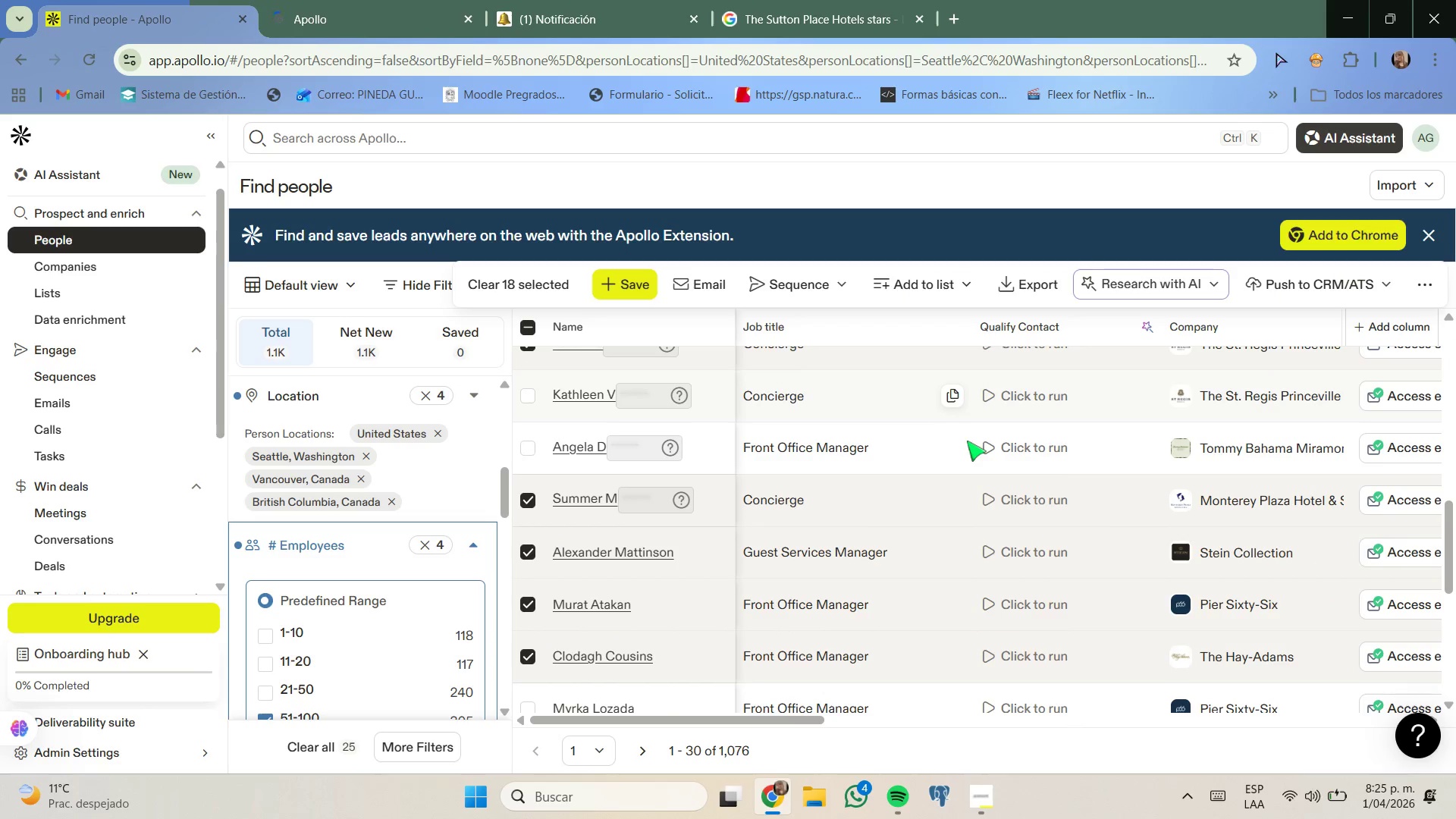 
scroll: coordinate [967, 441], scroll_direction: none, amount: 0.0
 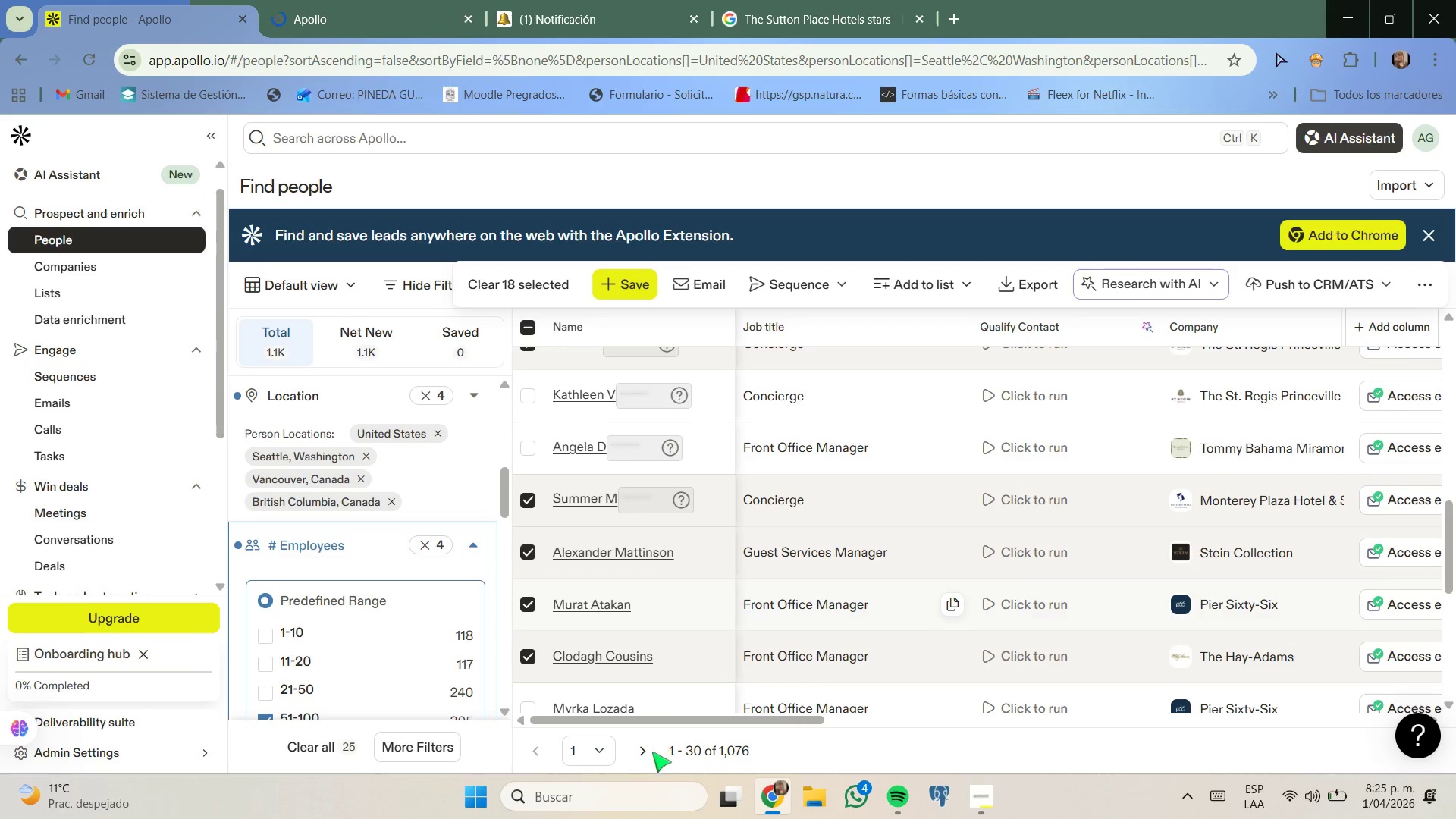 
double_click([647, 752])
 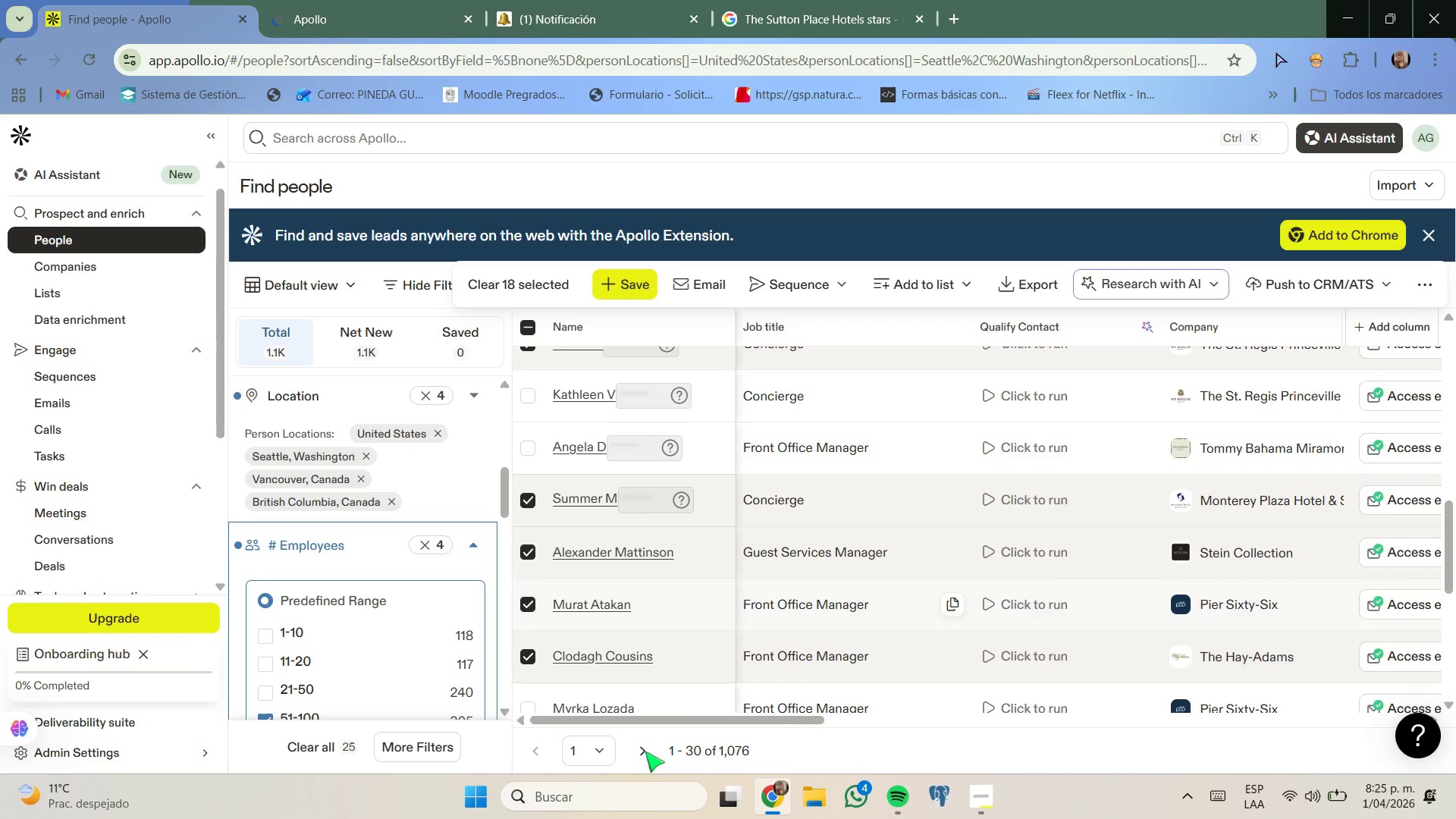 
left_click([645, 752])
 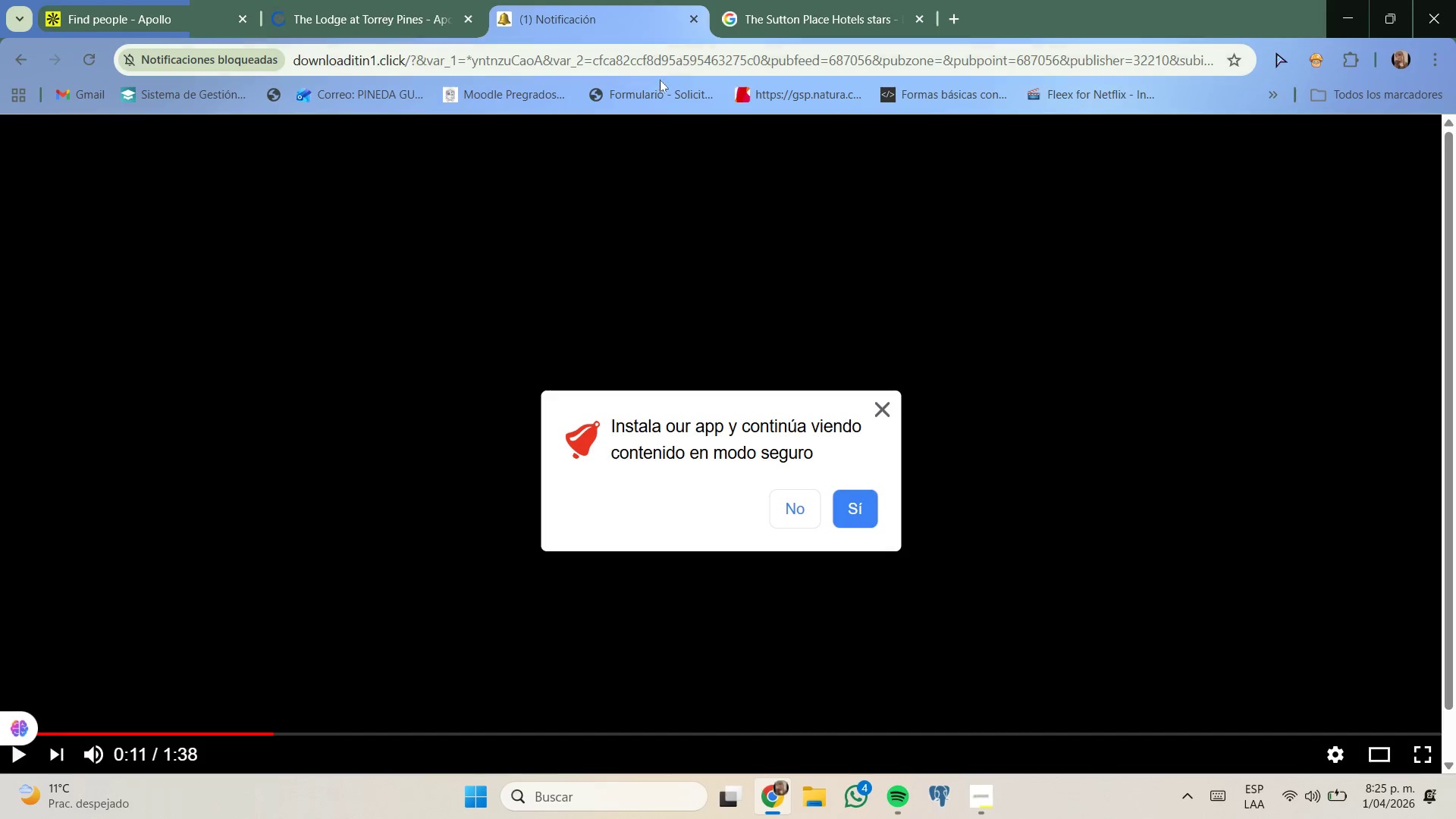 
left_click([694, 20])
 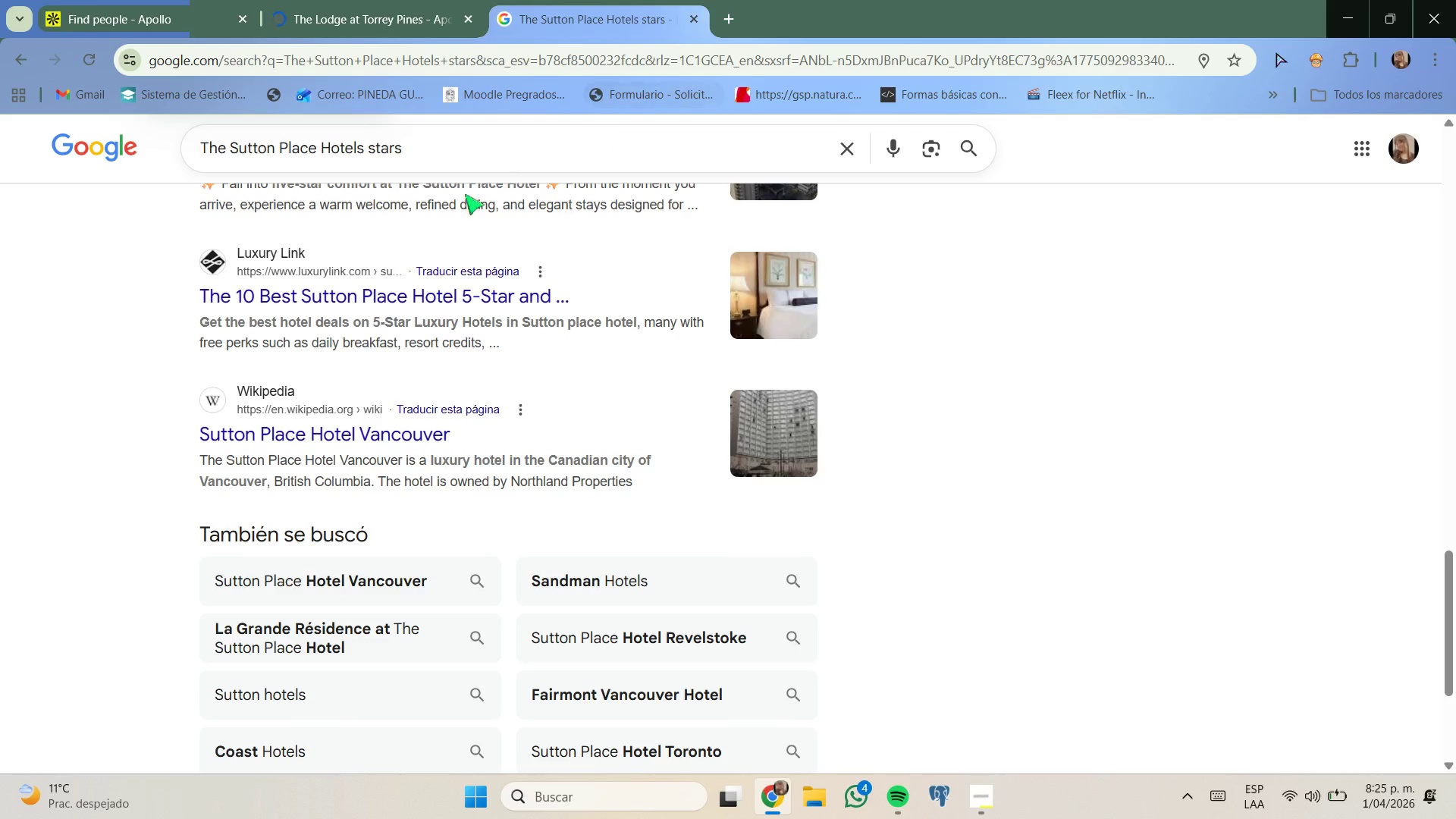 
left_click([354, 0])
 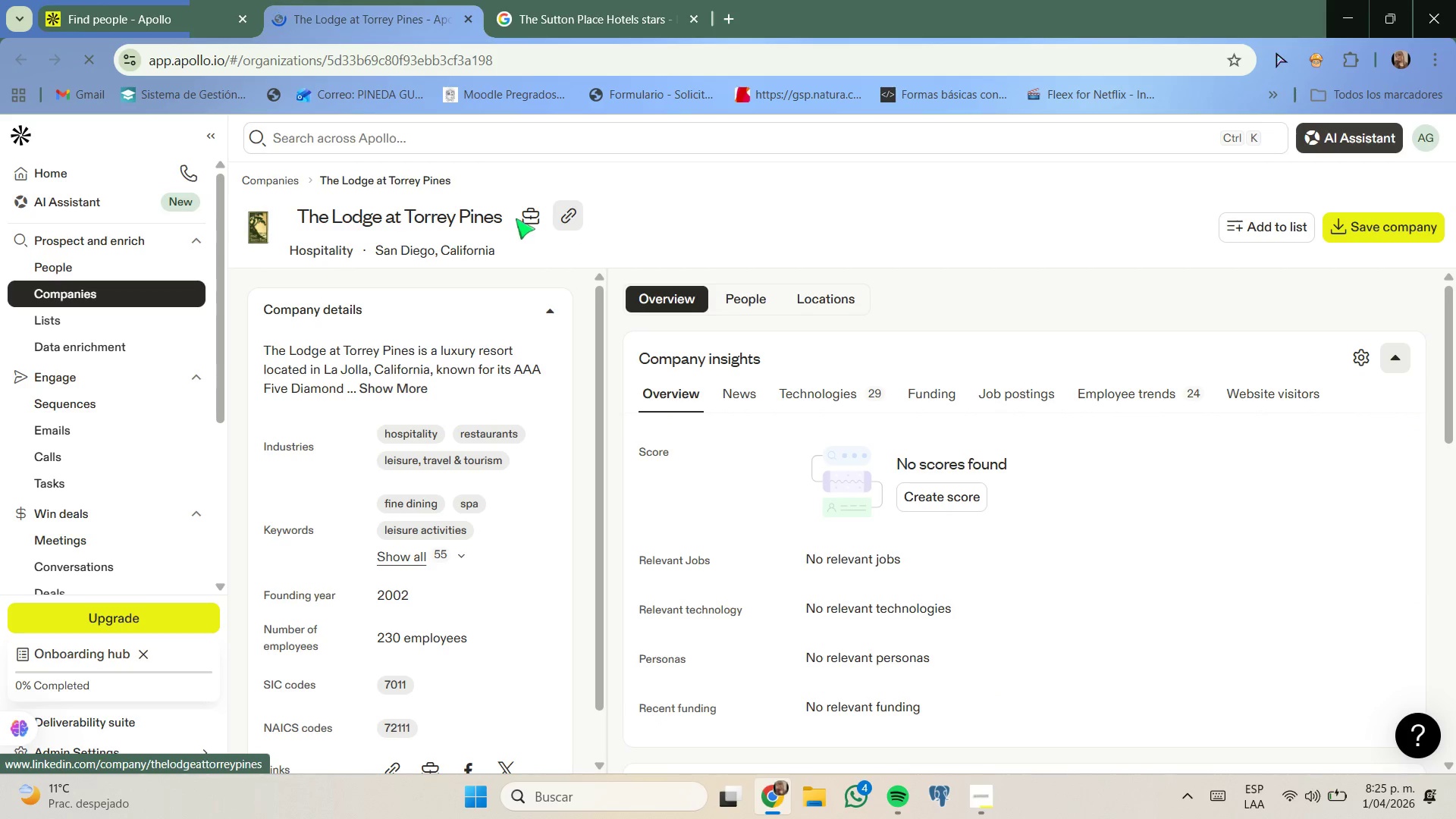 
wait(5.5)
 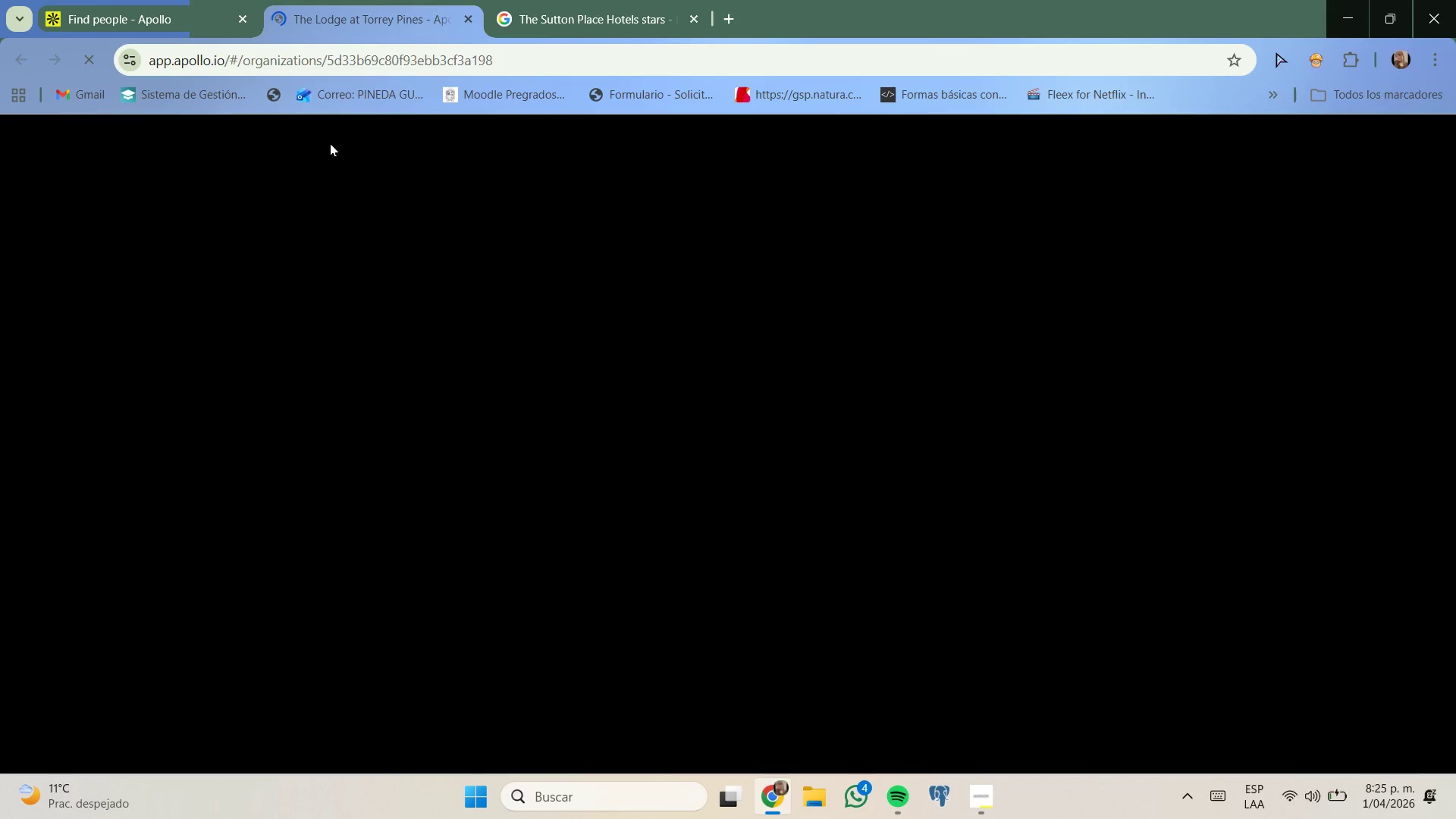 
left_click([563, 212])
 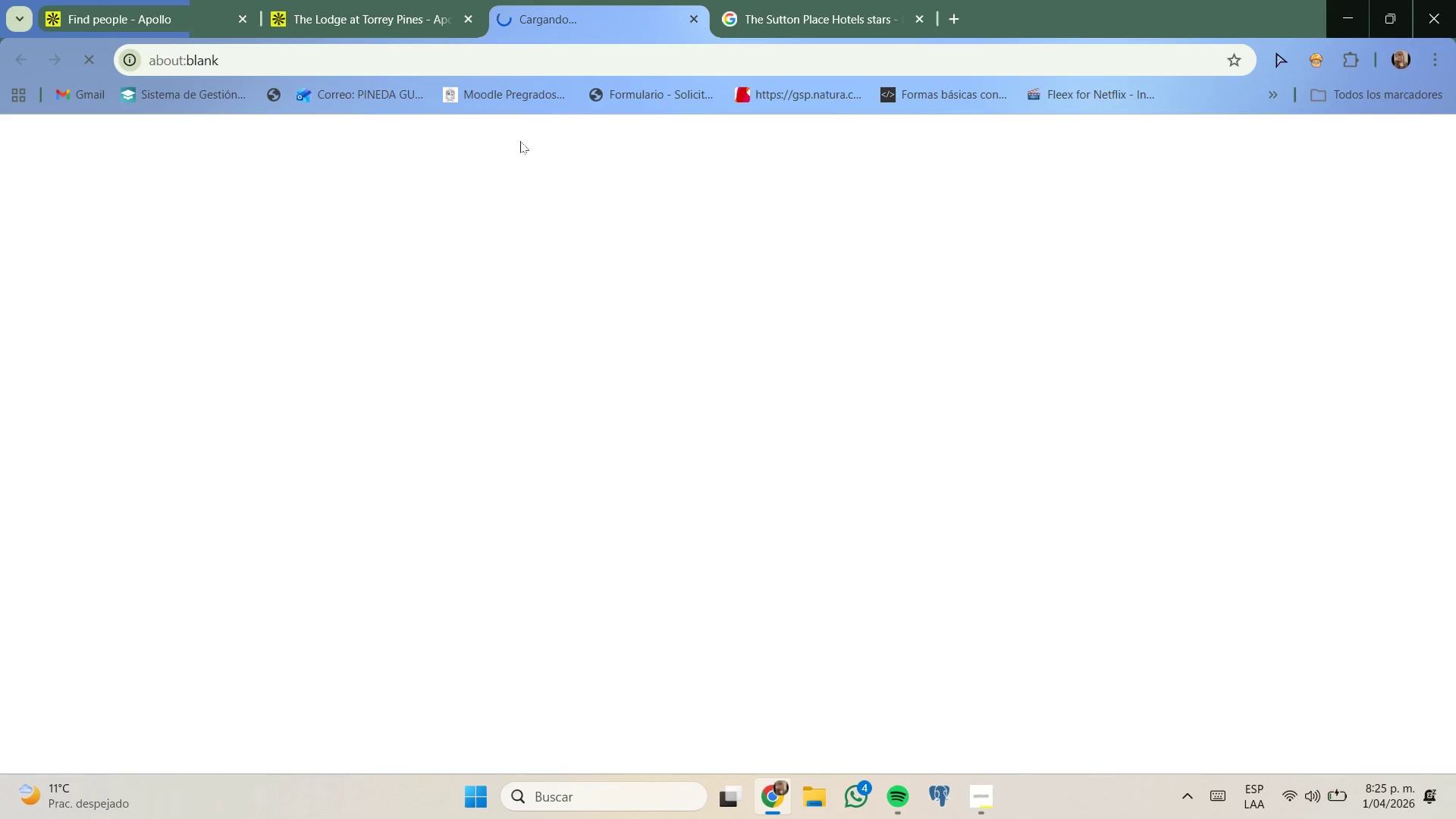 
left_click([401, 0])
 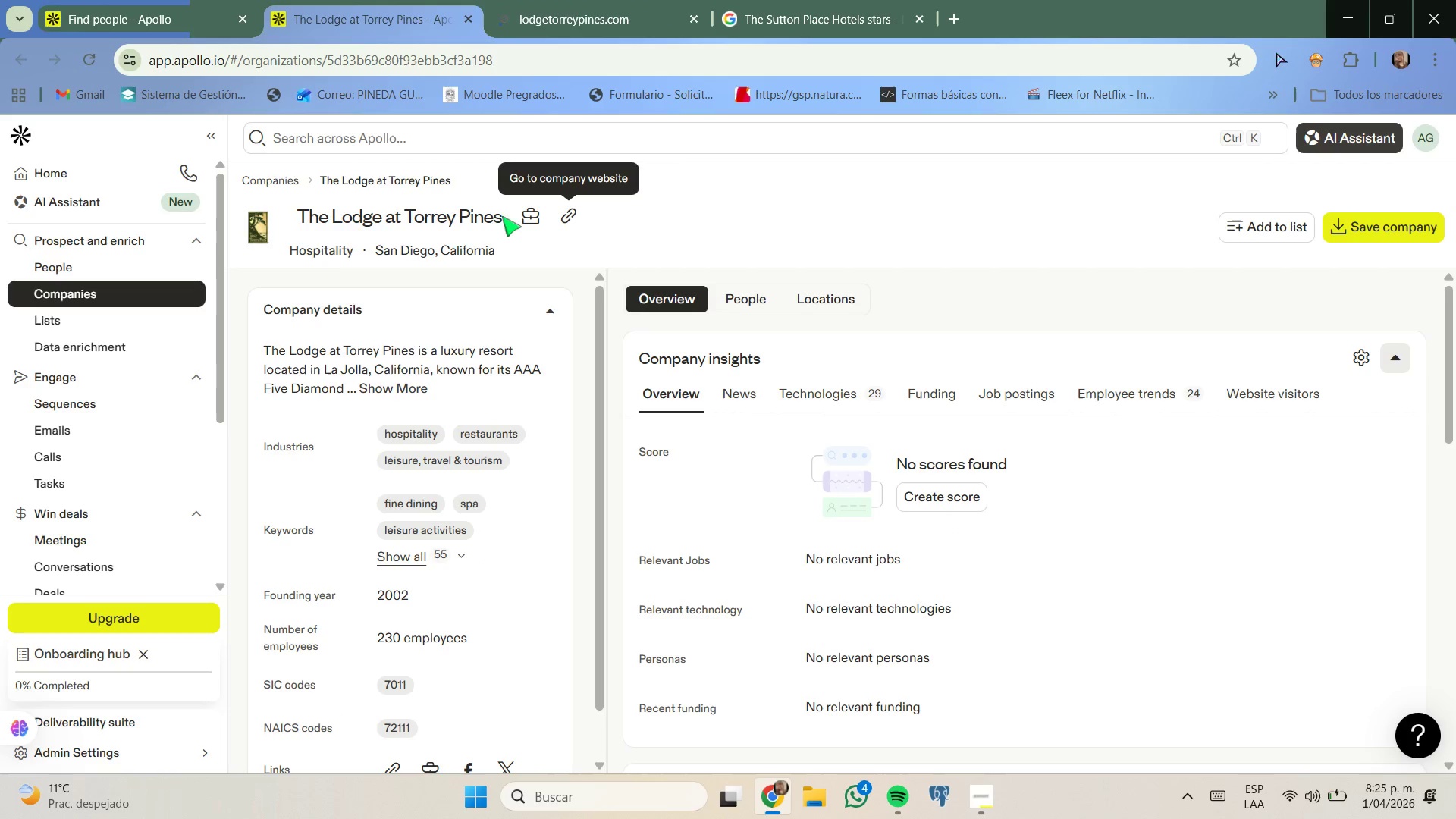 
left_click_drag(start_coordinate=[506, 219], to_coordinate=[303, 216])
 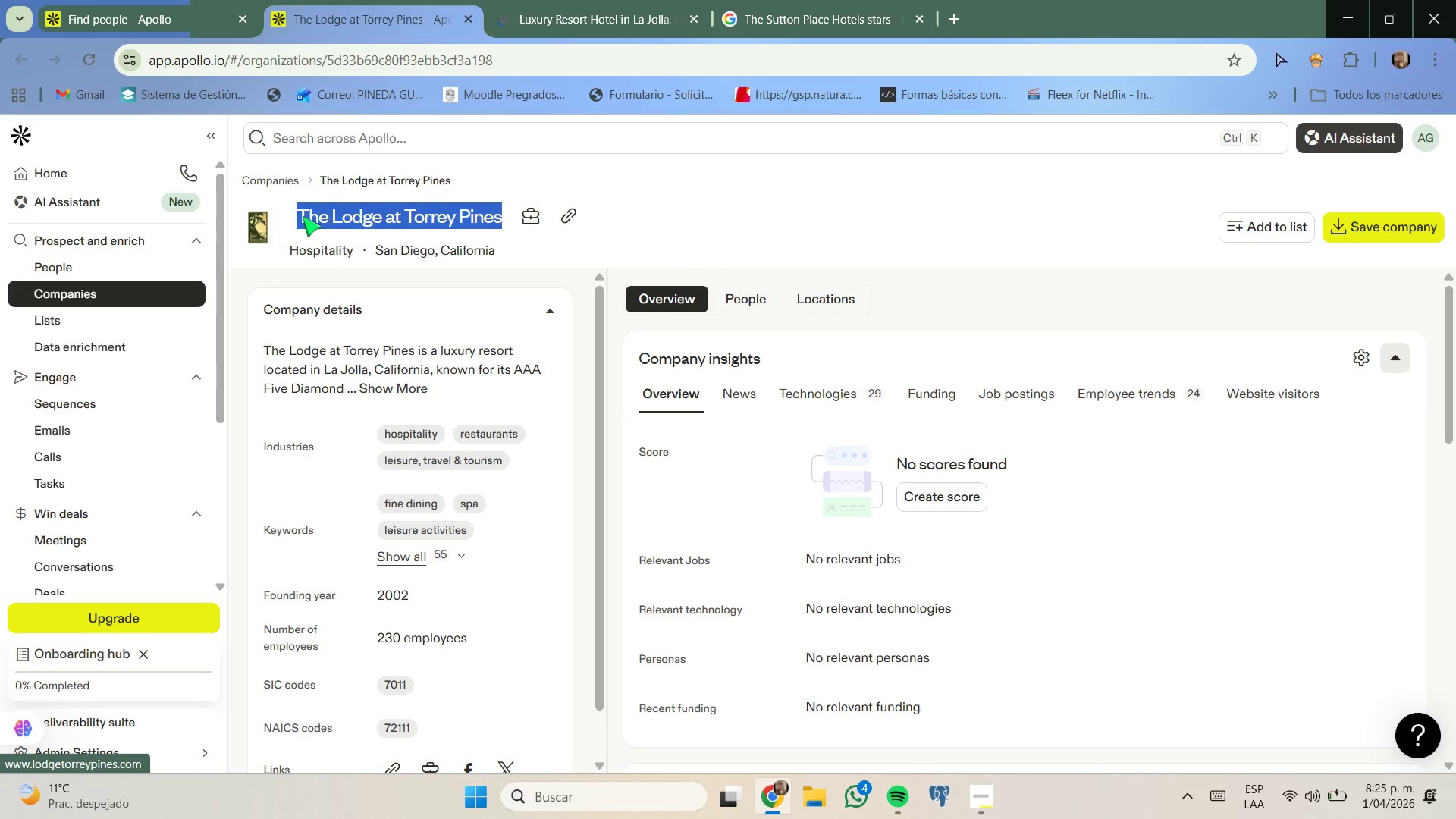 
right_click([304, 216])
 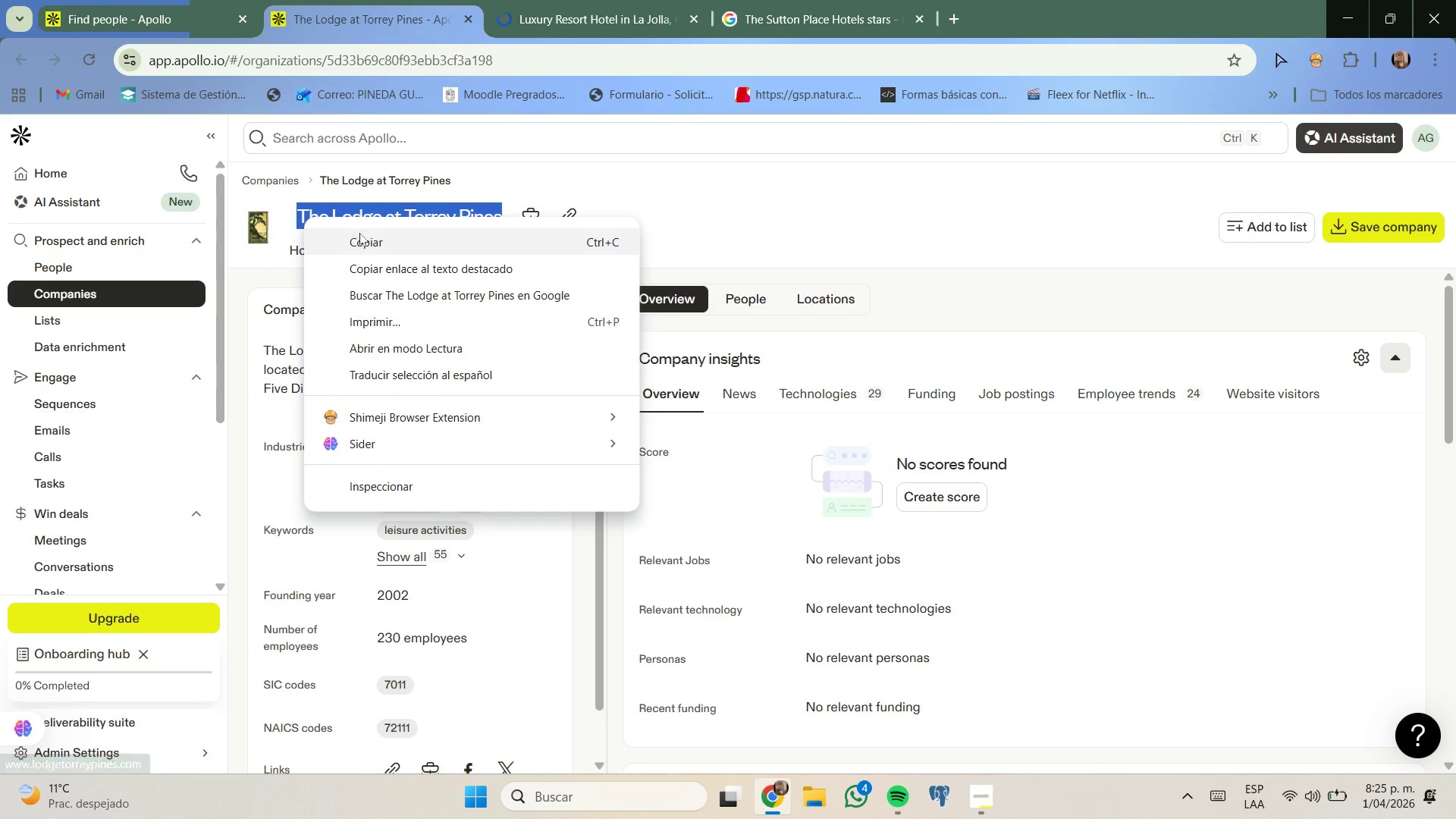 
left_click([366, 236])
 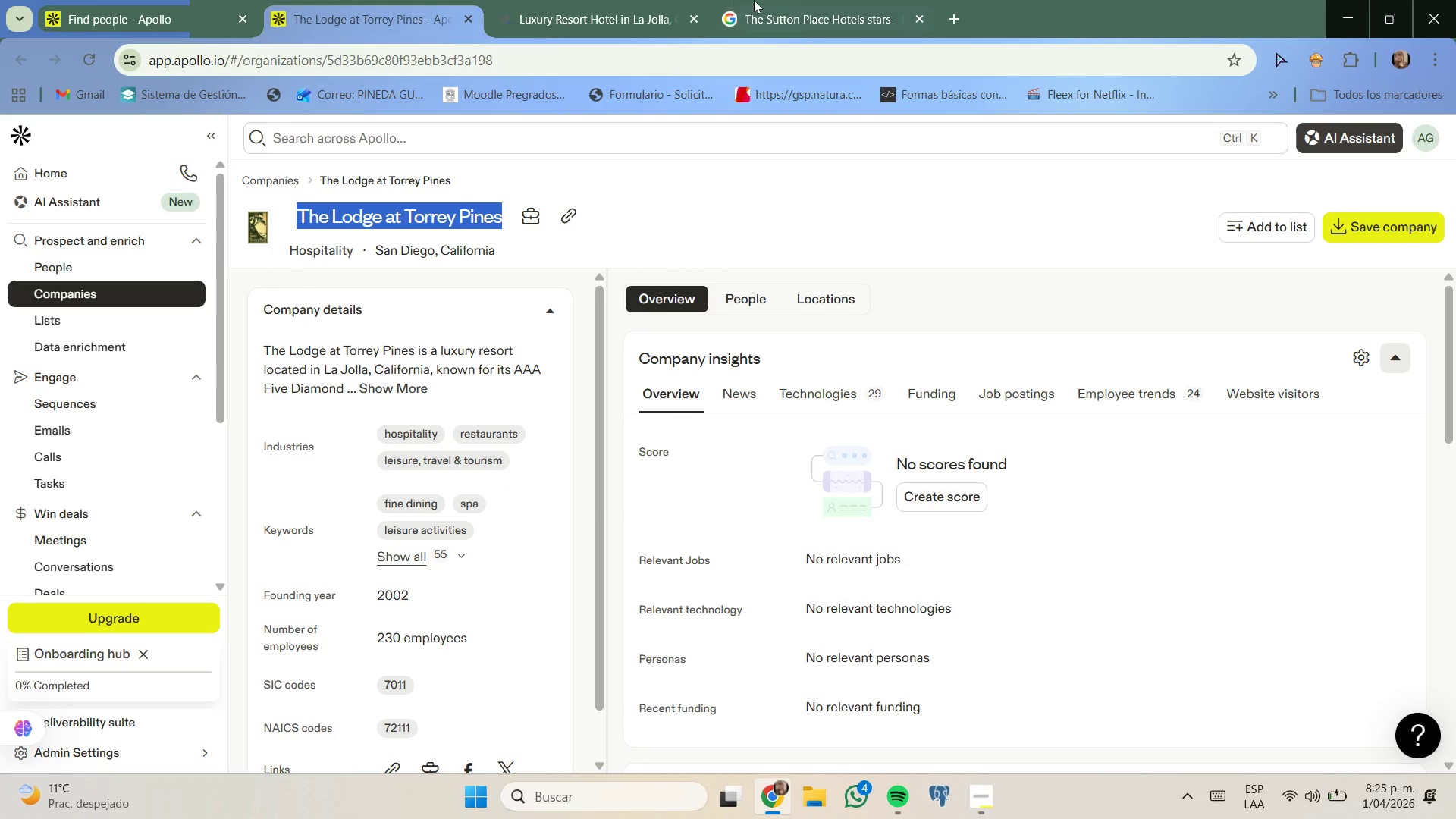 
left_click([754, 0])
 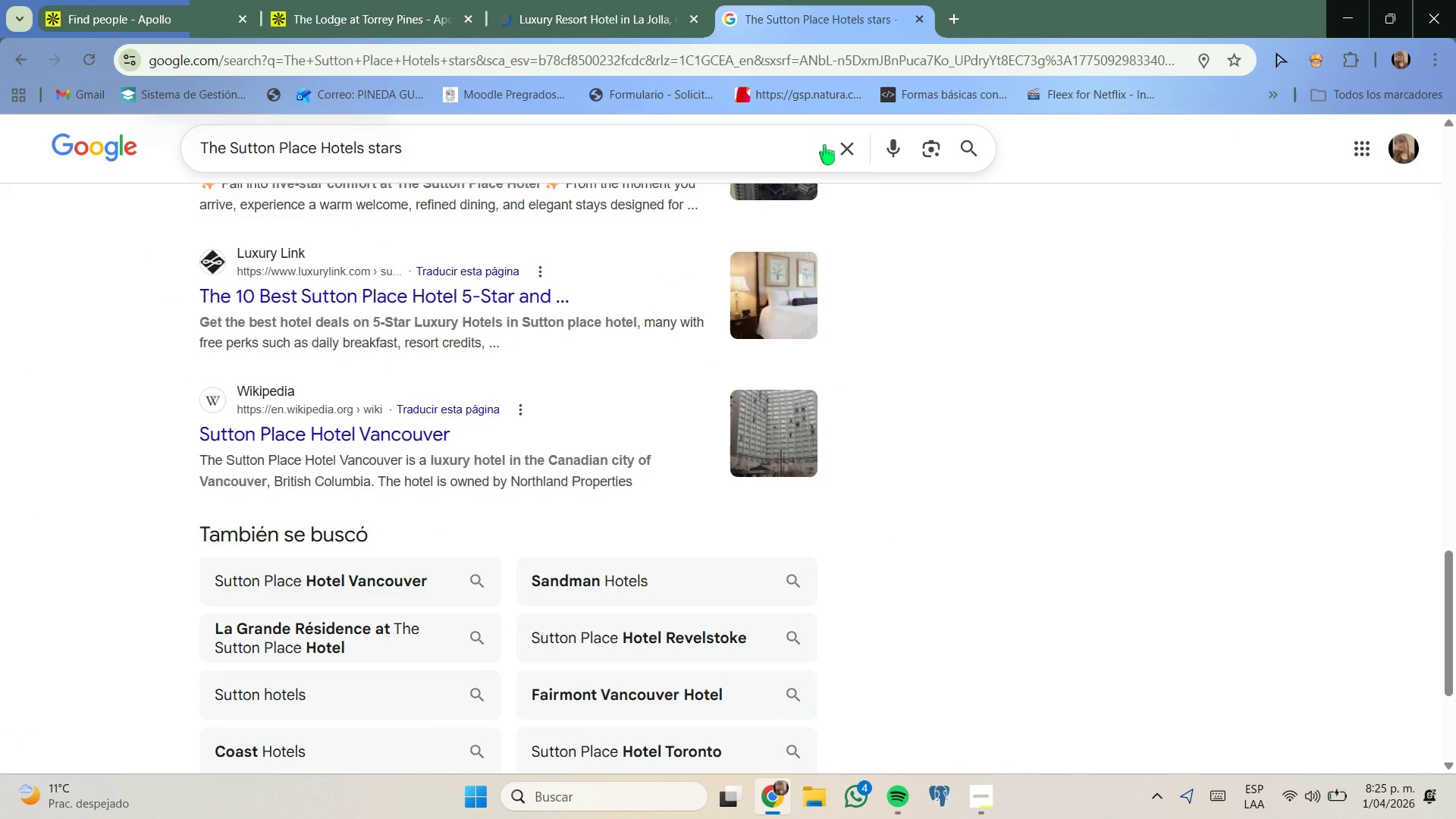 
left_click([839, 147])
 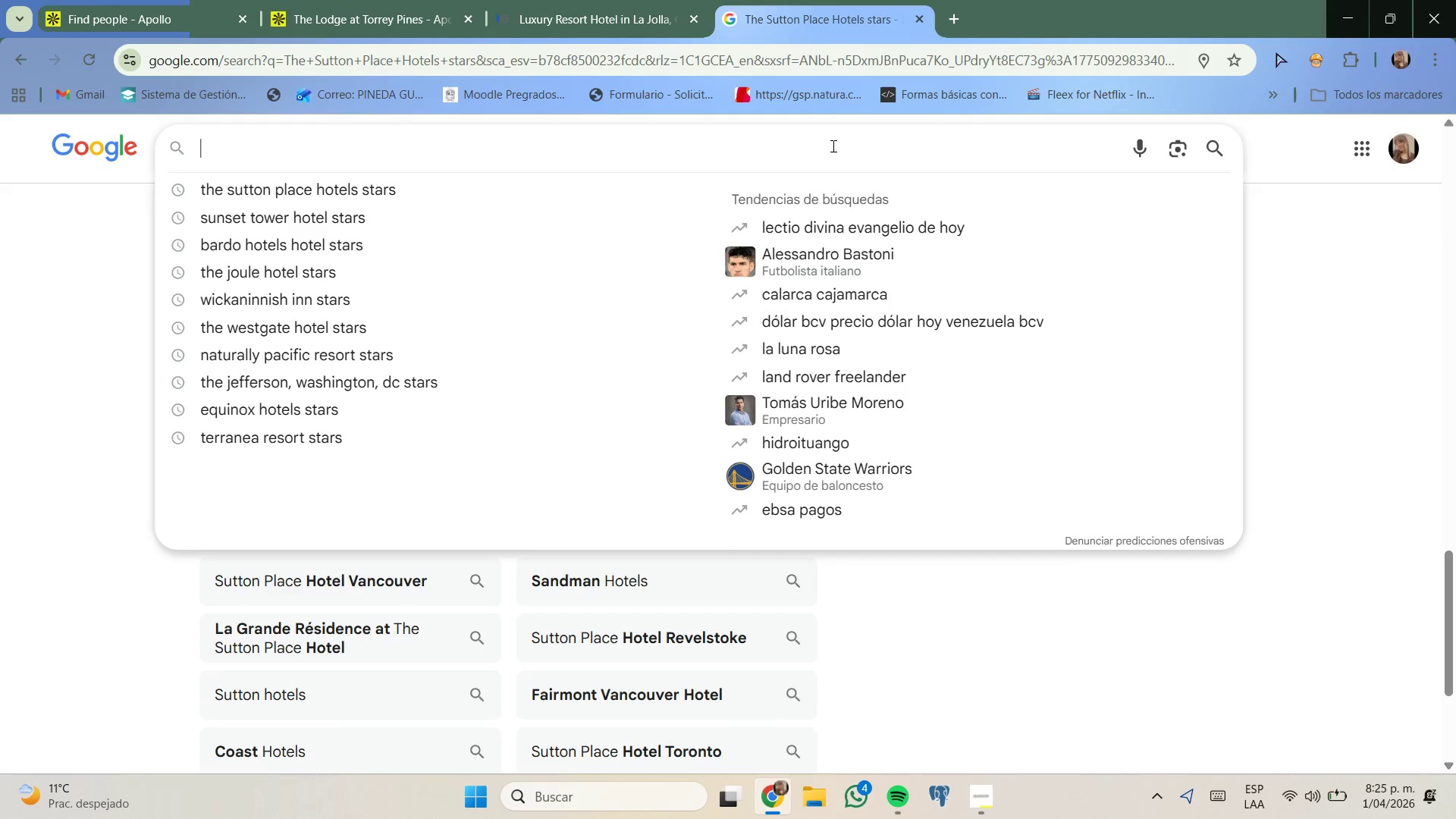 
key(Control+V)
 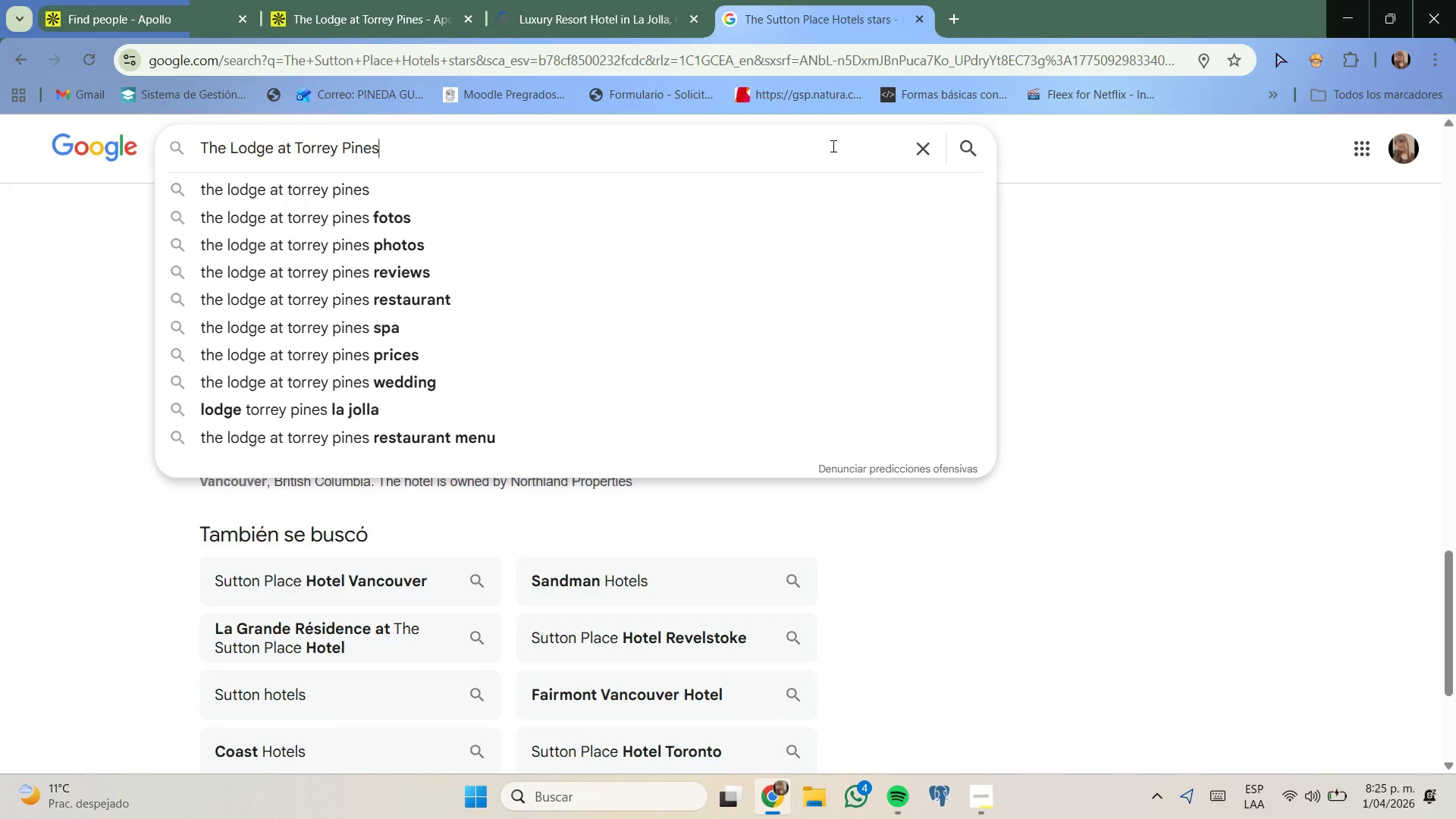 
key(Control+Space)
 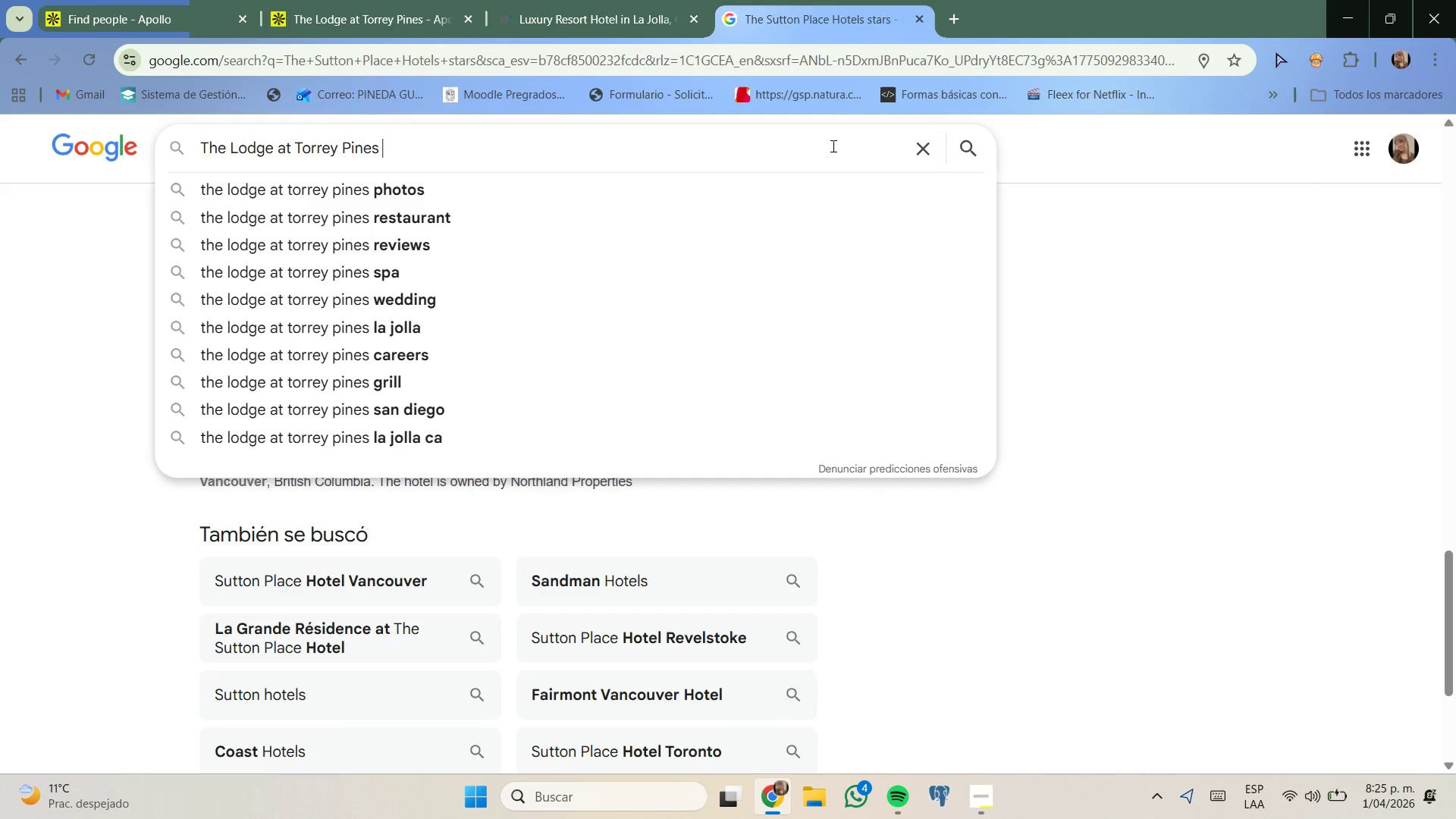 
type(str)
 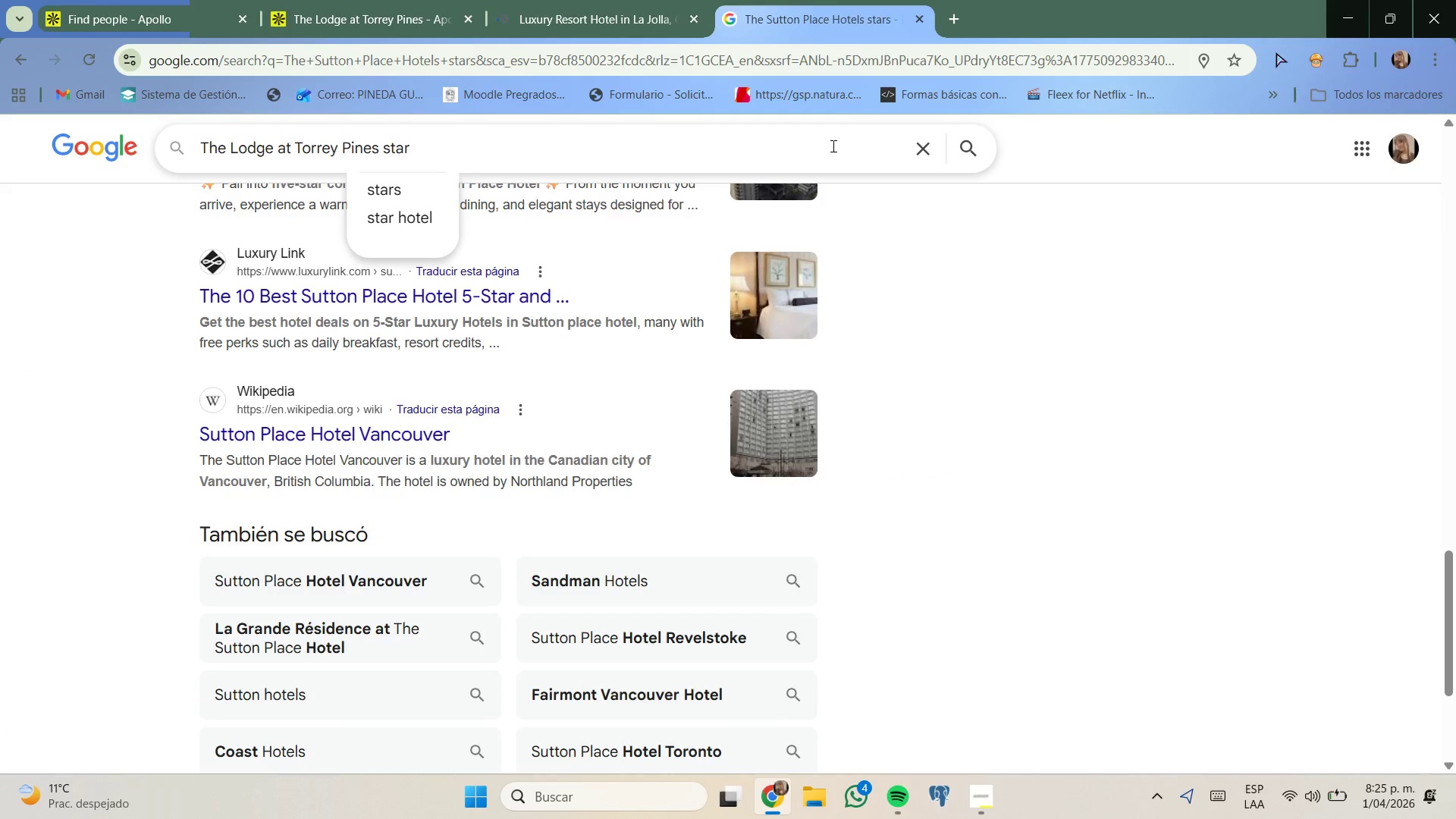 
key(Enter)
 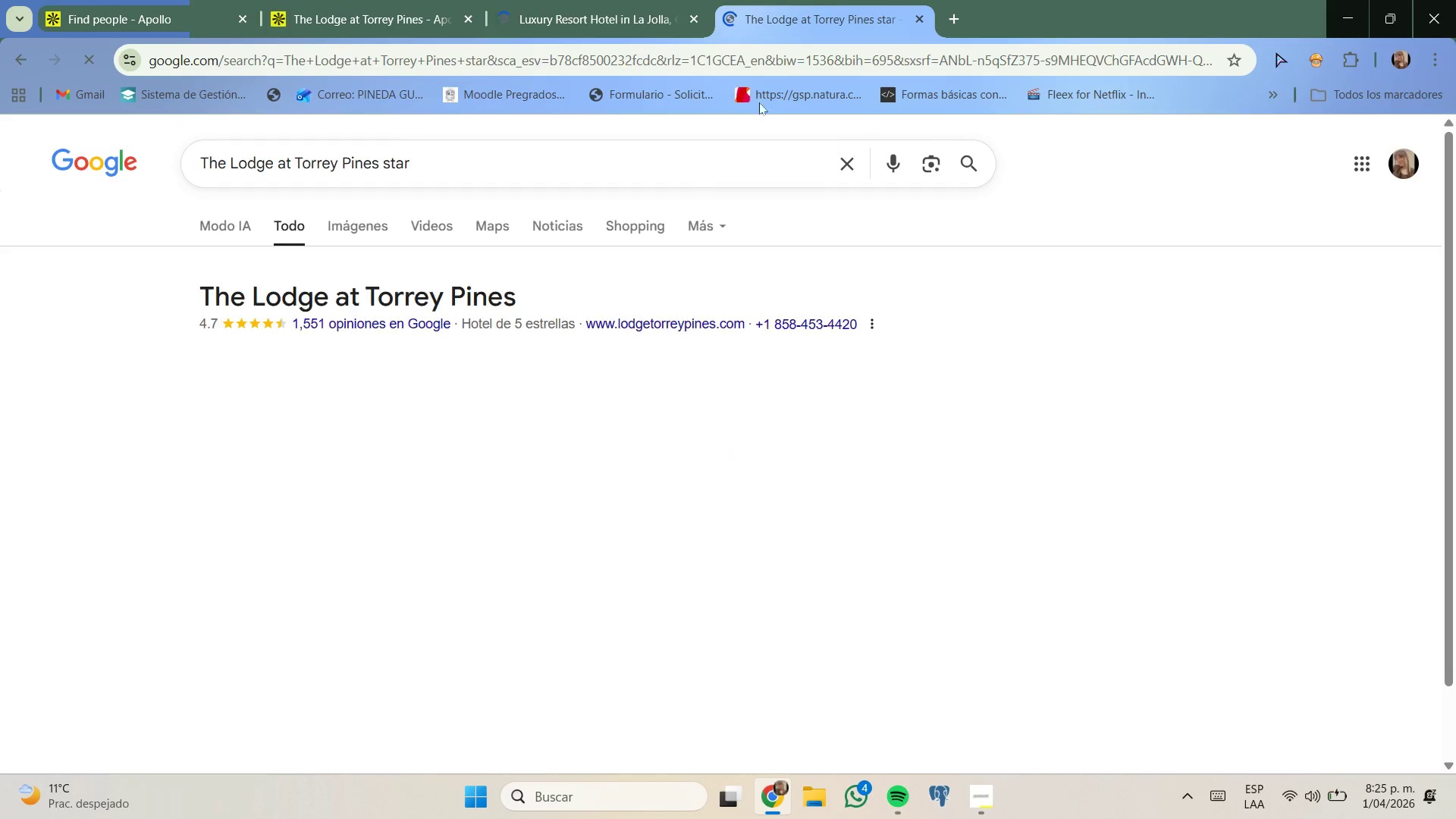 
left_click_drag(start_coordinate=[585, 0], to_coordinate=[588, 4])
 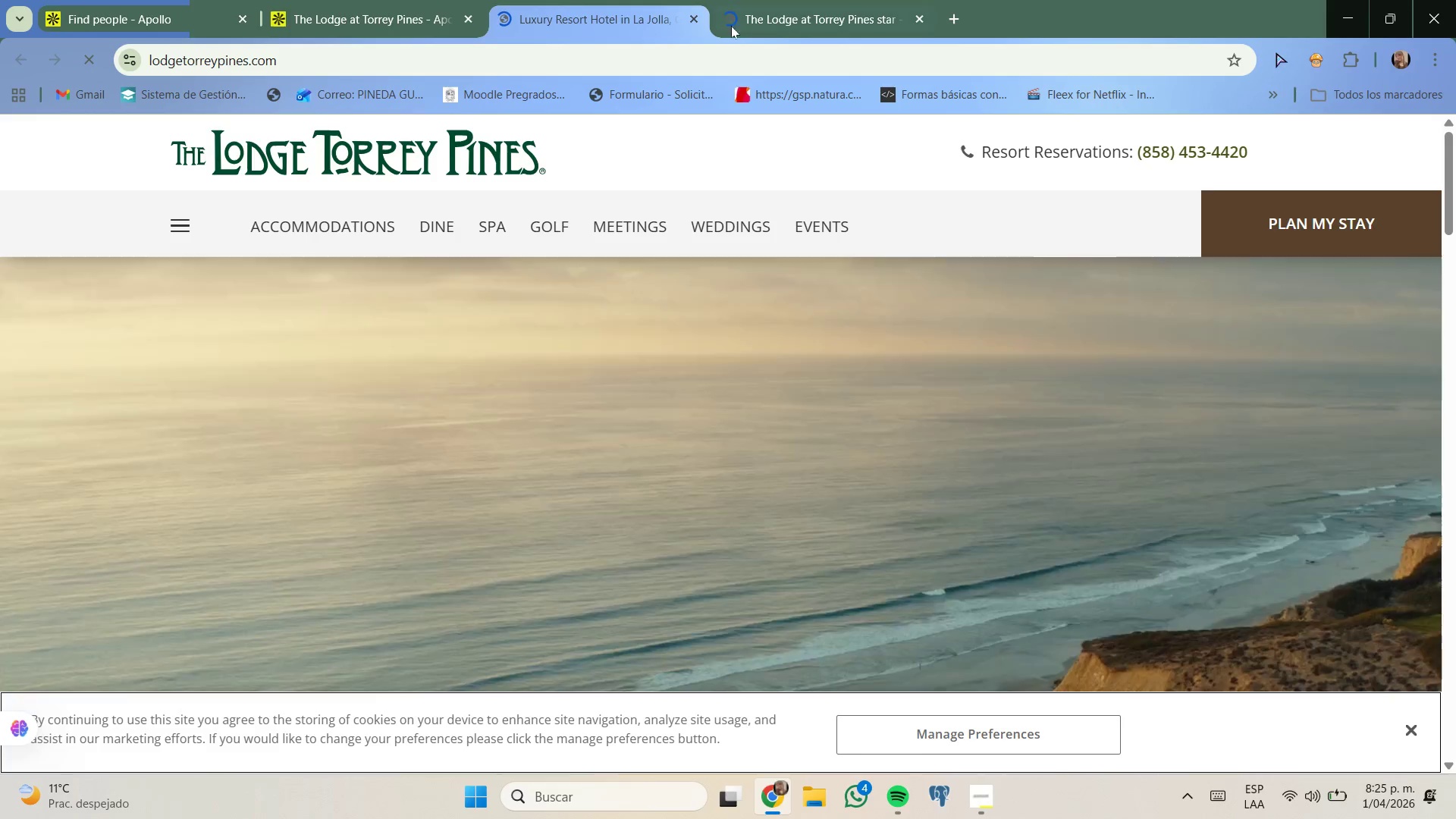 
scroll: coordinate [679, 258], scroll_direction: down, amount: 13.0
 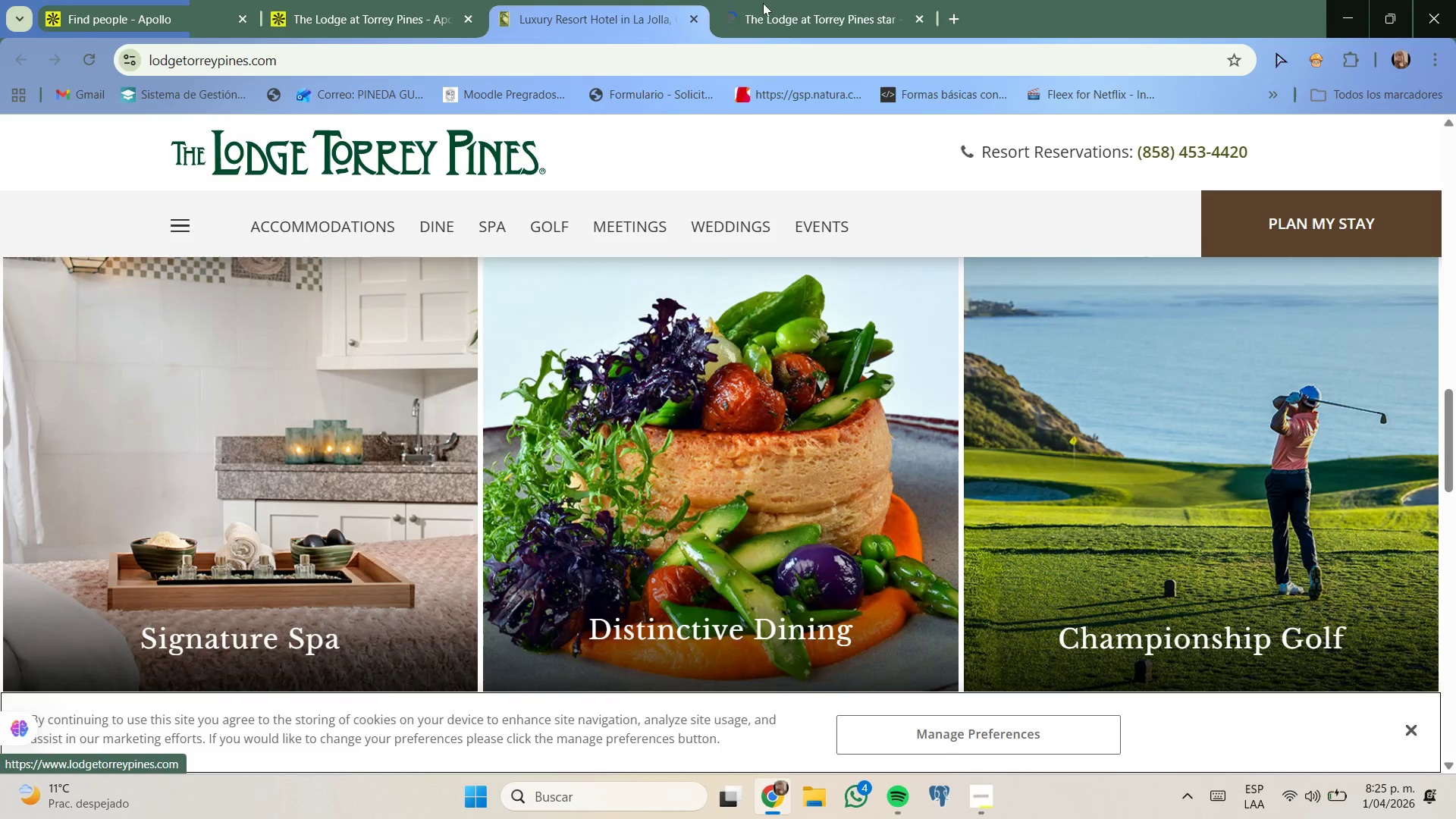 
left_click([764, 0])
 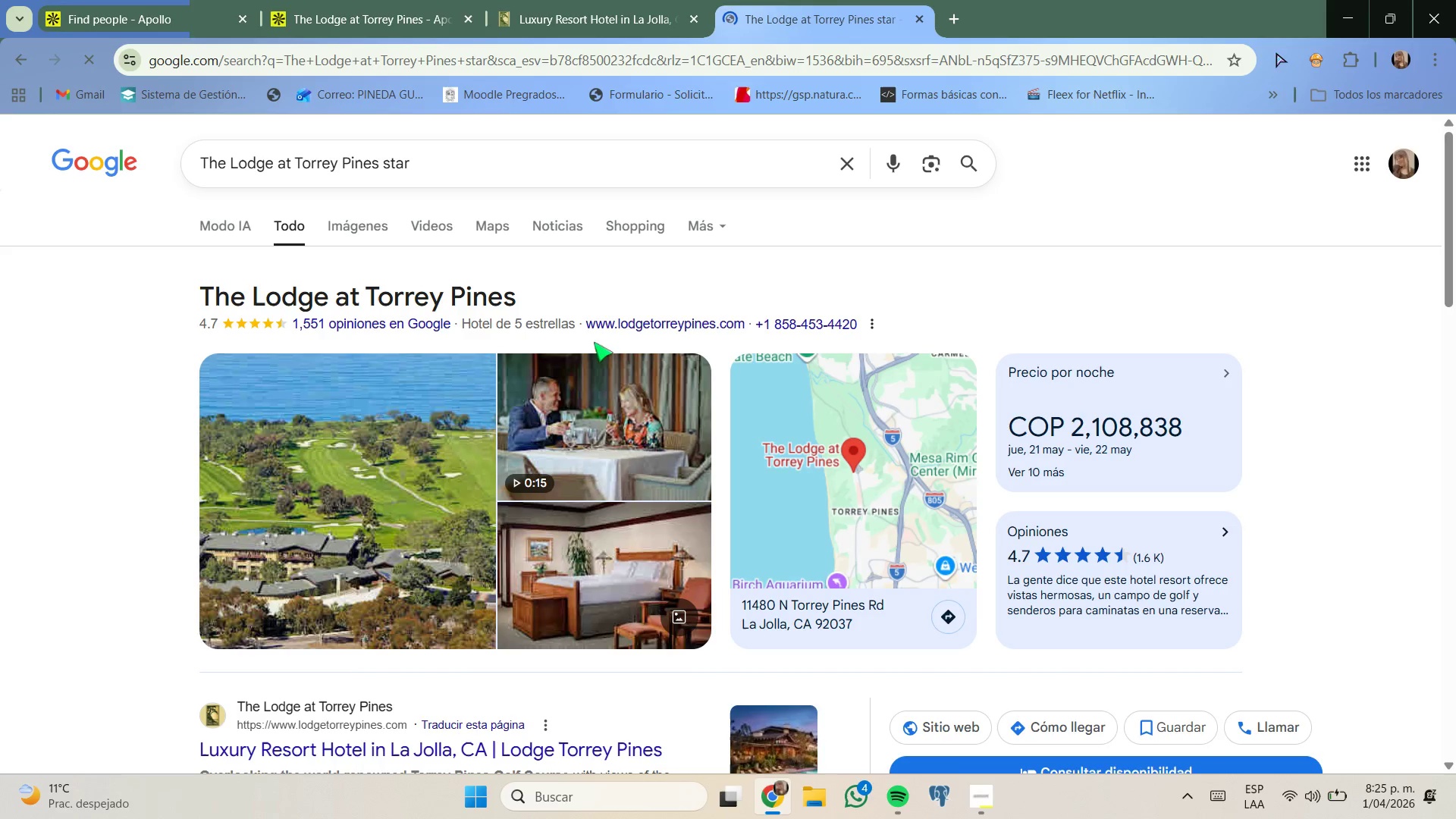 
scroll: coordinate [497, 343], scroll_direction: down, amount: 1.0
 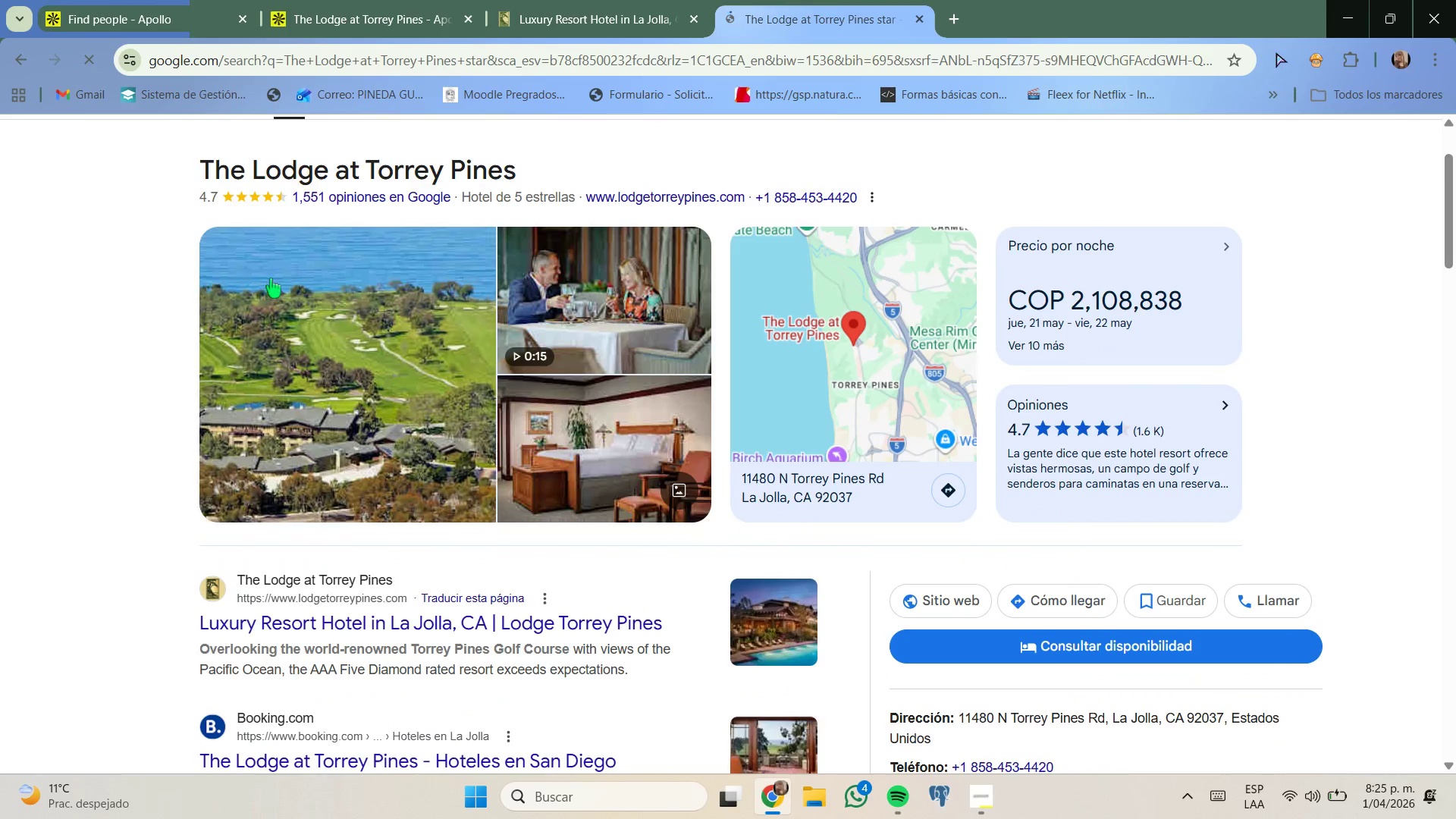 
left_click([557, 0])
 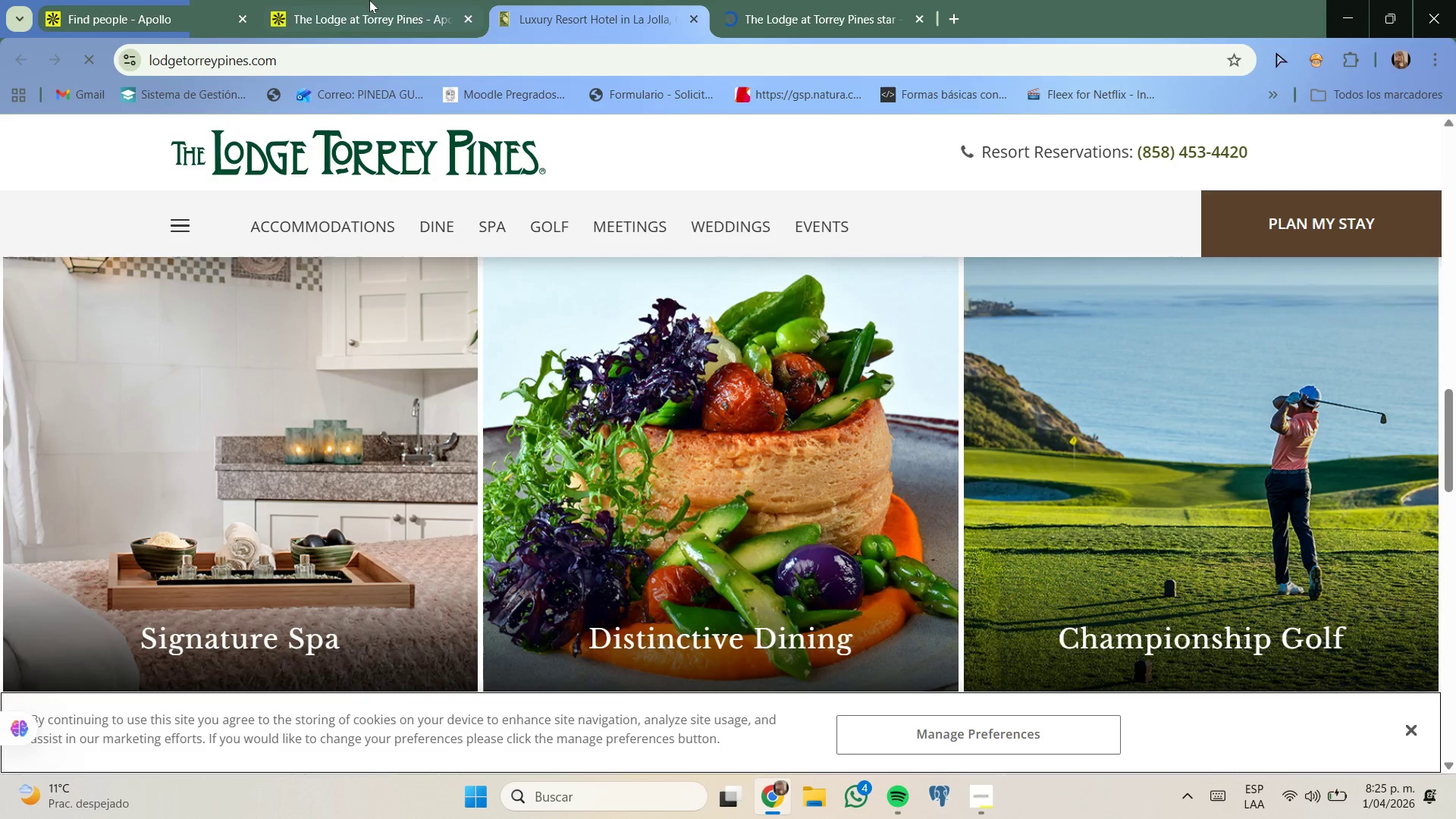 
scroll: coordinate [311, 260], scroll_direction: down, amount: 2.0
 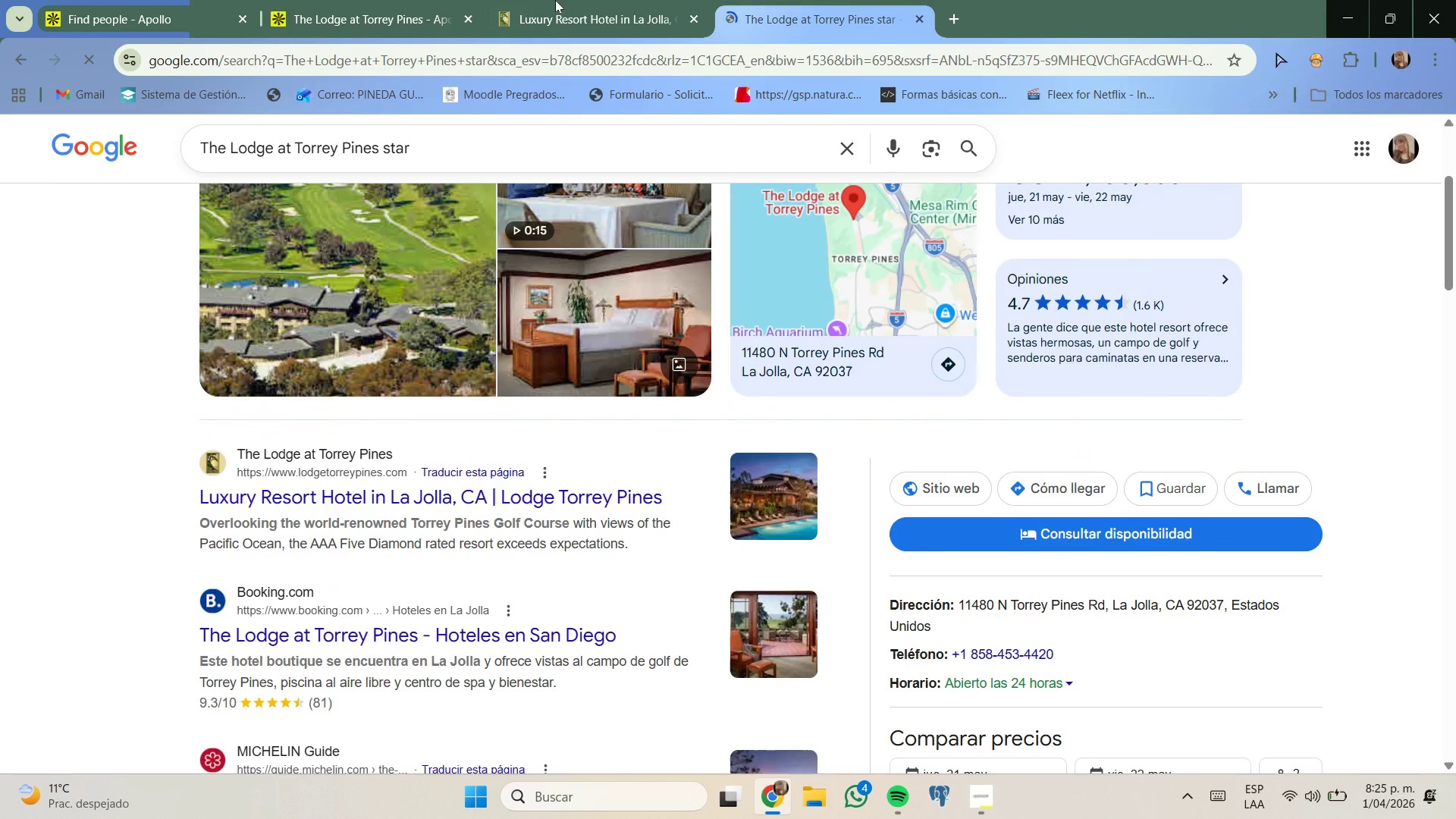 
left_click([369, 0])
 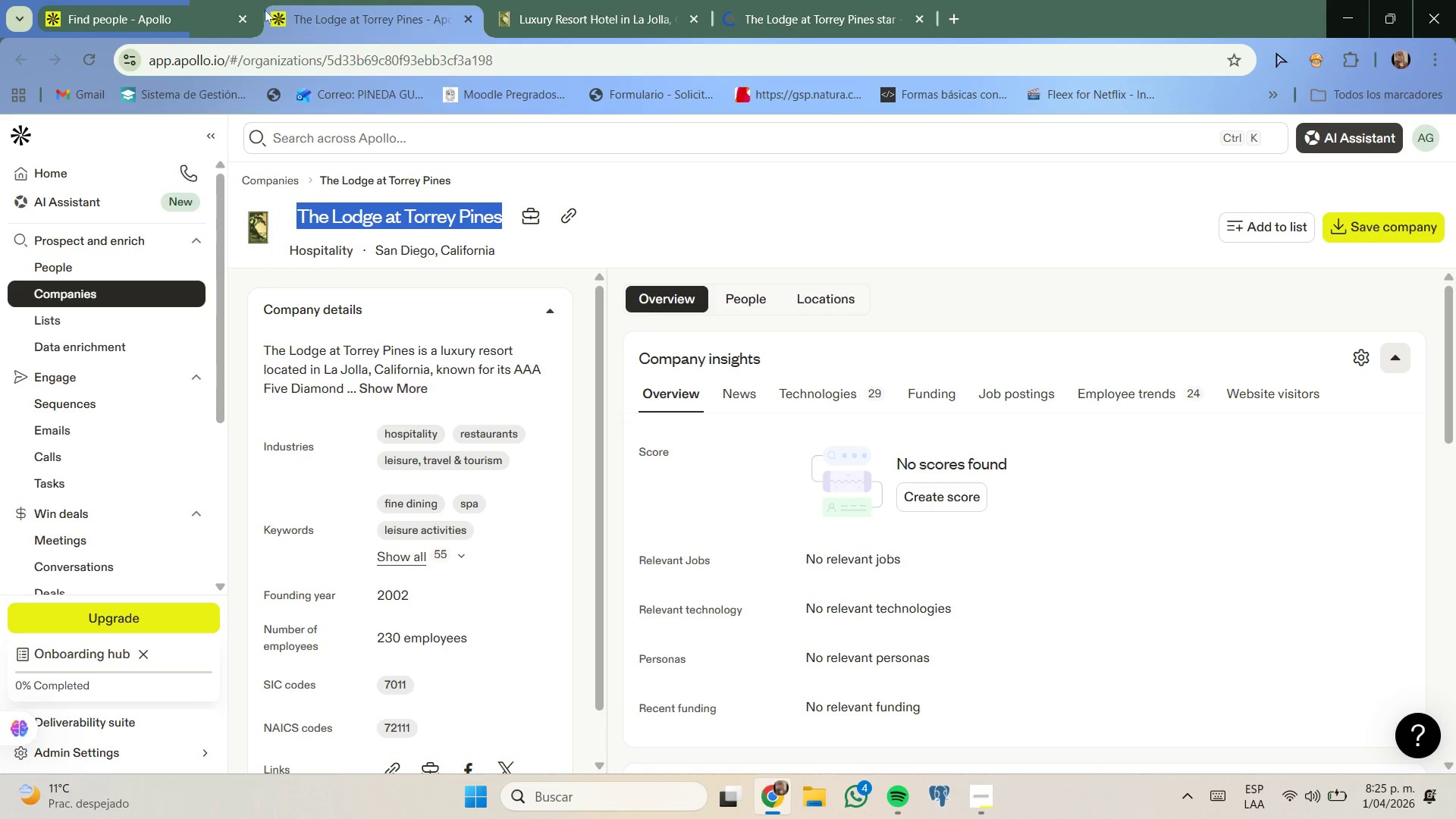 
left_click_drag(start_coordinate=[232, 0], to_coordinate=[227, 0])
 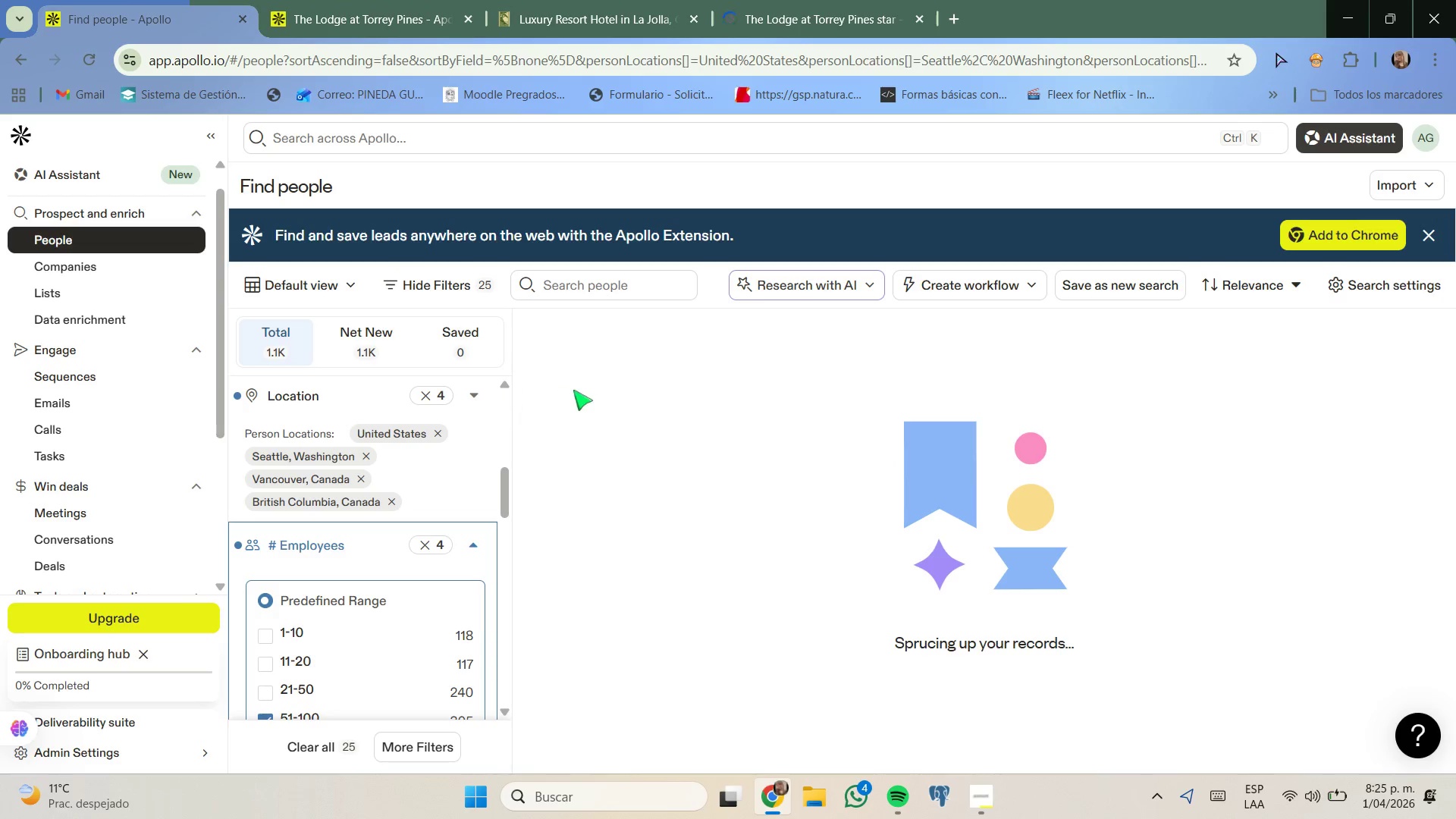 
scroll: coordinate [657, 418], scroll_direction: down, amount: 1.0
 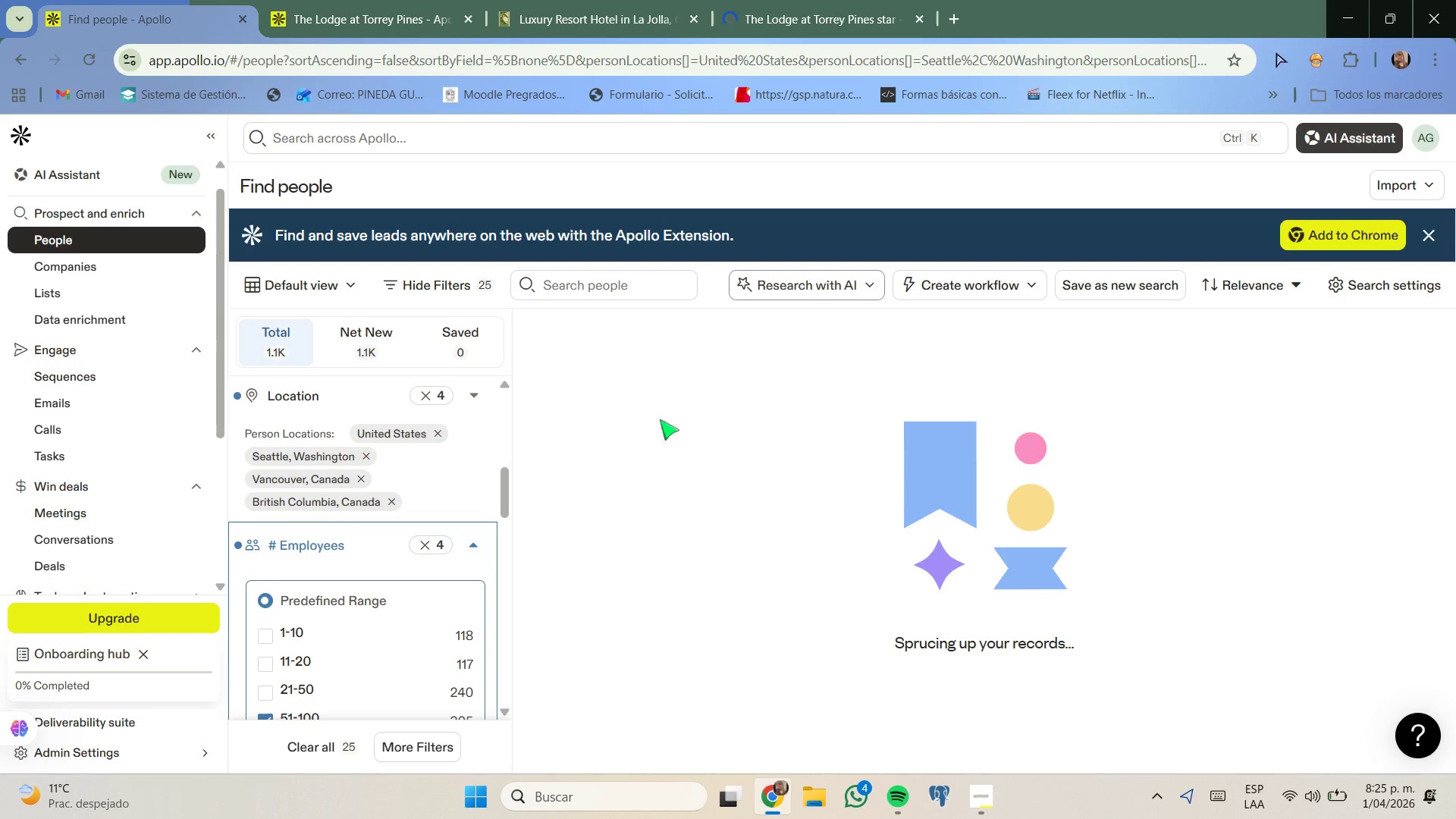 
mouse_move([733, 433])
 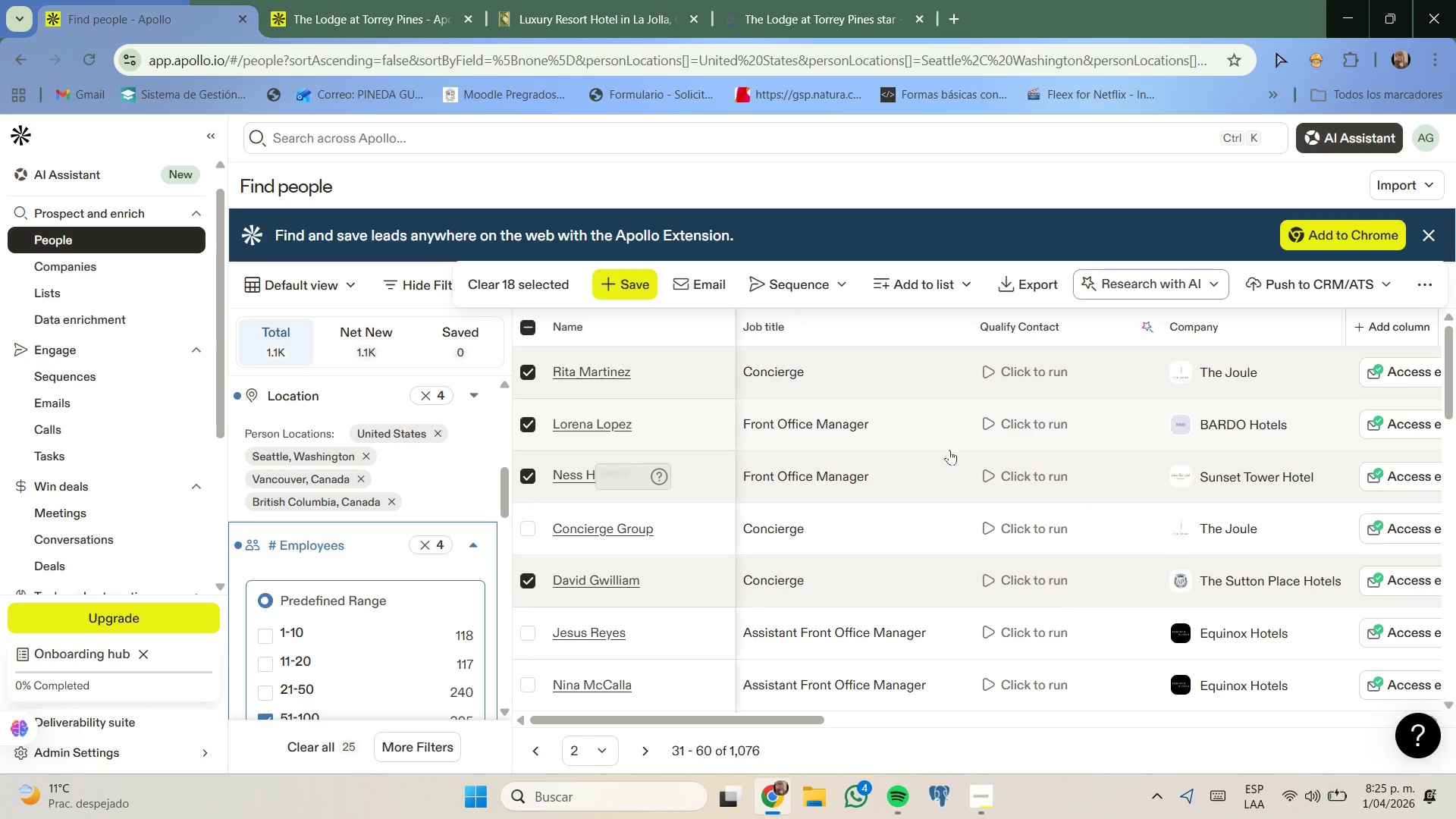 
scroll: coordinate [959, 469], scroll_direction: down, amount: 1.0
 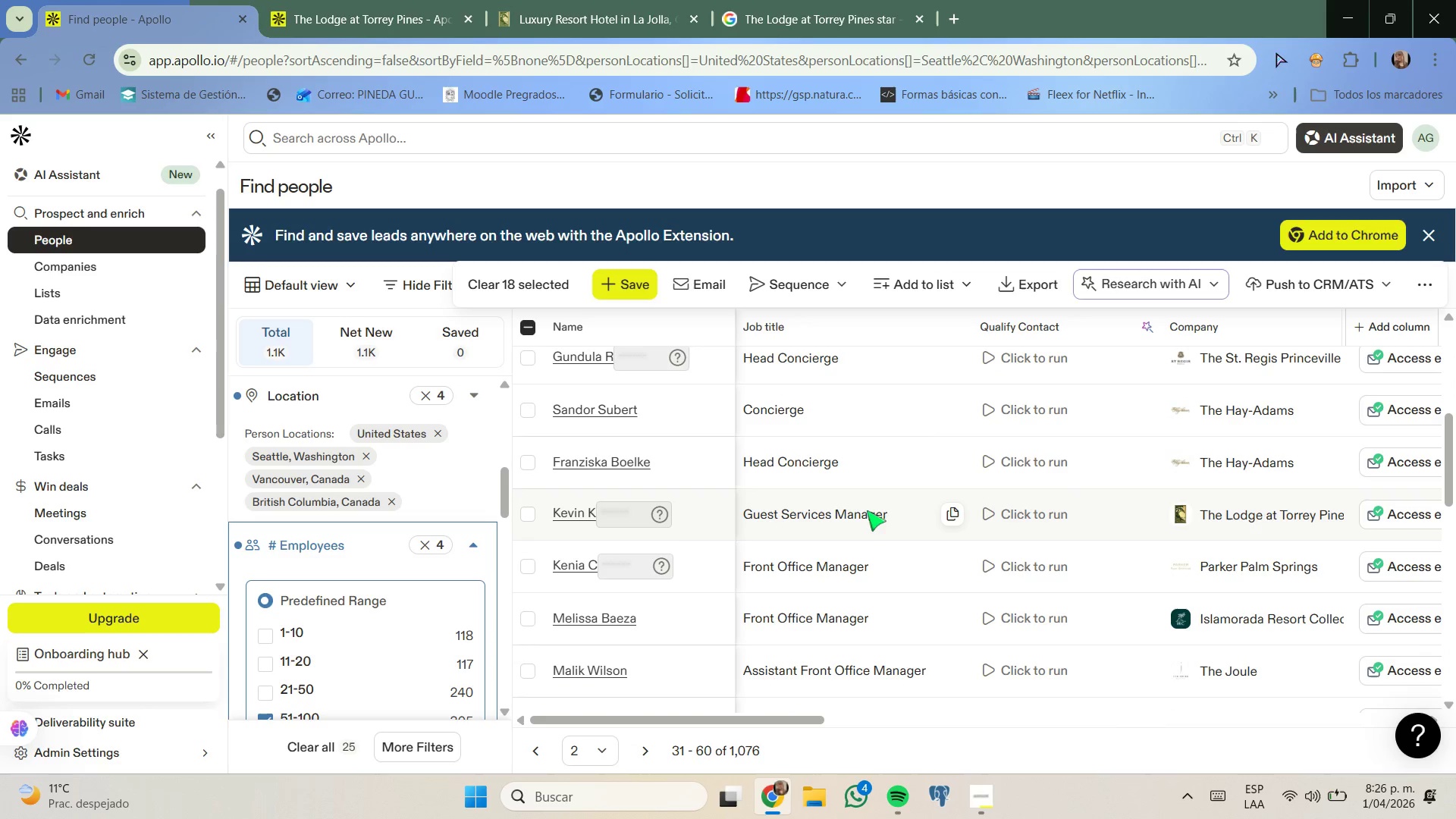 
wait(6.92)
 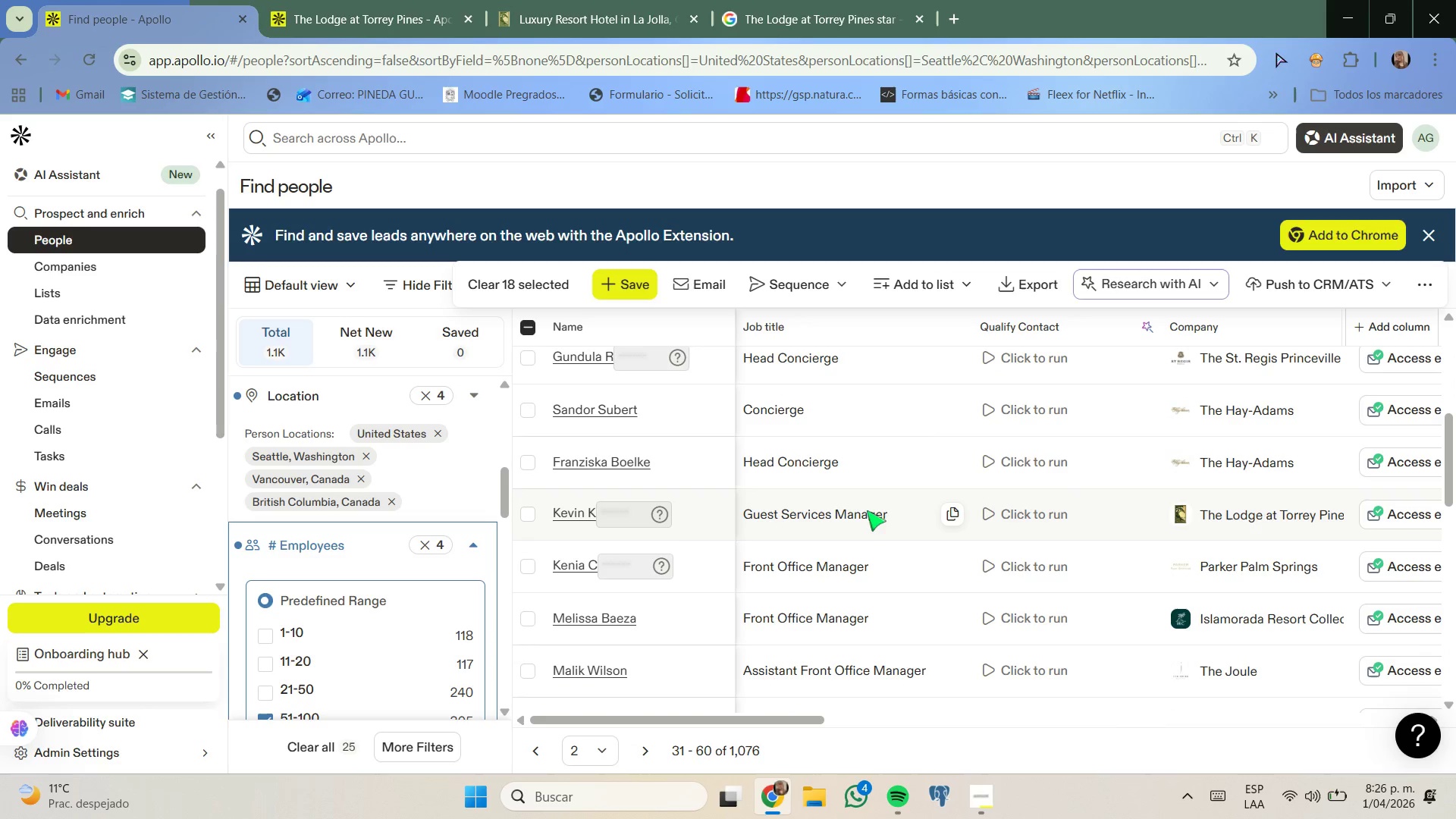 
left_click([533, 514])
 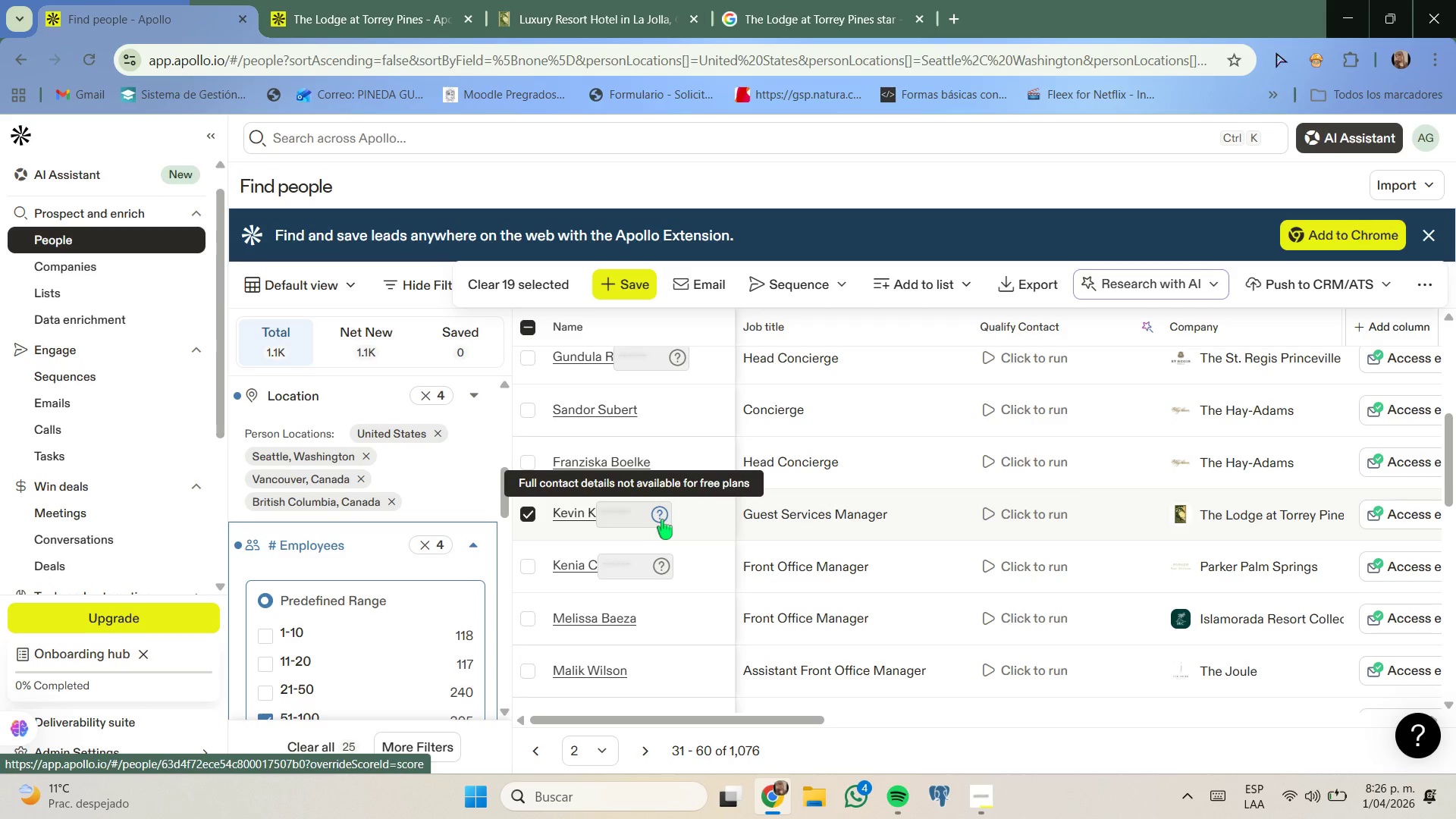 
scroll: coordinate [919, 521], scroll_direction: down, amount: 1.0
 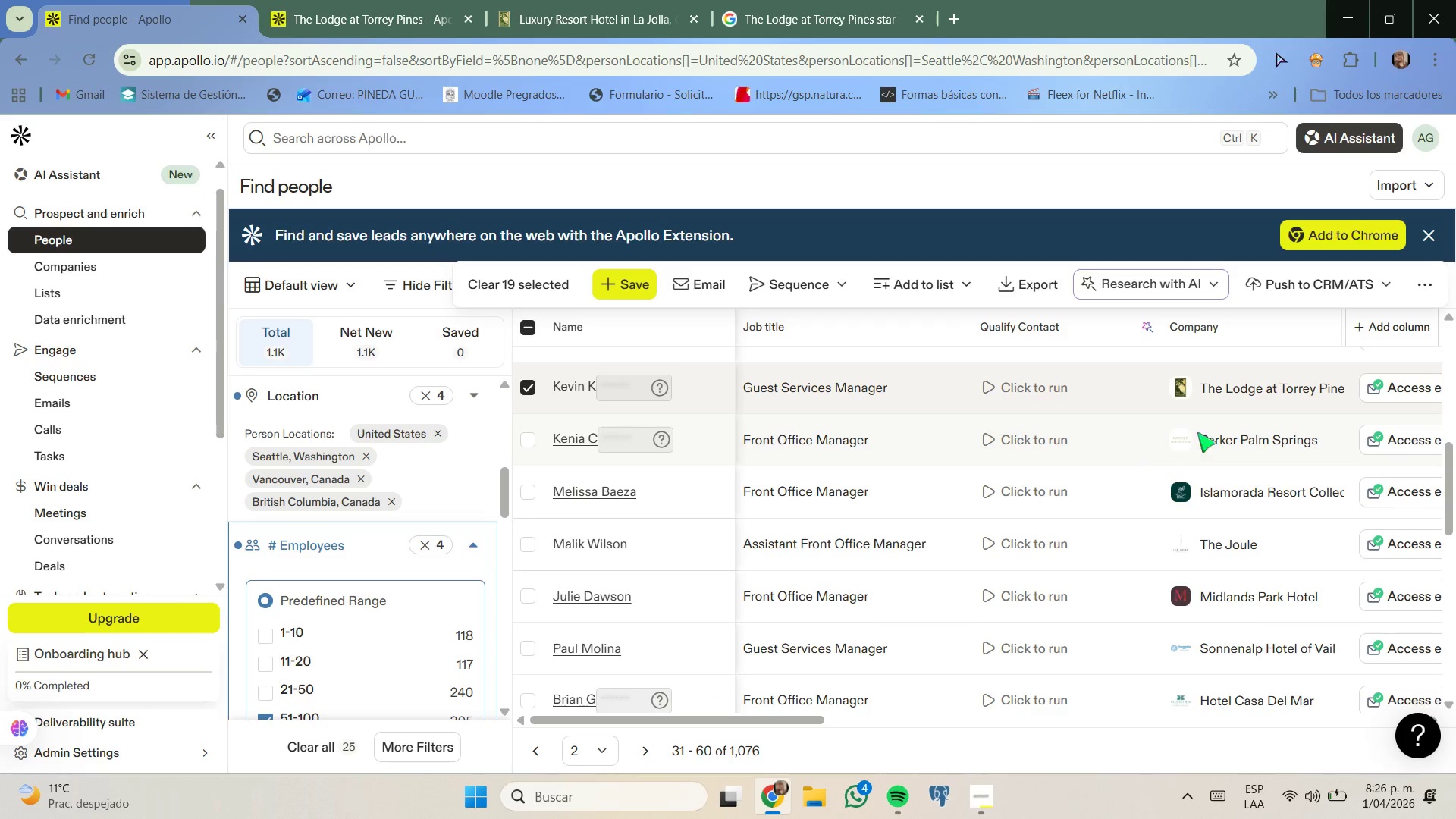 
right_click([1238, 441])
 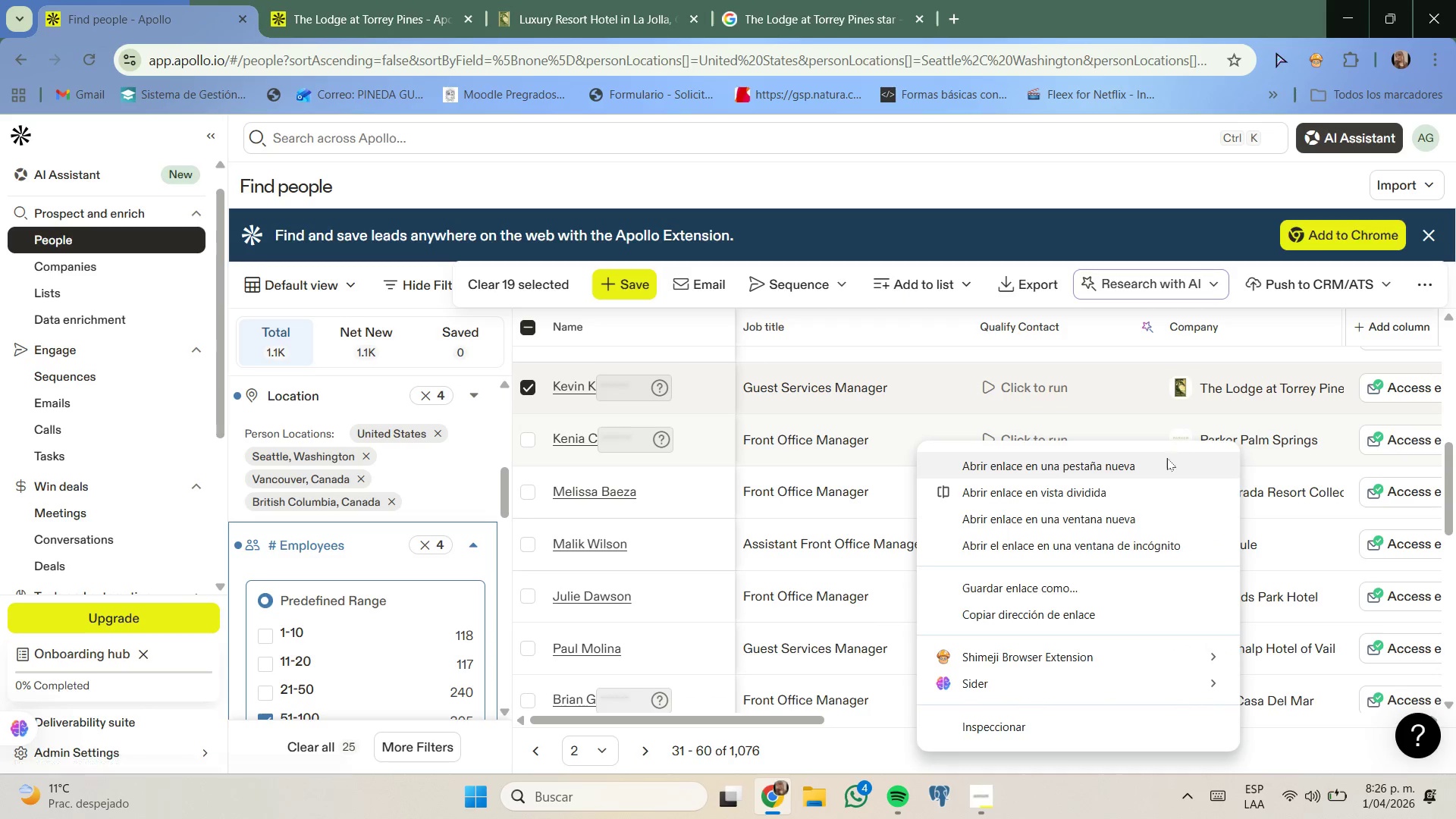 
left_click([1165, 460])
 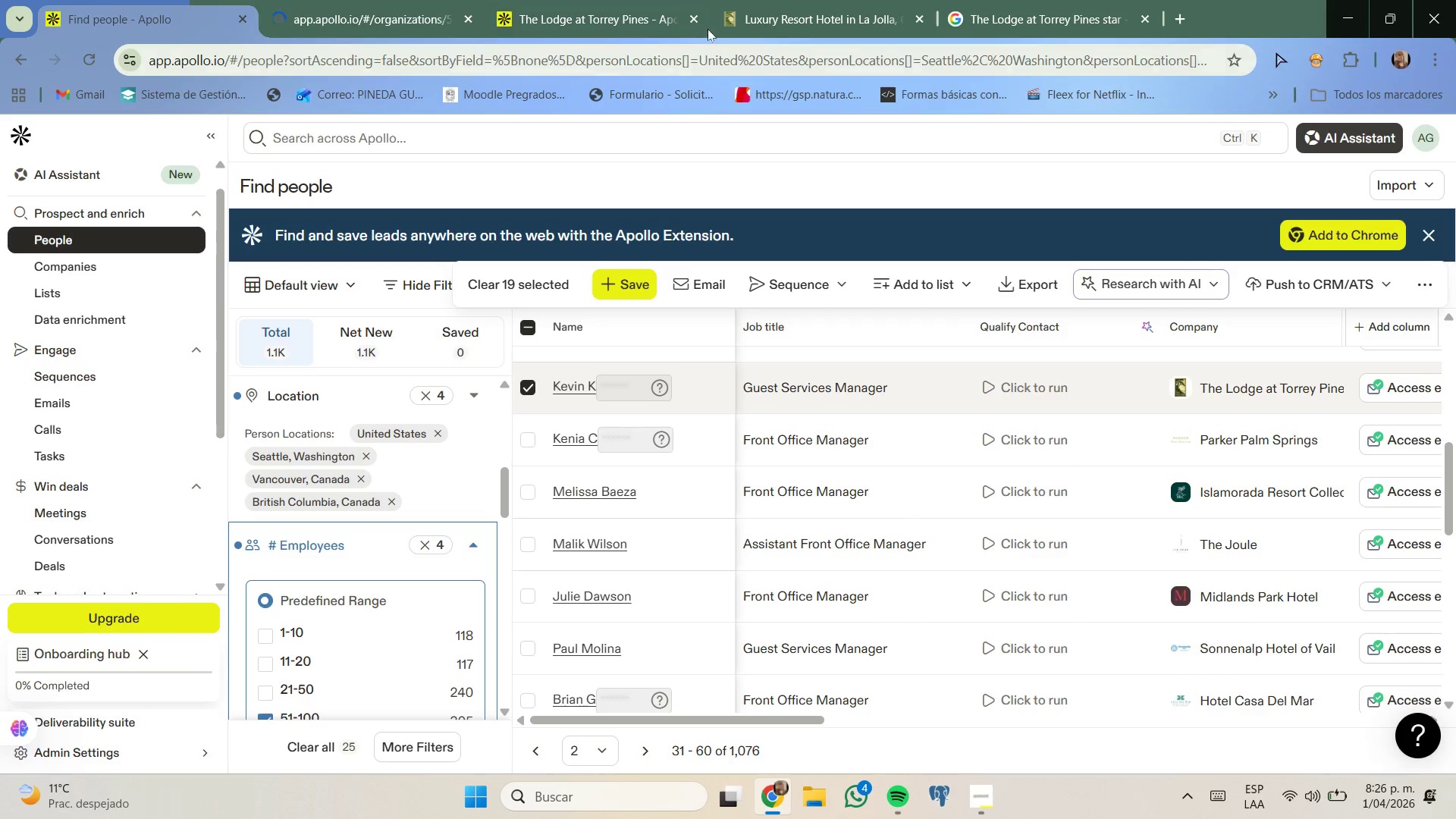 
left_click([700, 20])
 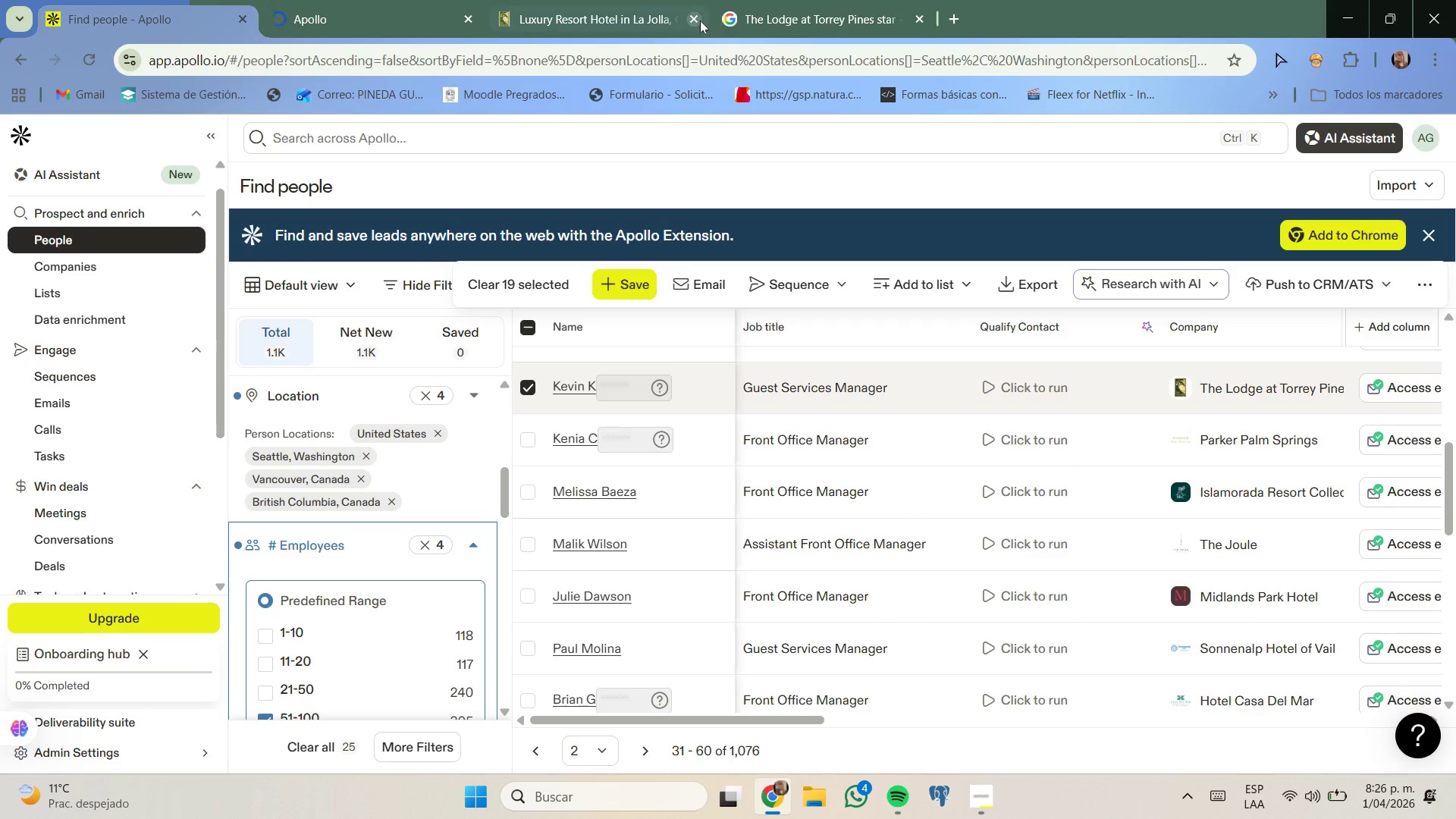 
left_click([700, 20])
 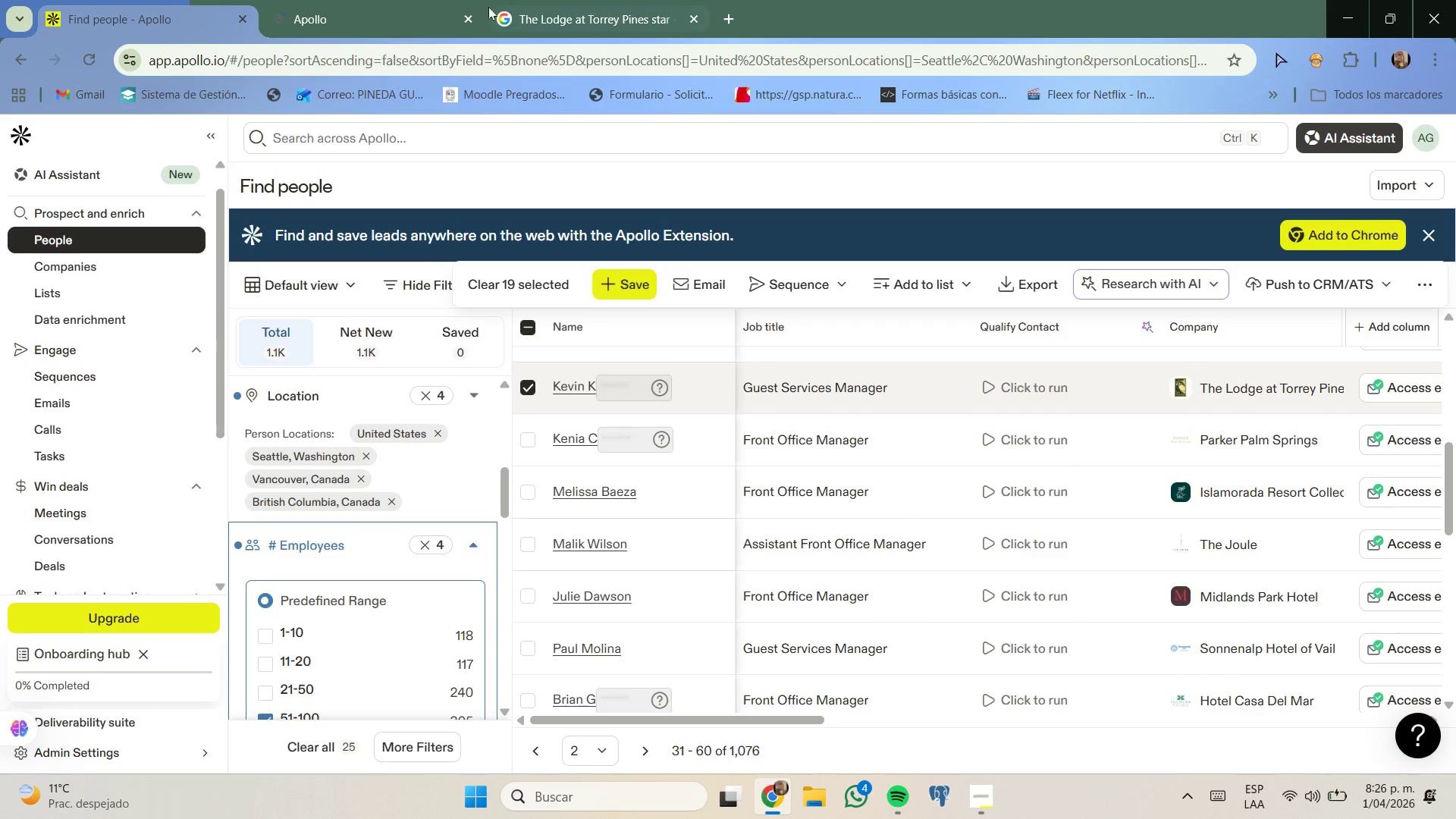 
left_click([431, 0])
 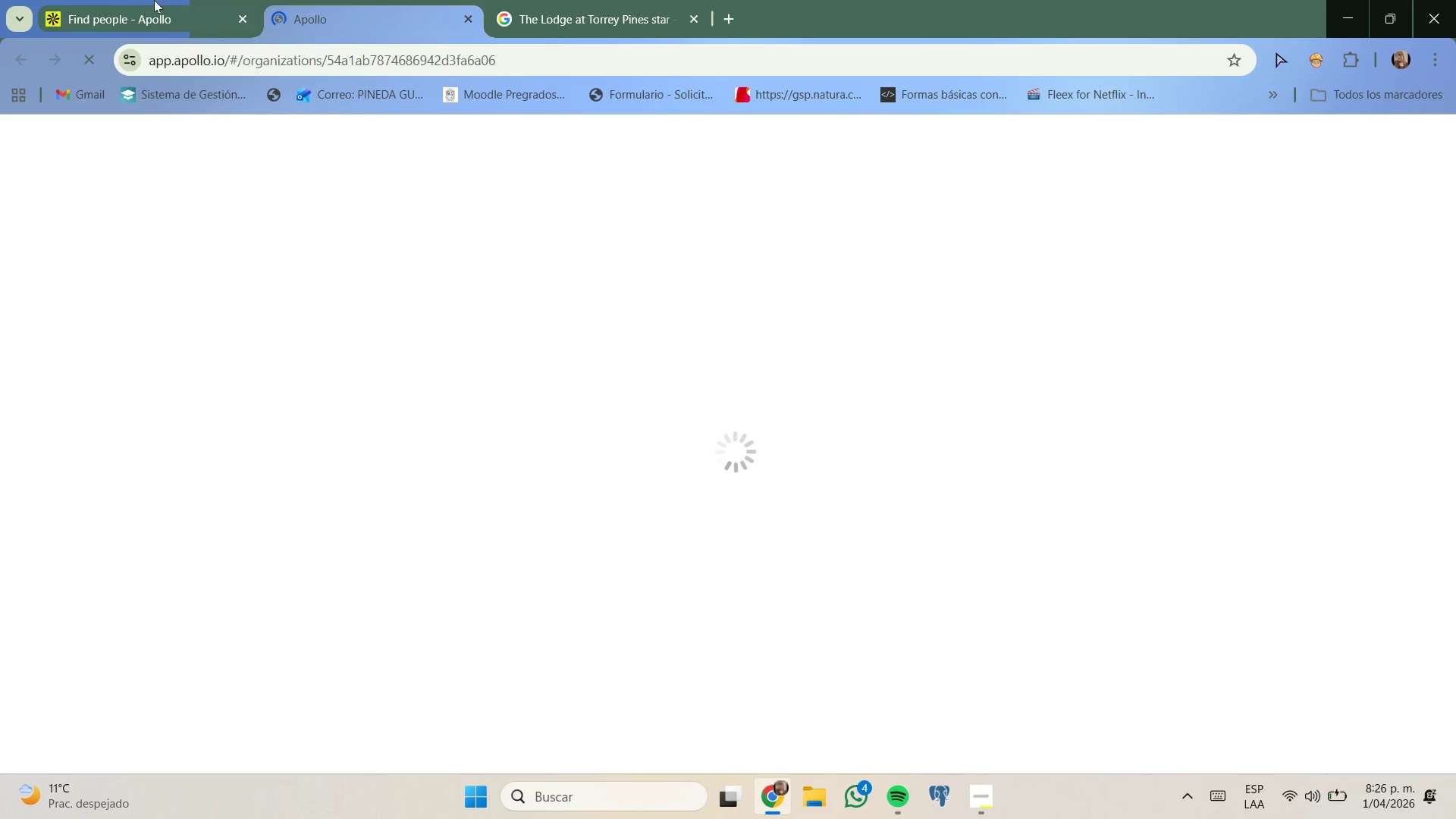 
left_click([121, 0])
 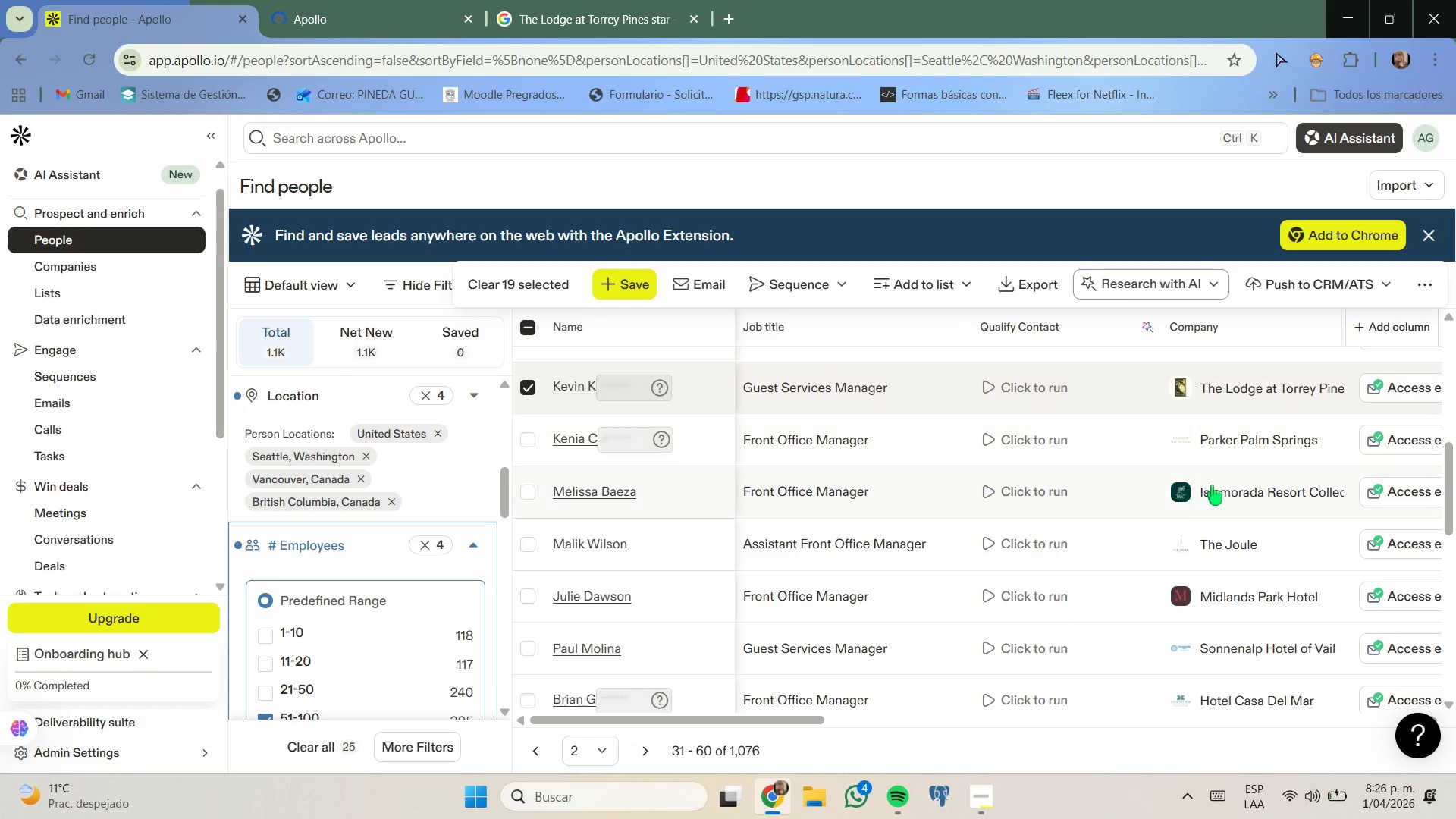 
right_click([1241, 492])
 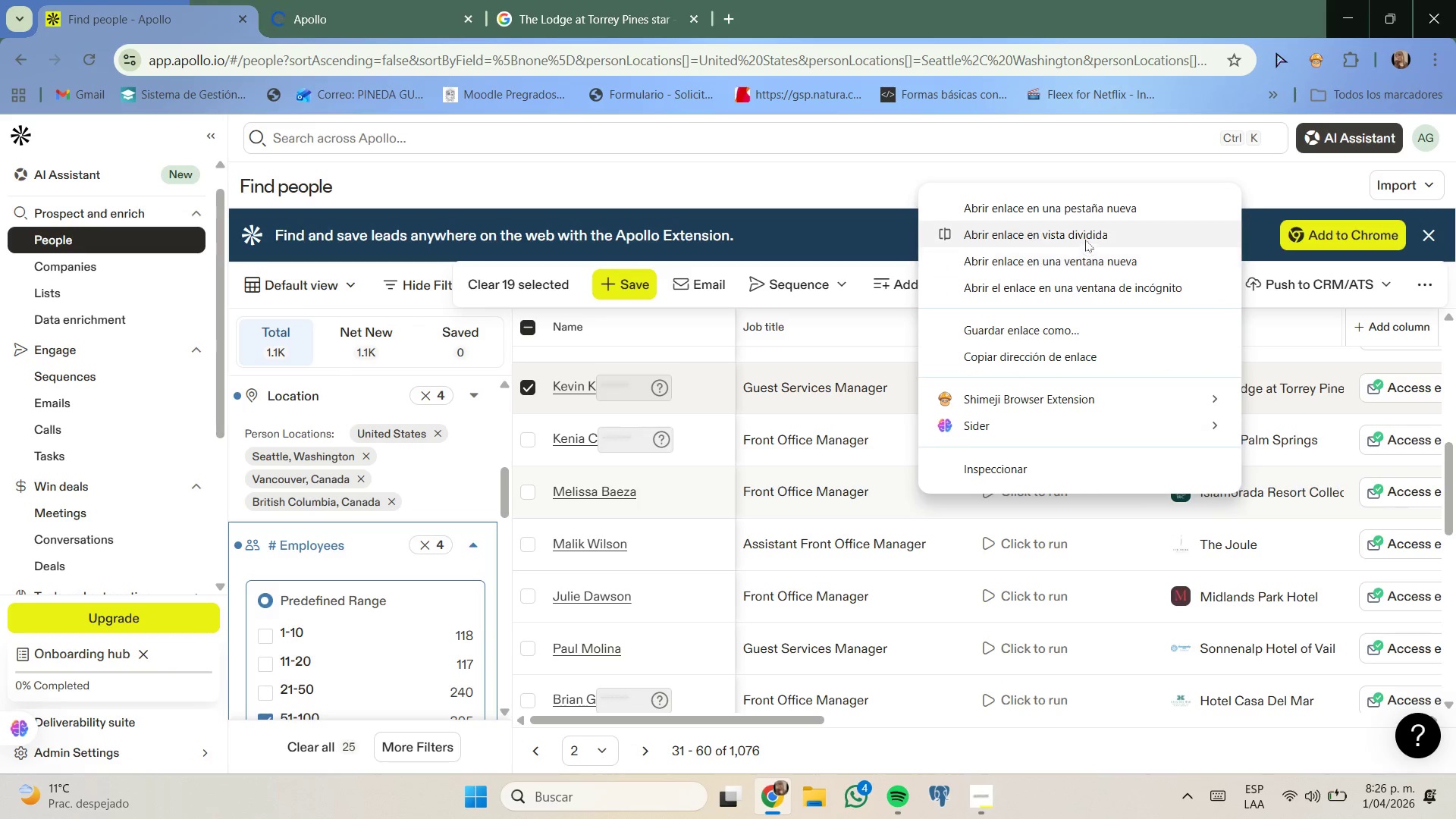 
left_click([1085, 214])
 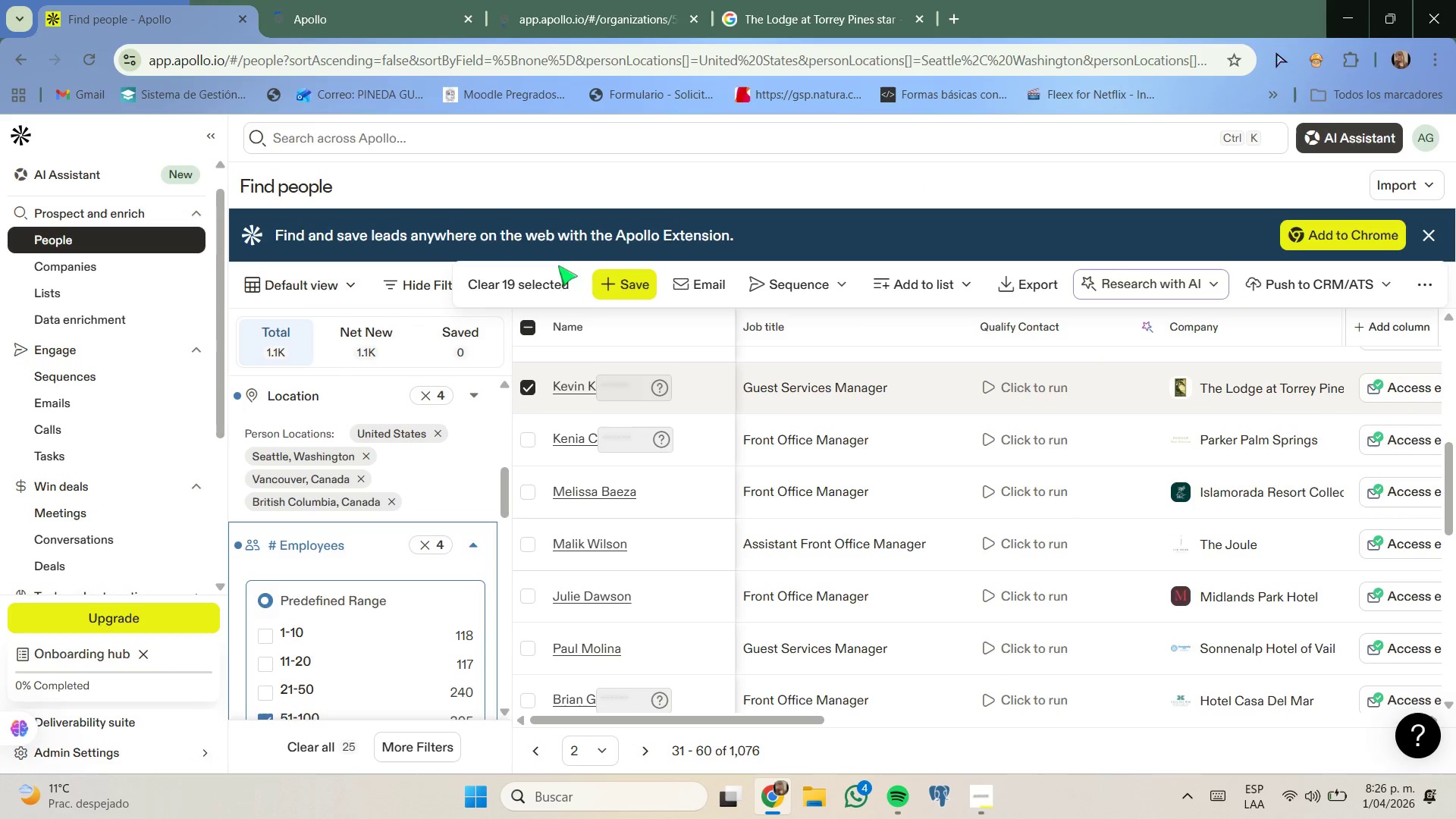 
left_click([428, 14])
 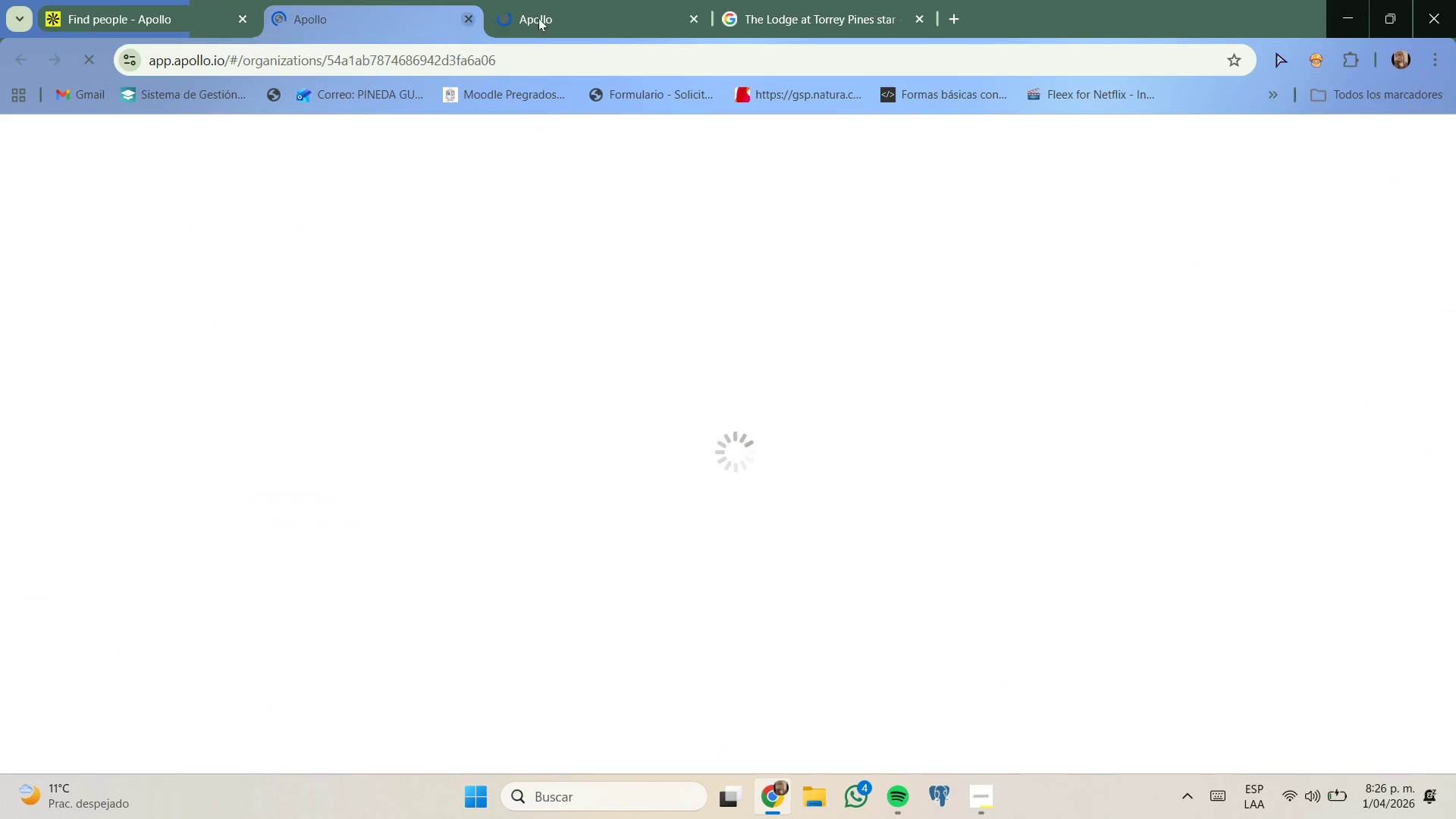 
left_click([562, 14])
 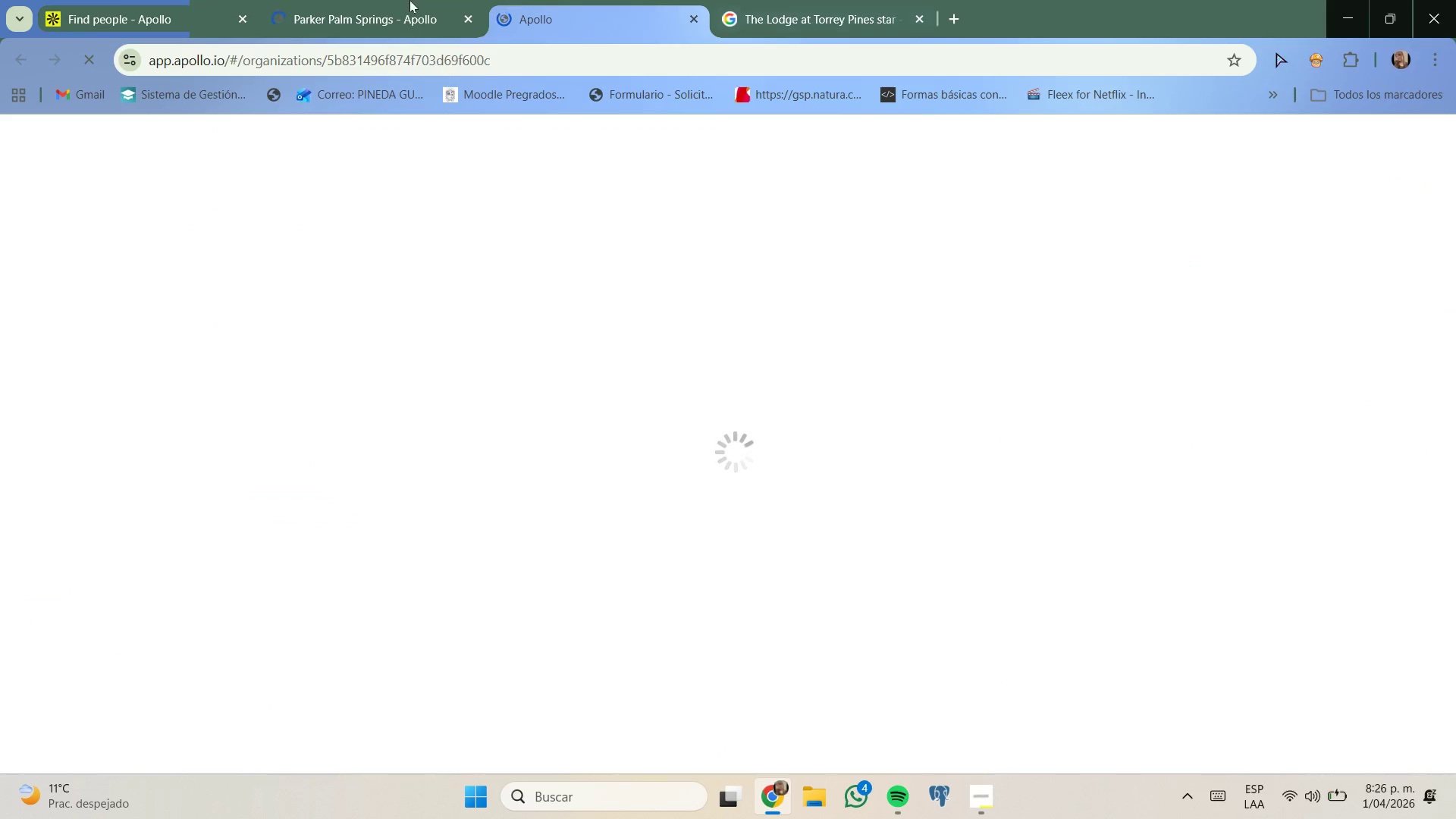 
left_click([409, 2])
 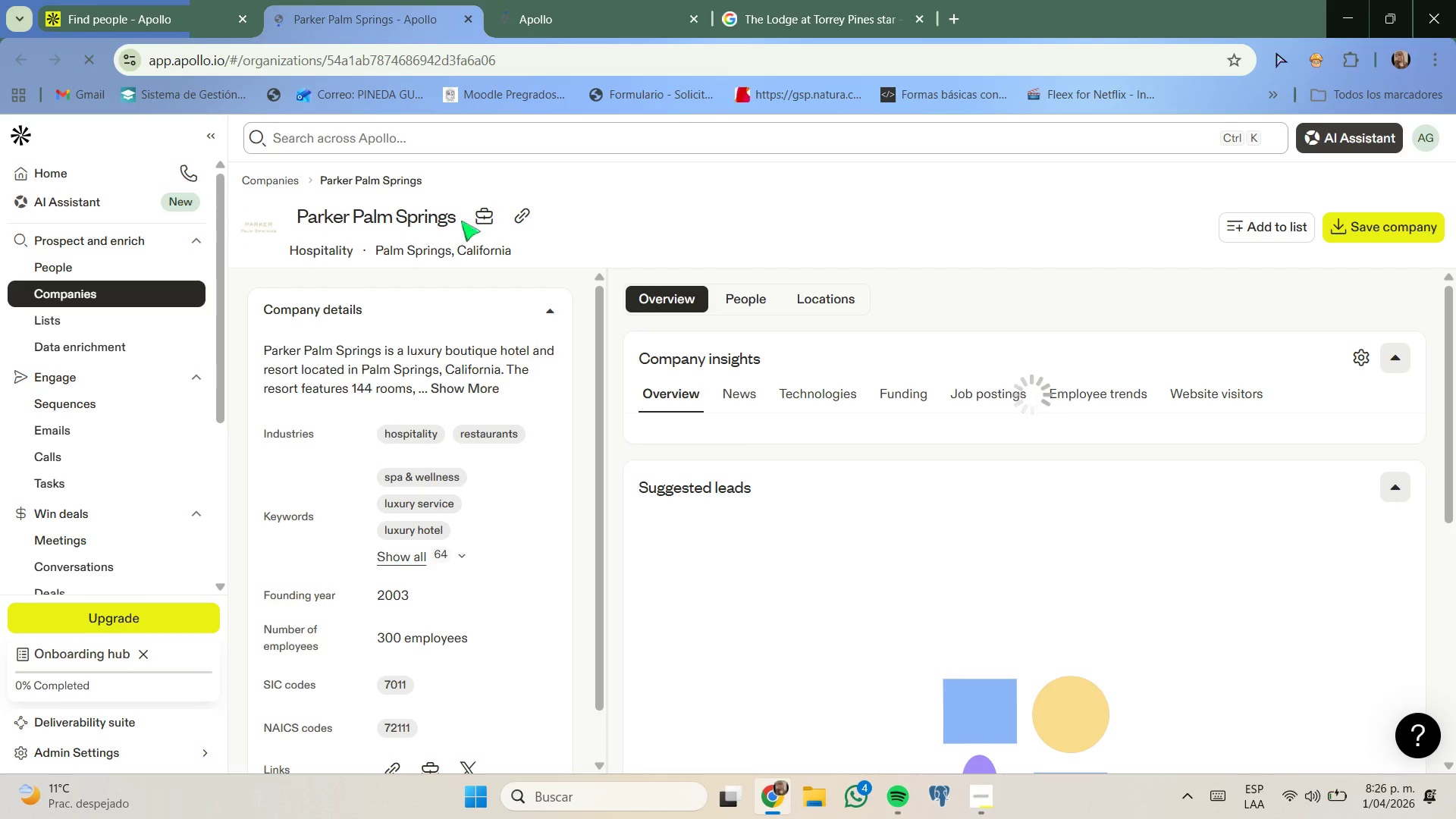 
left_click([510, 212])
 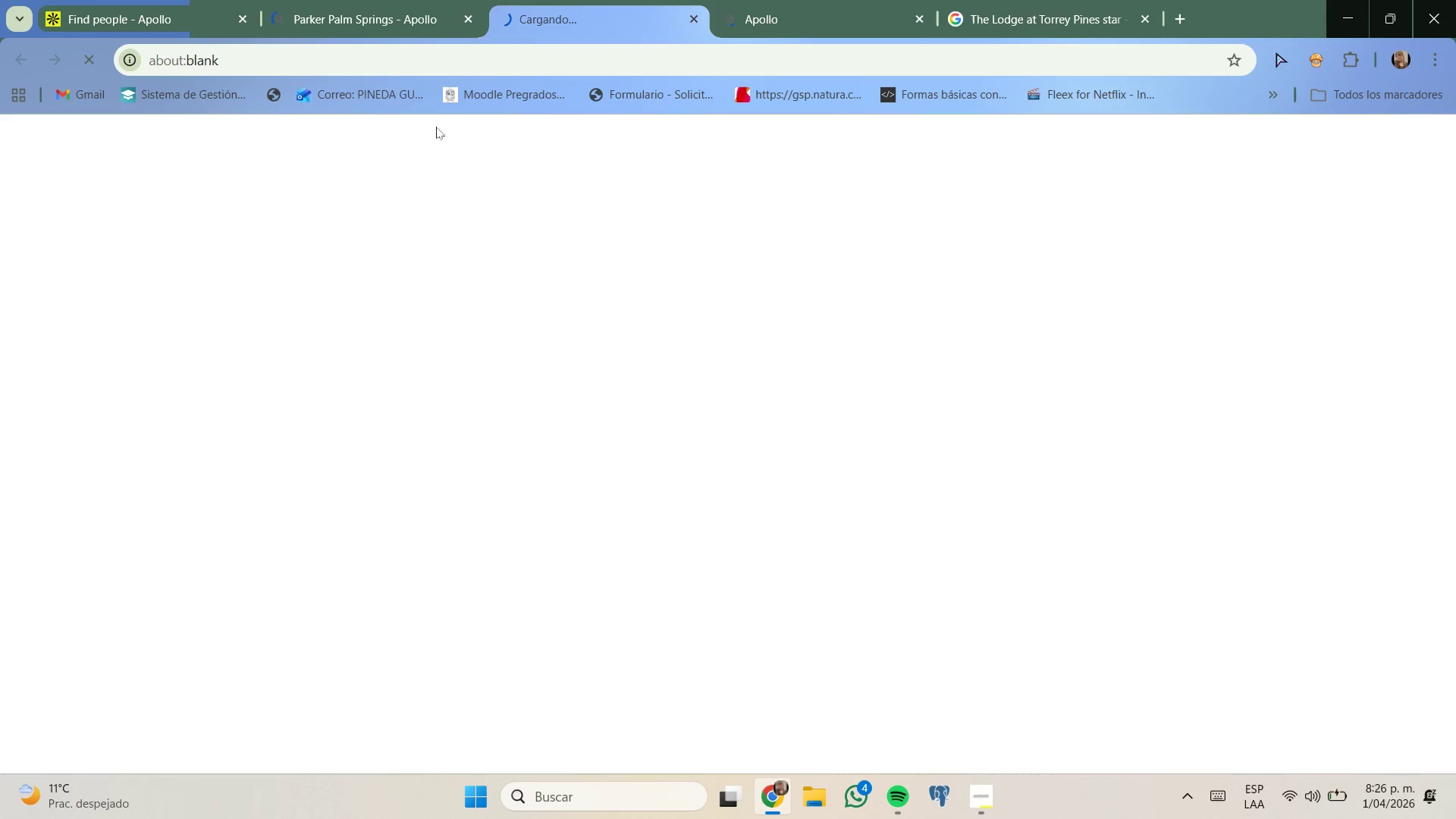 
left_click([394, 0])
 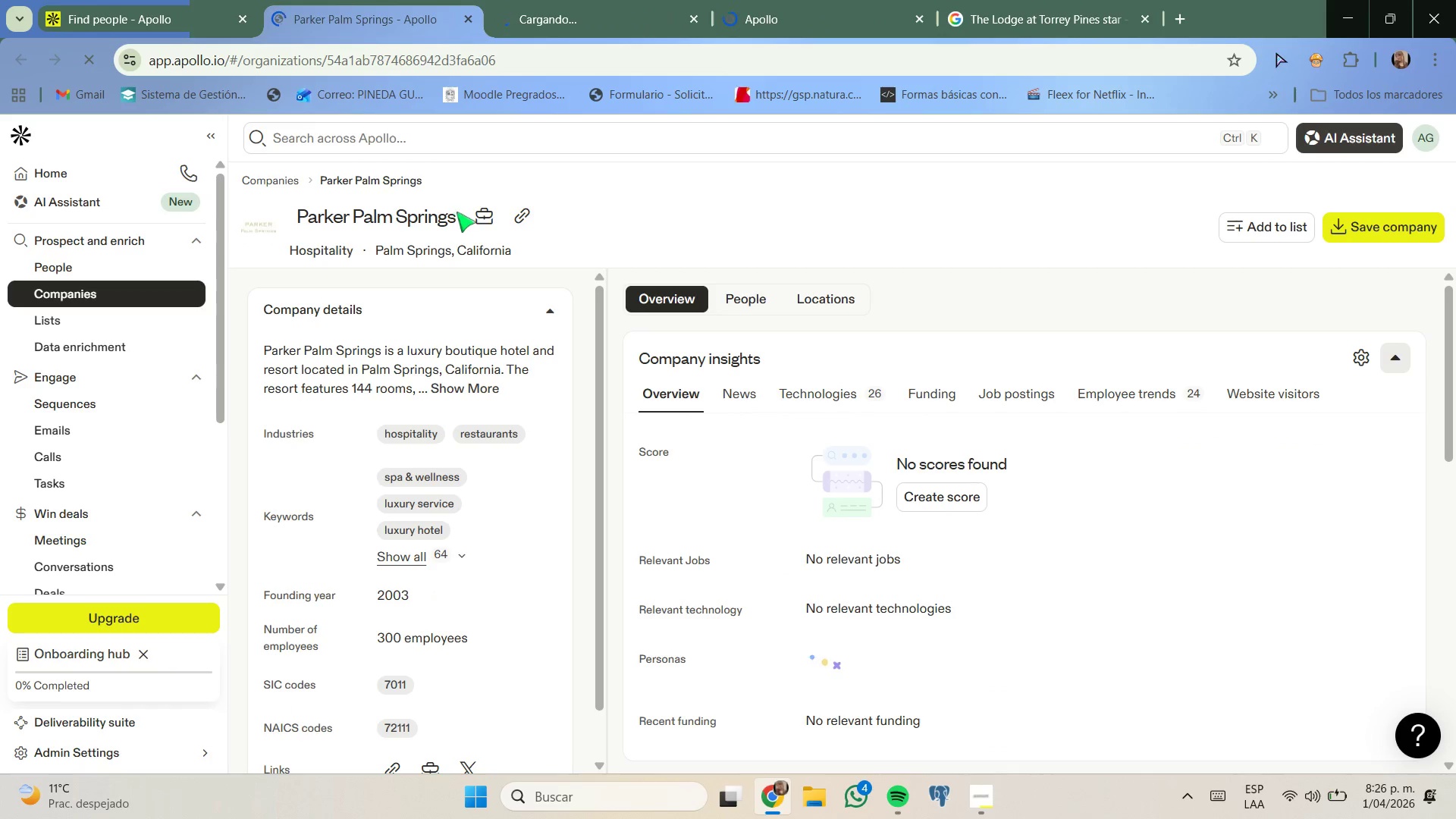 
left_click_drag(start_coordinate=[460, 215], to_coordinate=[300, 212])
 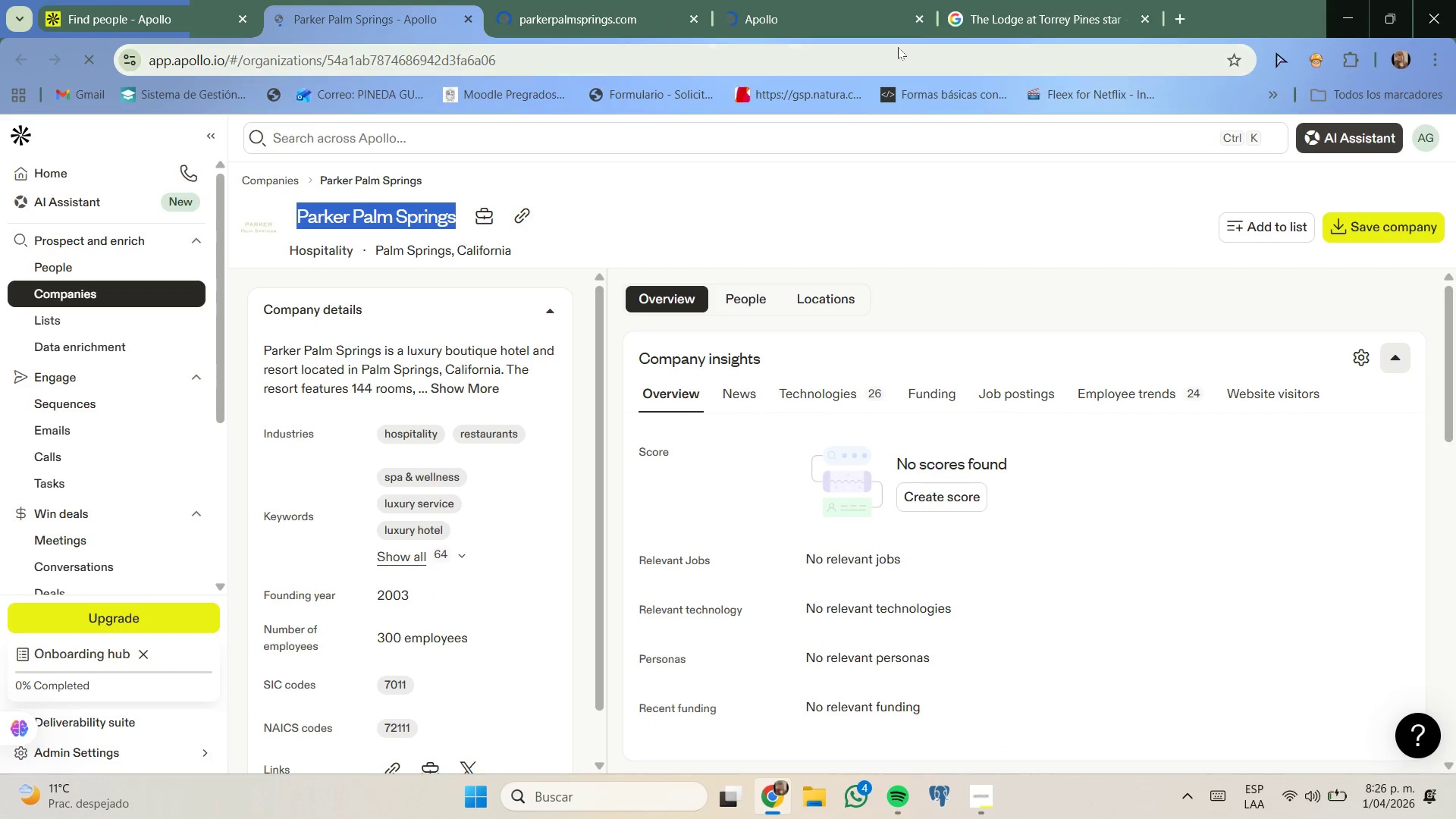 
key(Control+ControlLeft)
 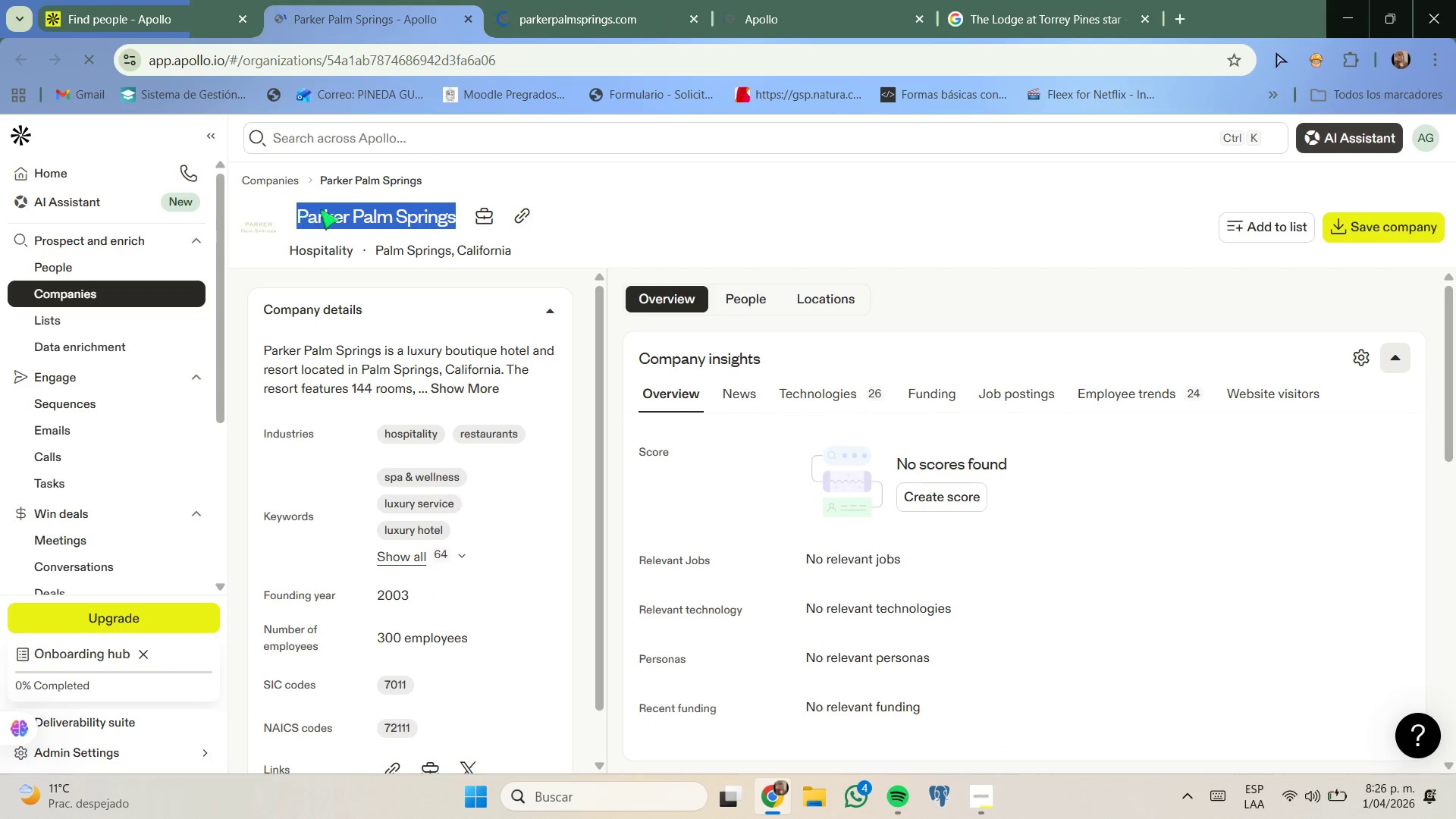 
key(Control+C)
 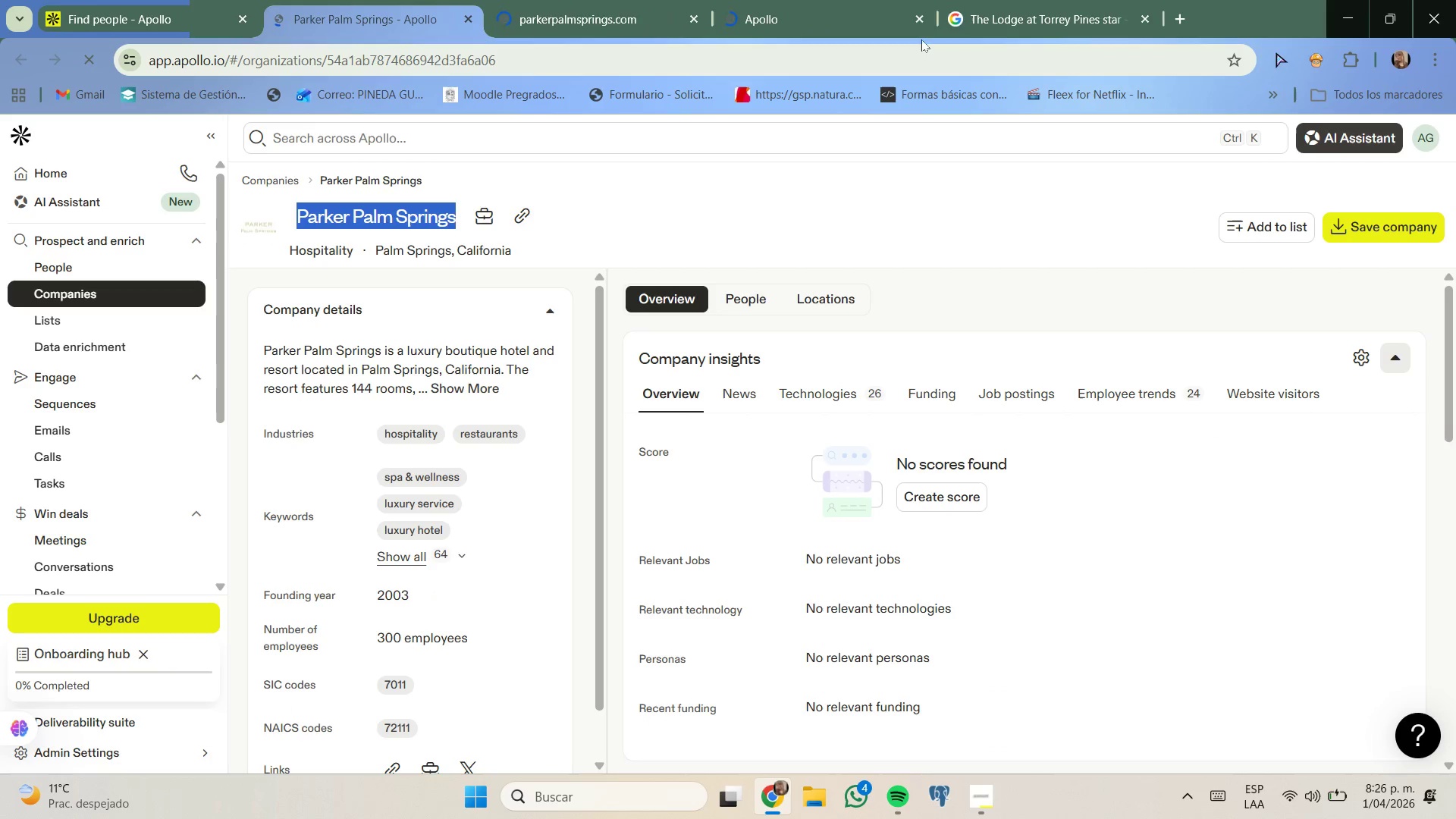 
left_click([980, 8])
 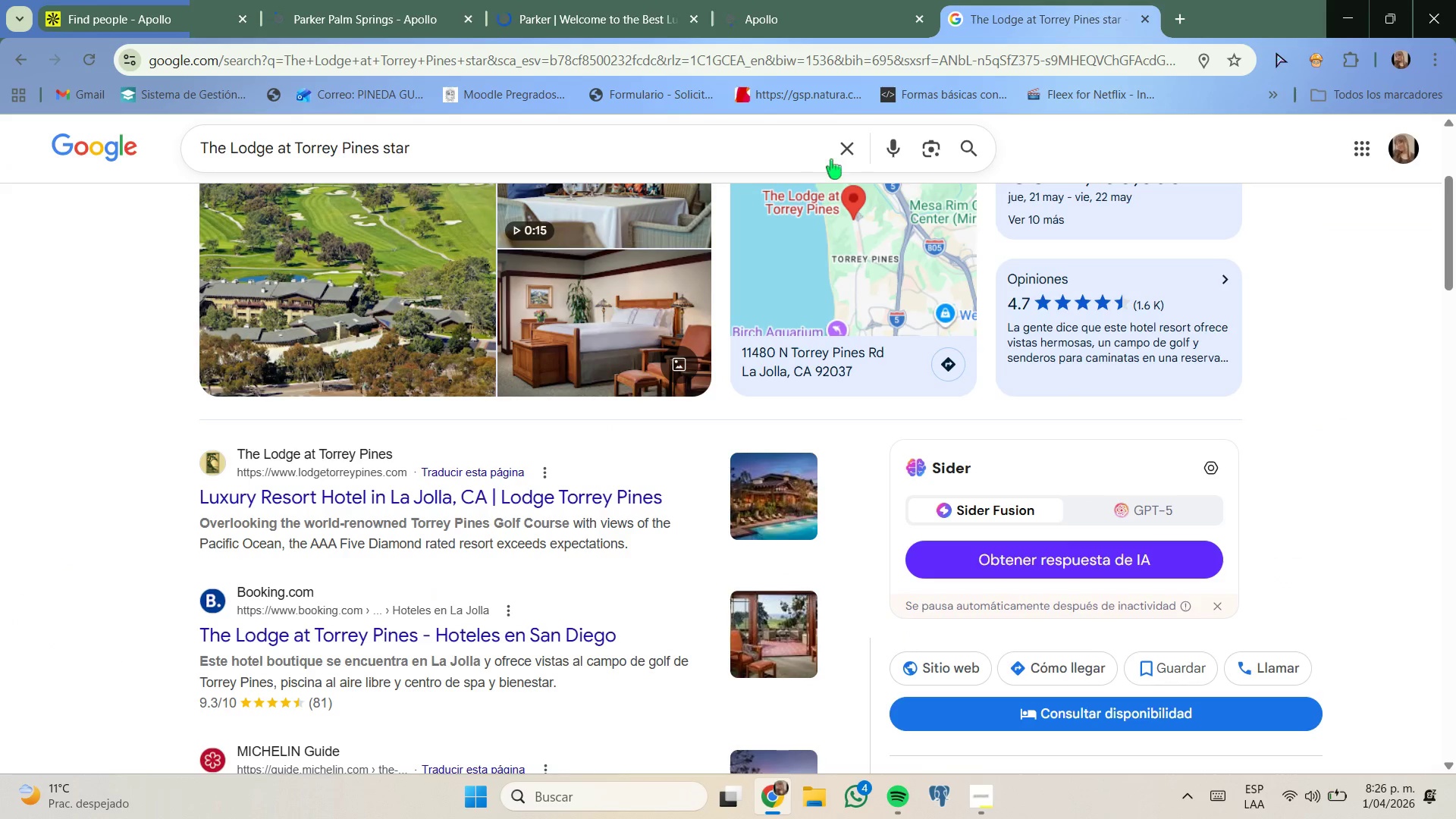 
left_click([848, 152])
 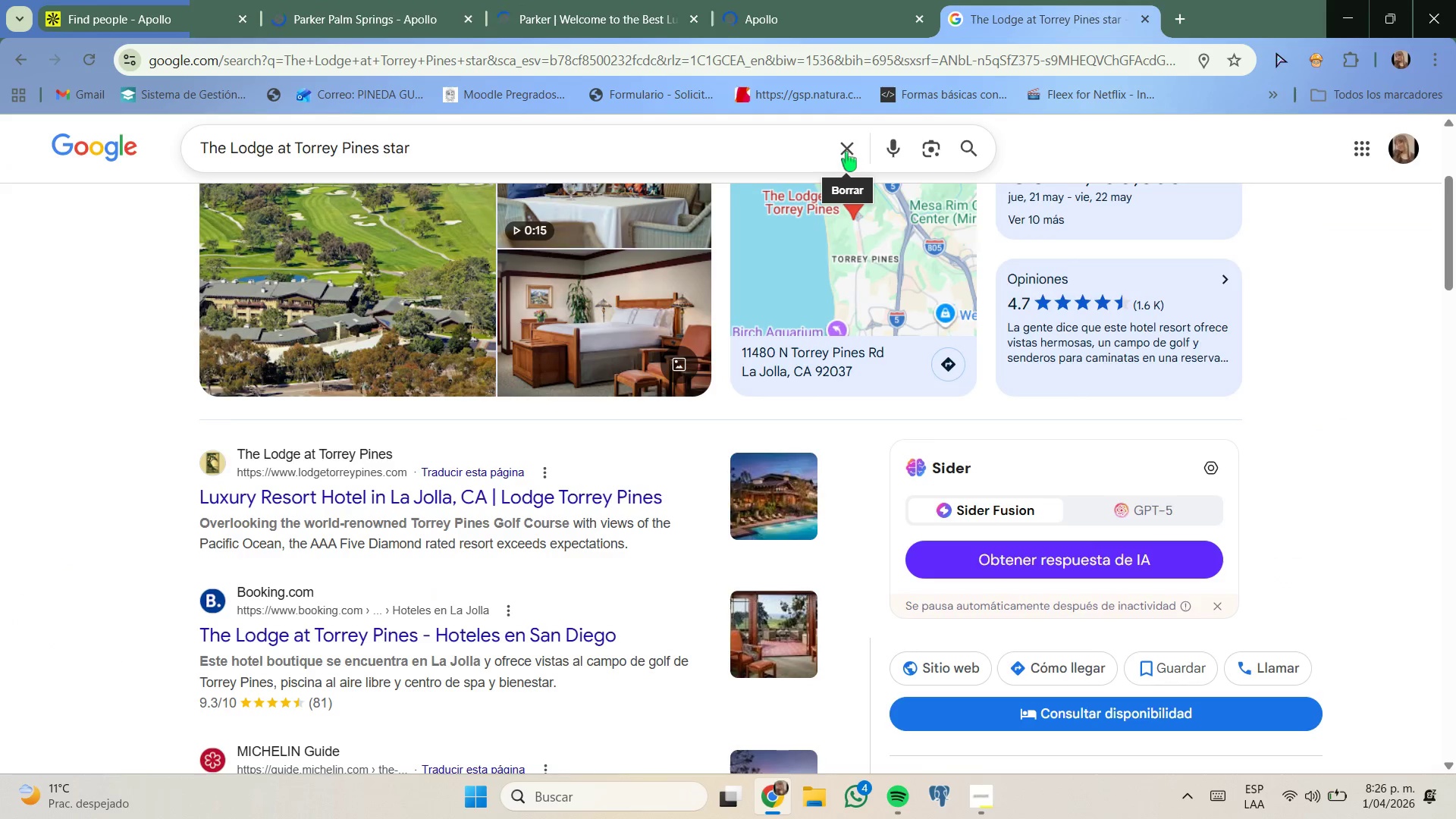 
key(Control+ControlLeft)
 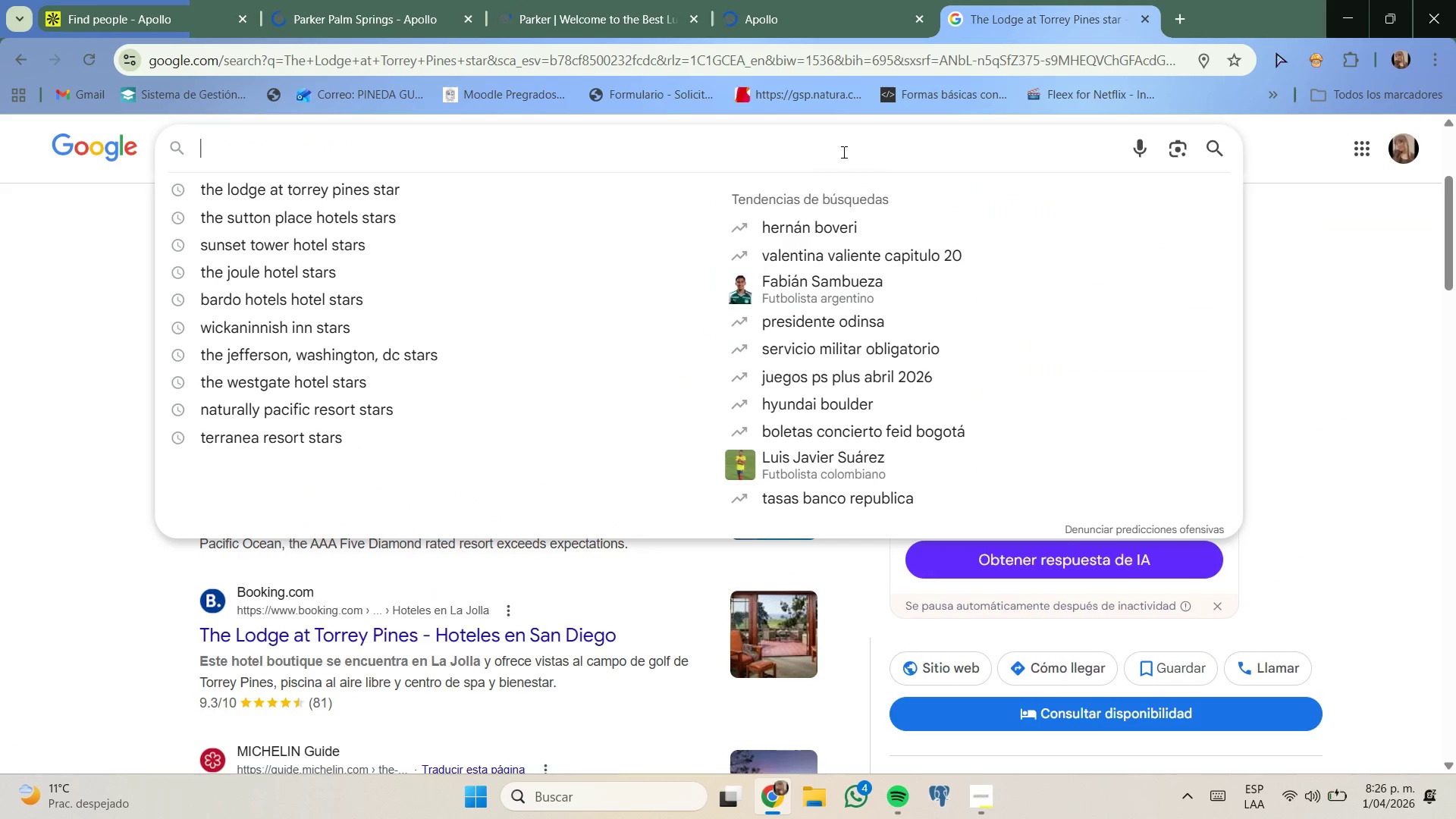 
key(Control+V)
 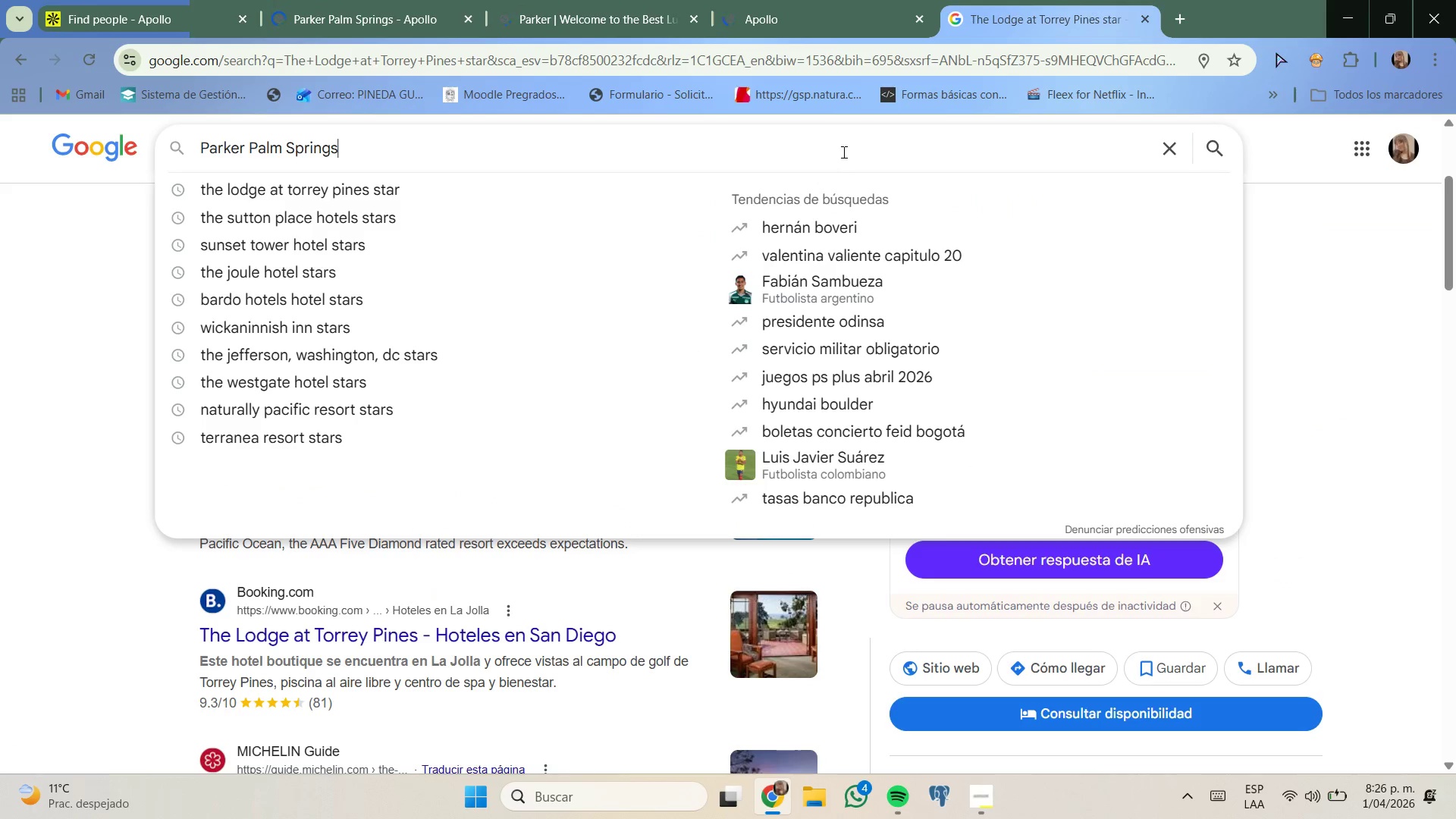 
type( hotel stars)
 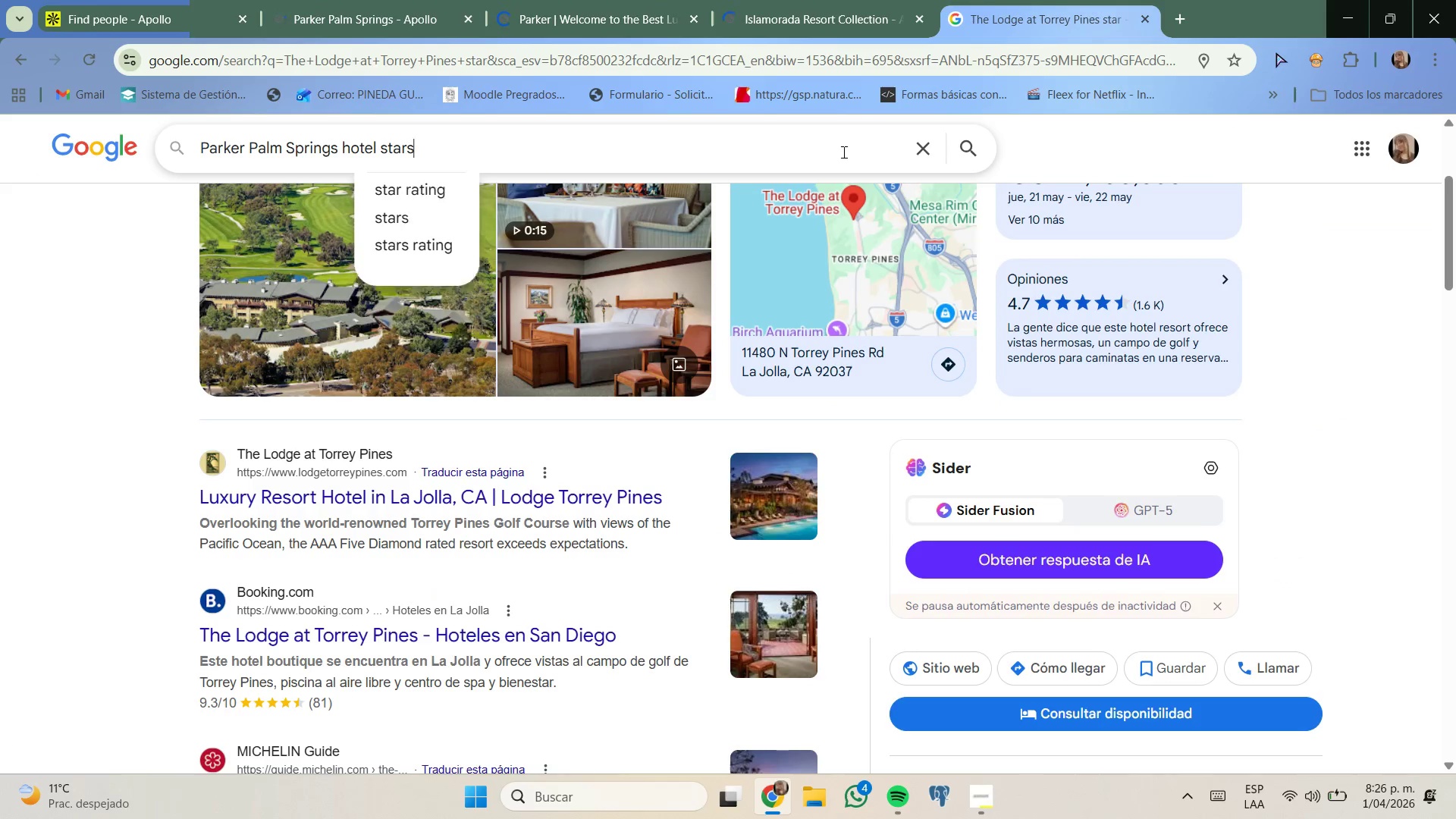 
key(Enter)
 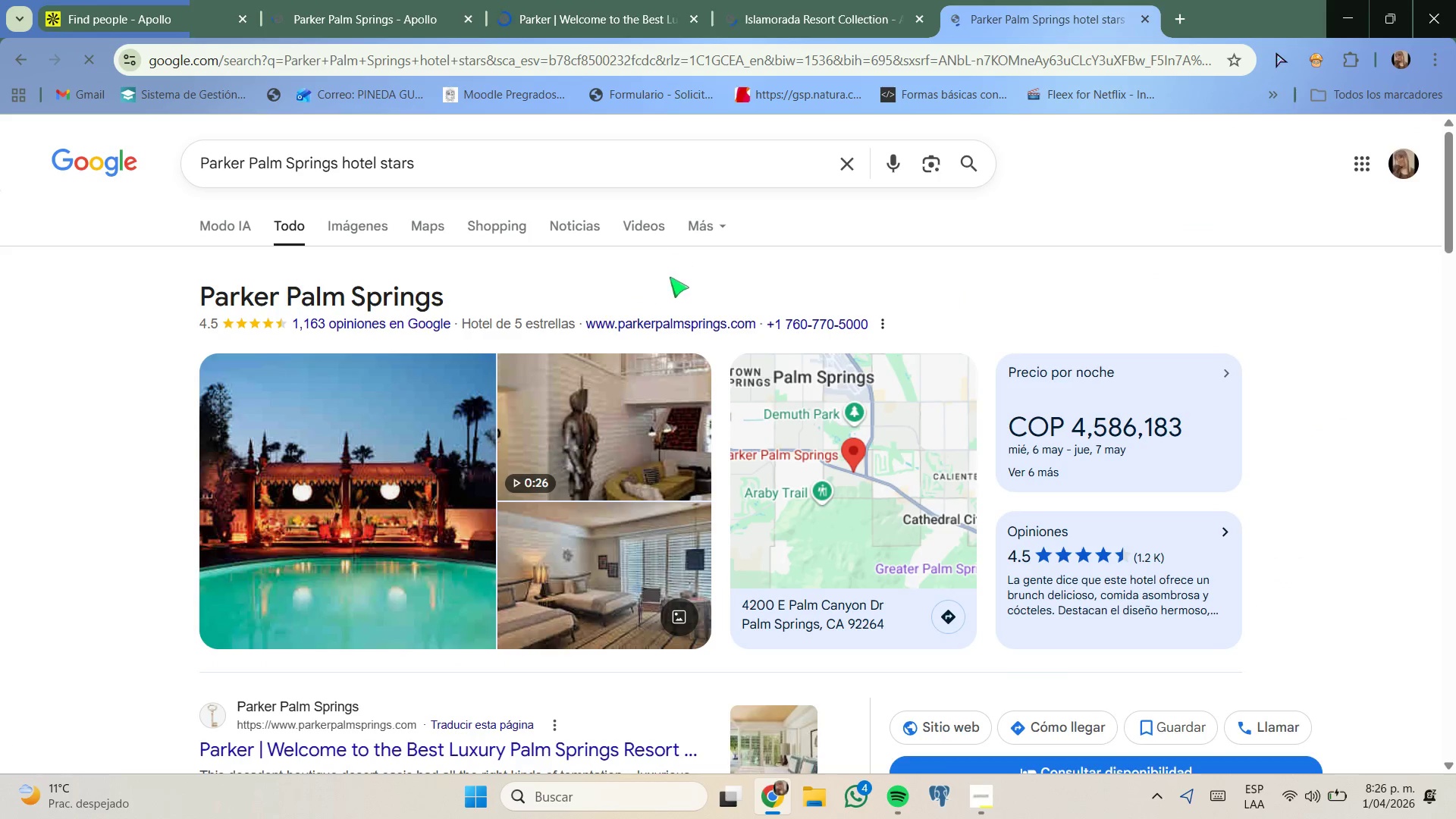 
scroll: coordinate [514, 335], scroll_direction: down, amount: 7.0
 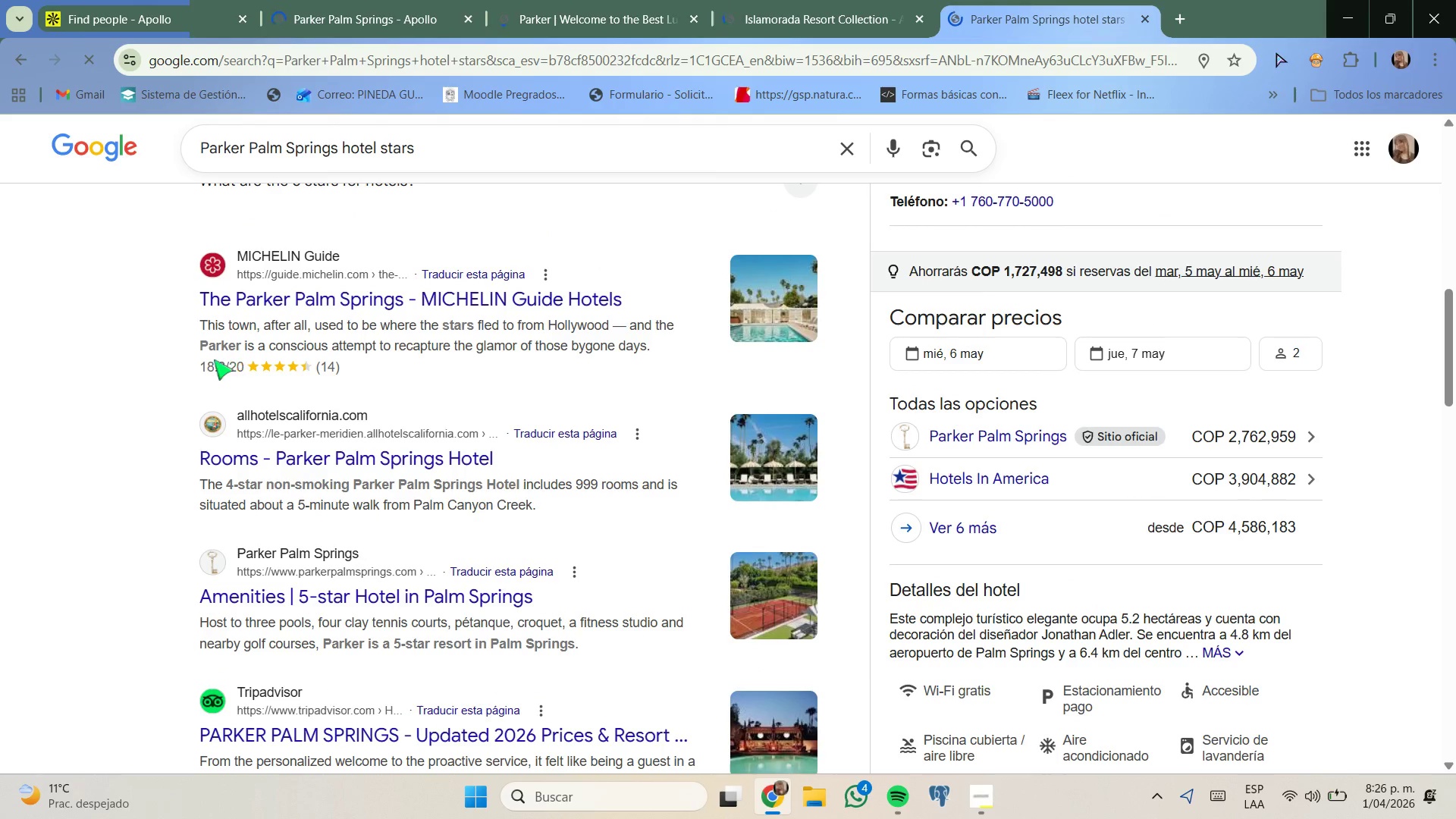 
left_click_drag(start_coordinate=[195, 363], to_coordinate=[322, 384])
 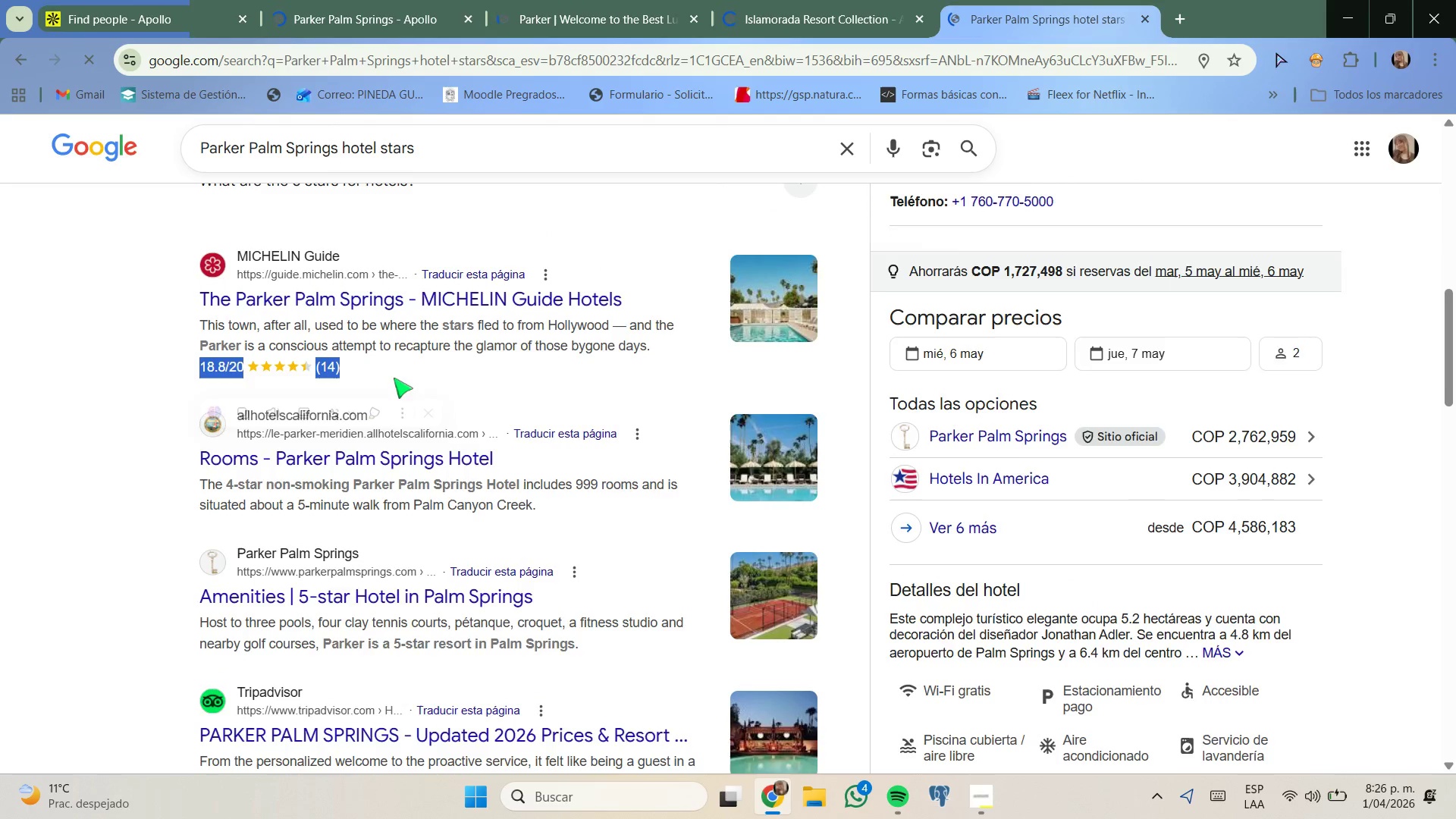 
scroll: coordinate [406, 410], scroll_direction: down, amount: 5.0
 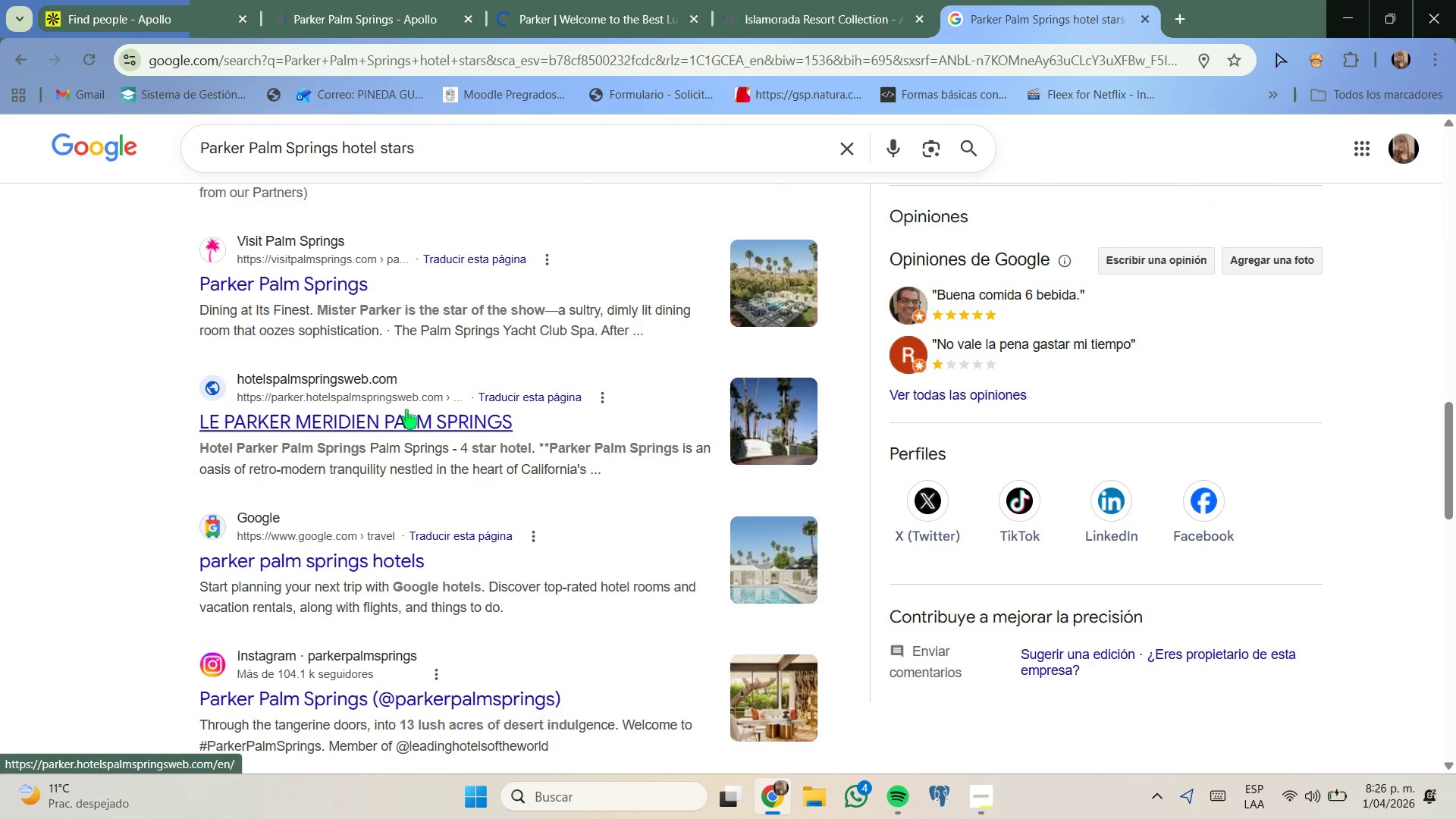 
scroll: coordinate [406, 410], scroll_direction: up, amount: 13.0
 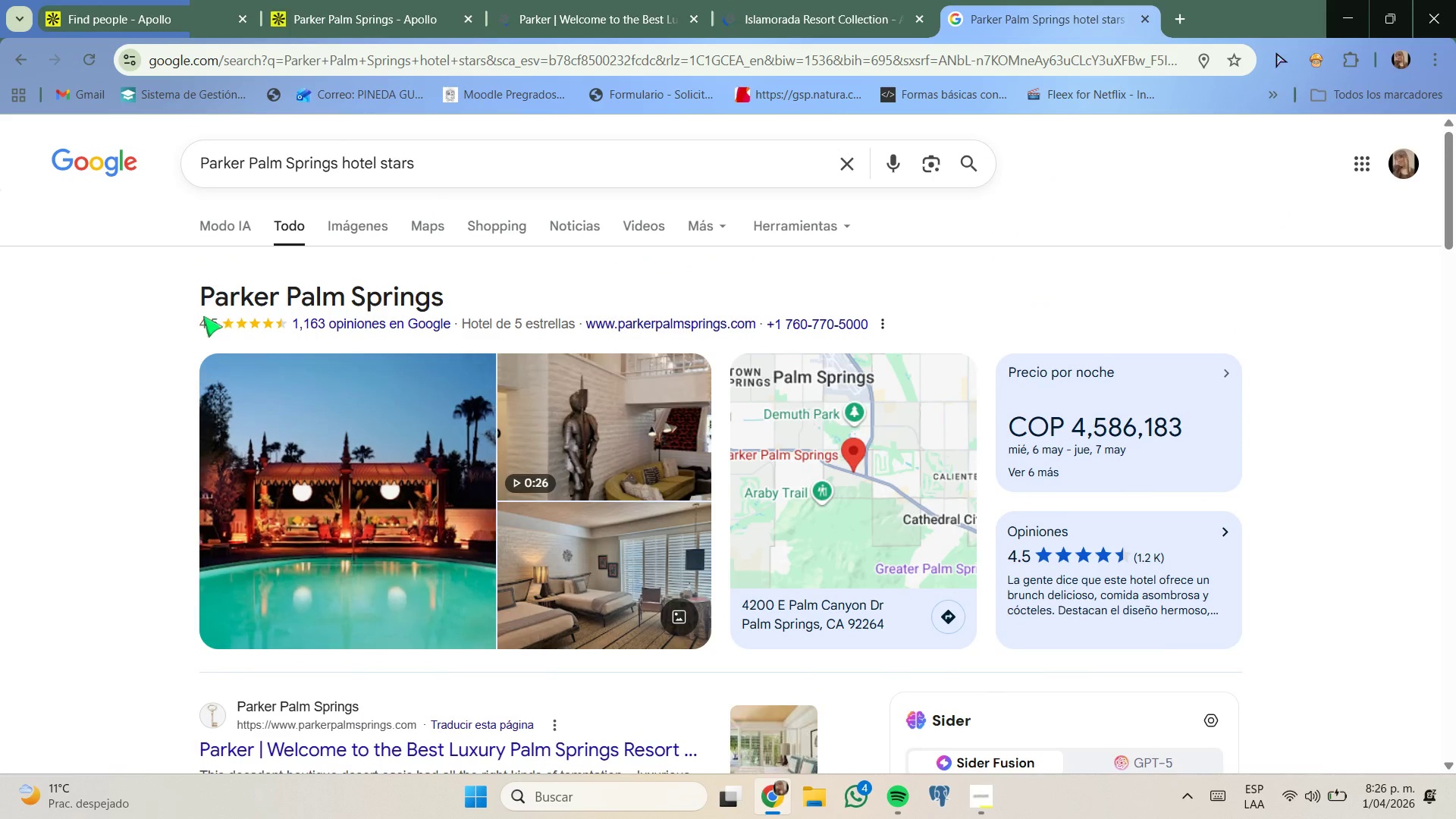 
left_click_drag(start_coordinate=[199, 319], to_coordinate=[268, 329])
 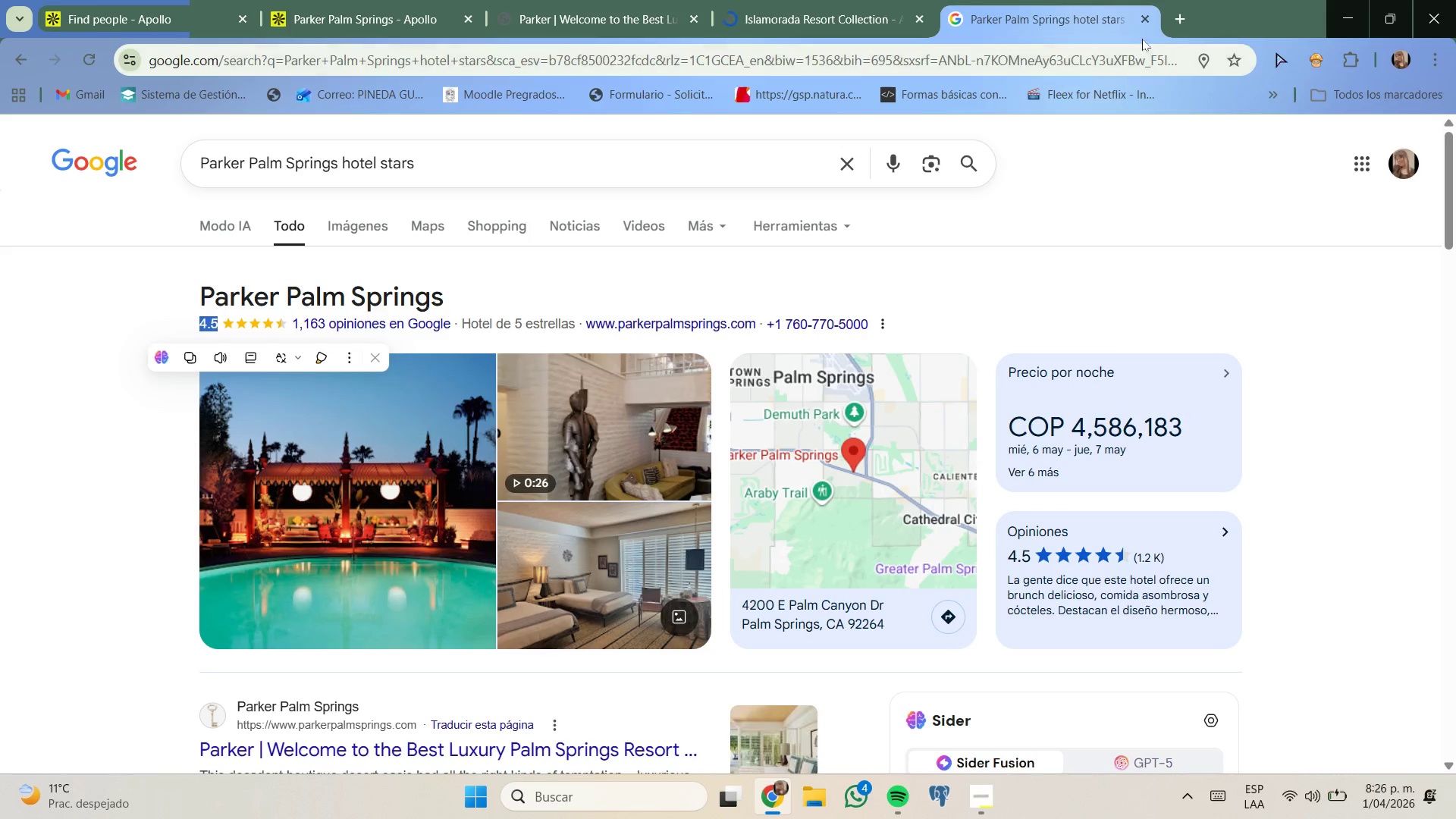 
left_click([1144, 22])
 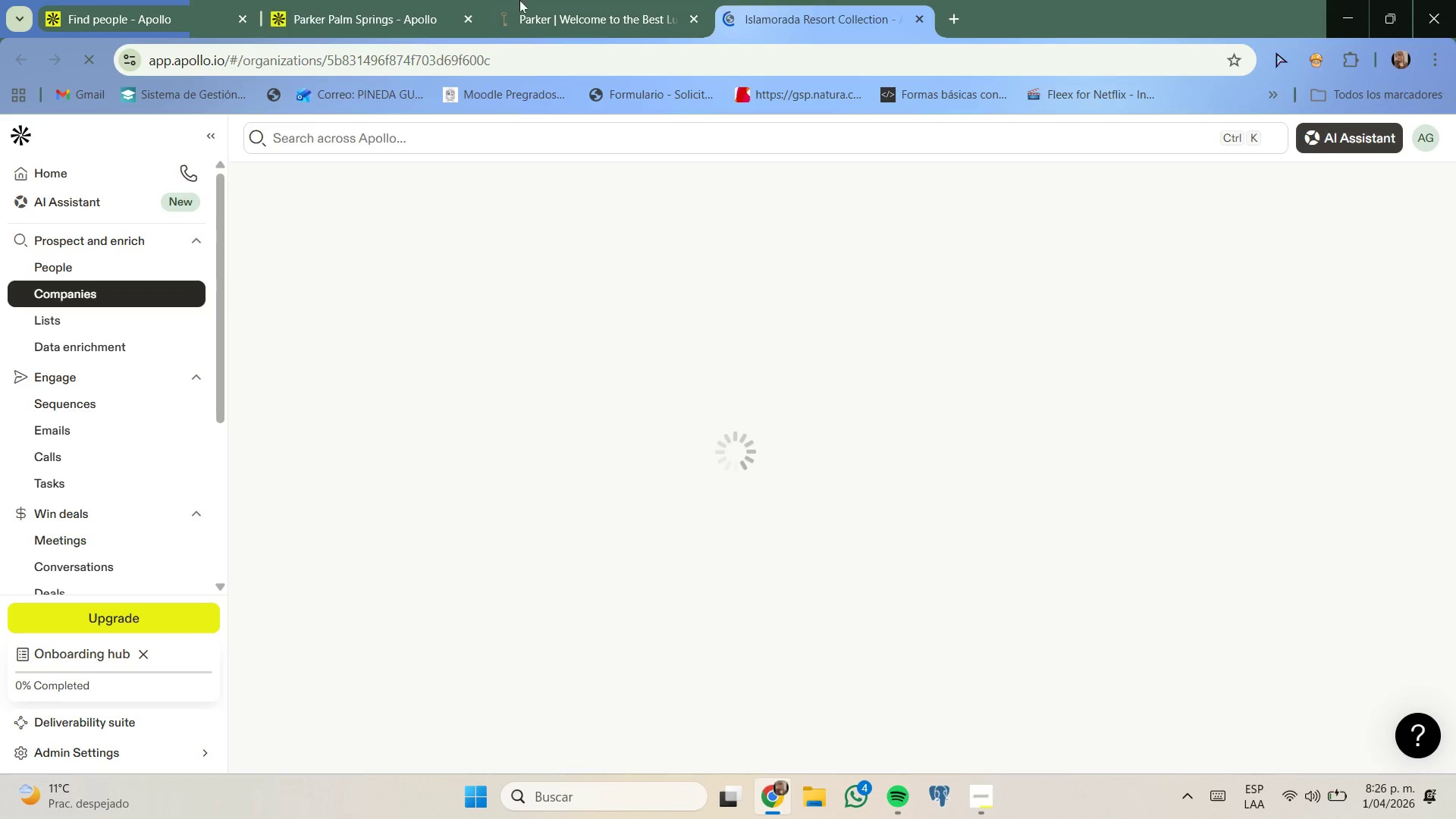 
left_click([417, 0])
 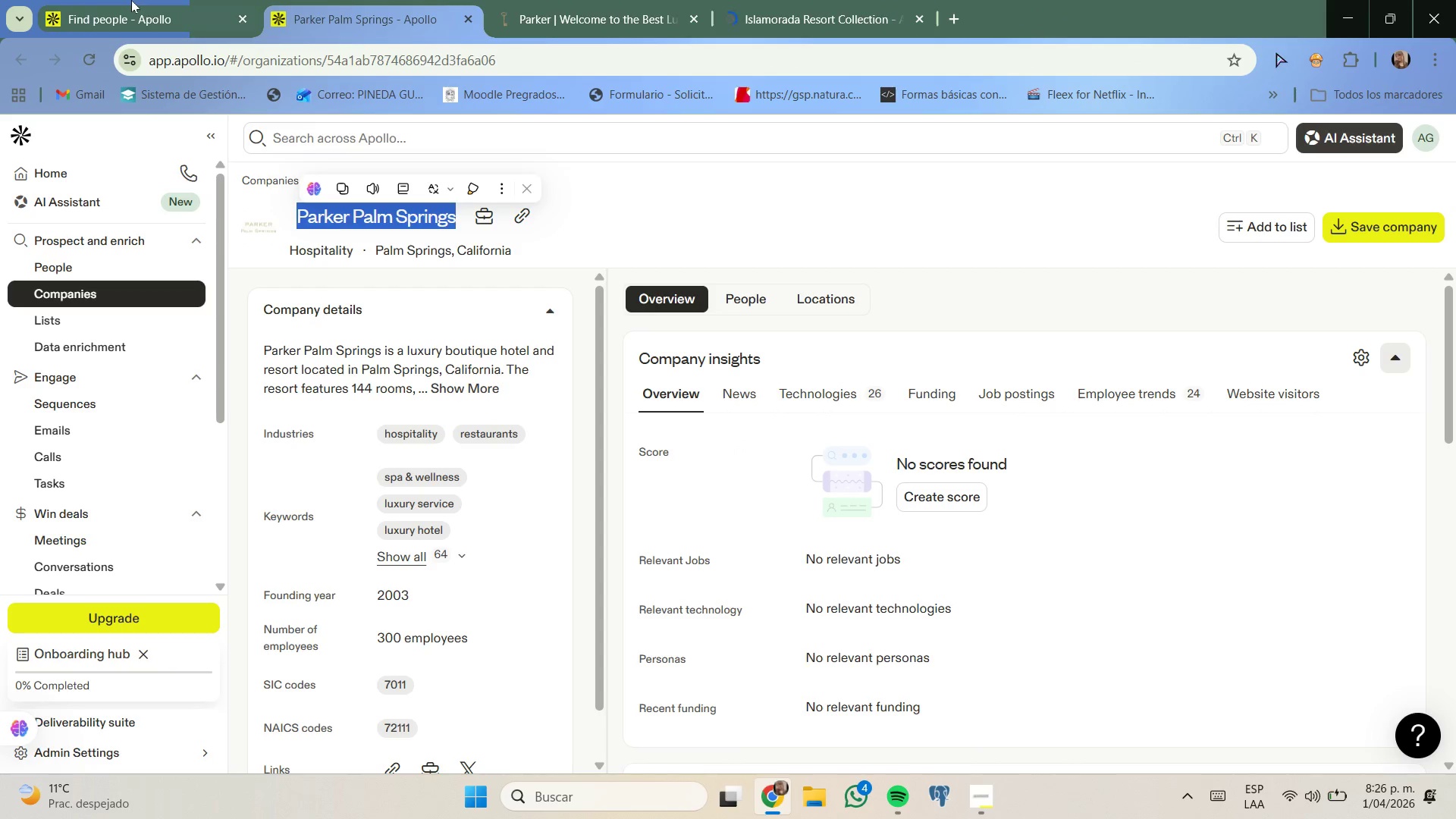 
left_click([164, 8])
 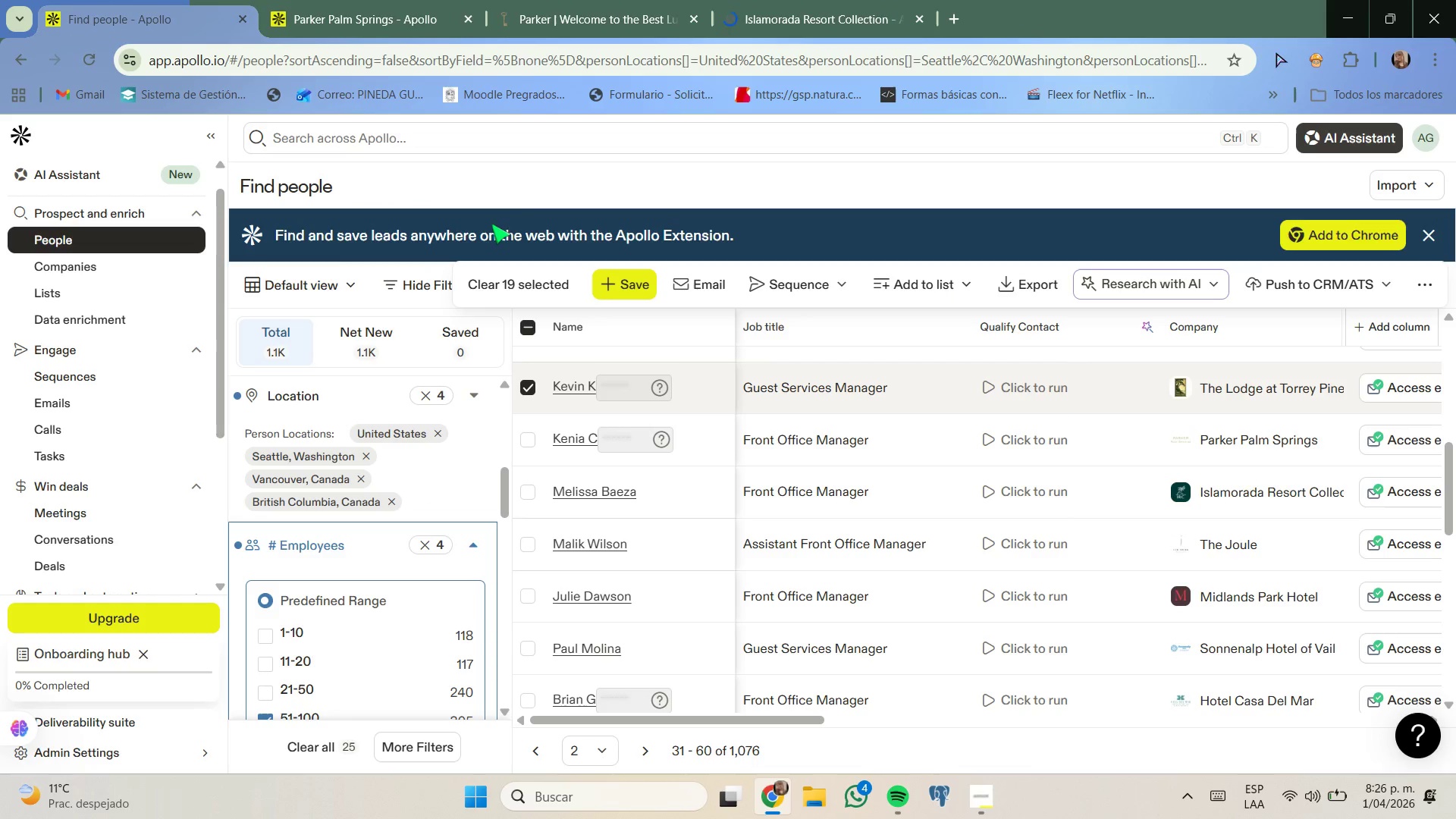 
left_click([562, 27])
 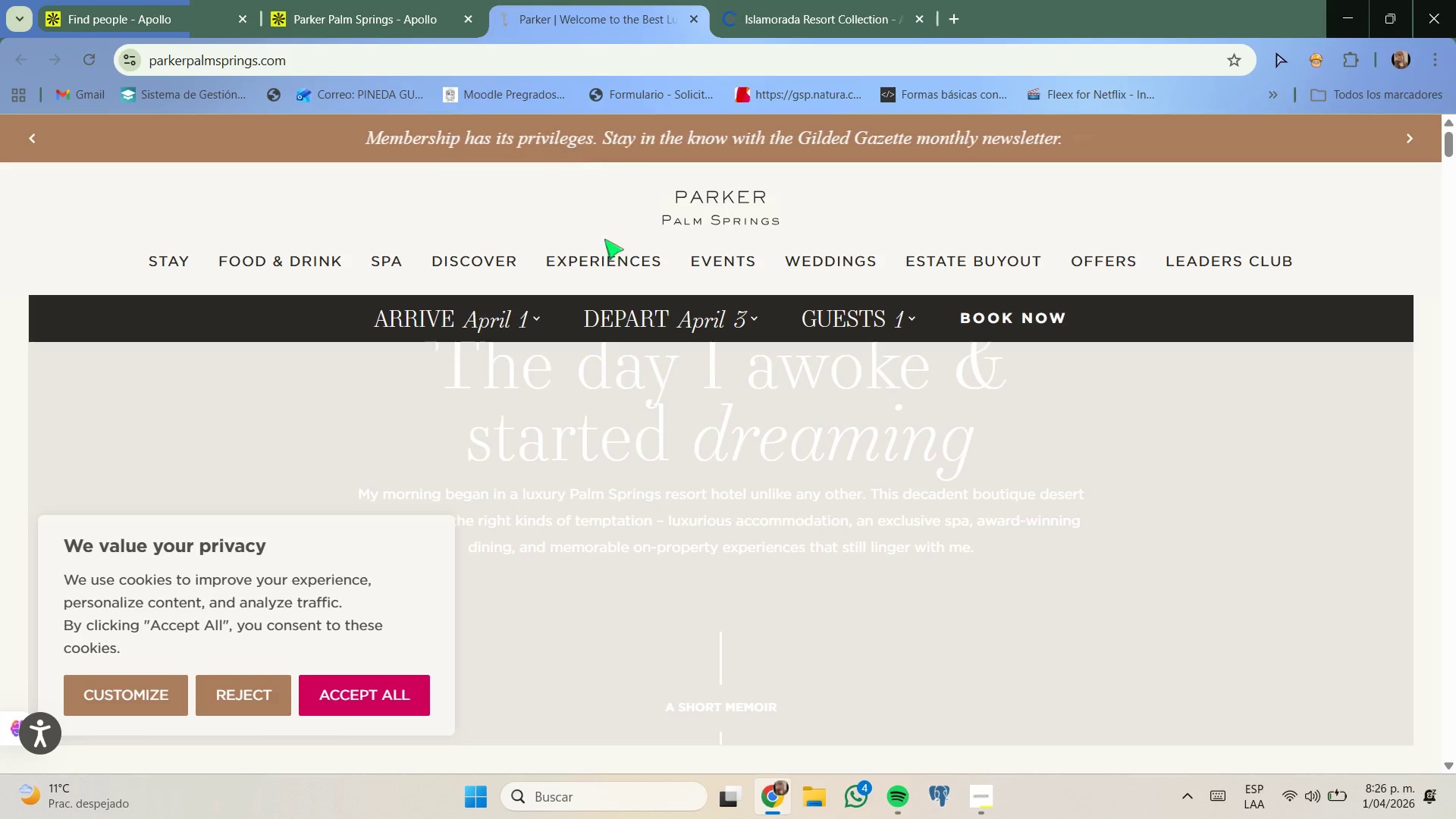 
scroll: coordinate [607, 241], scroll_direction: none, amount: 0.0
 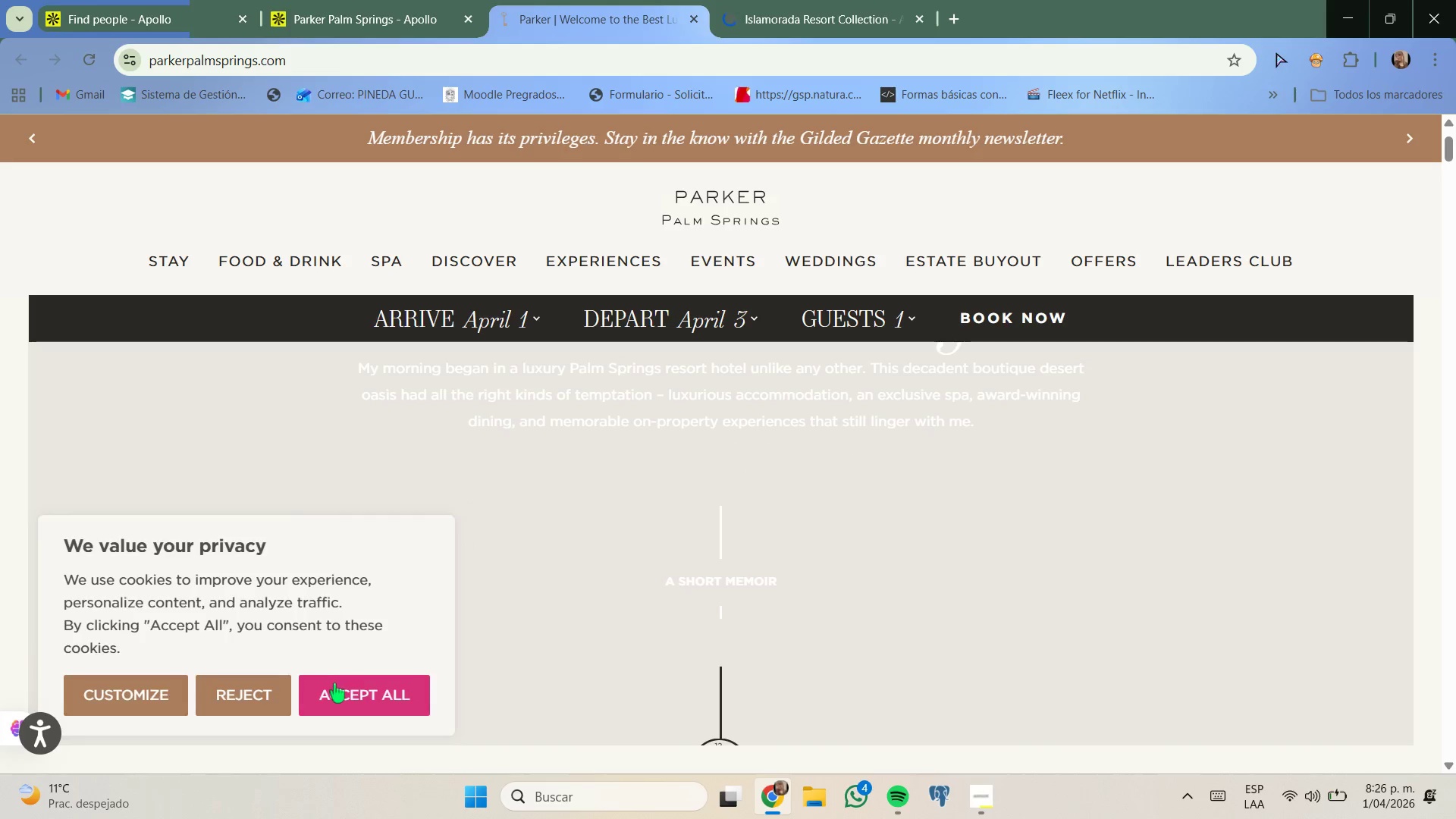 
scroll: coordinate [502, 562], scroll_direction: down, amount: 13.0
 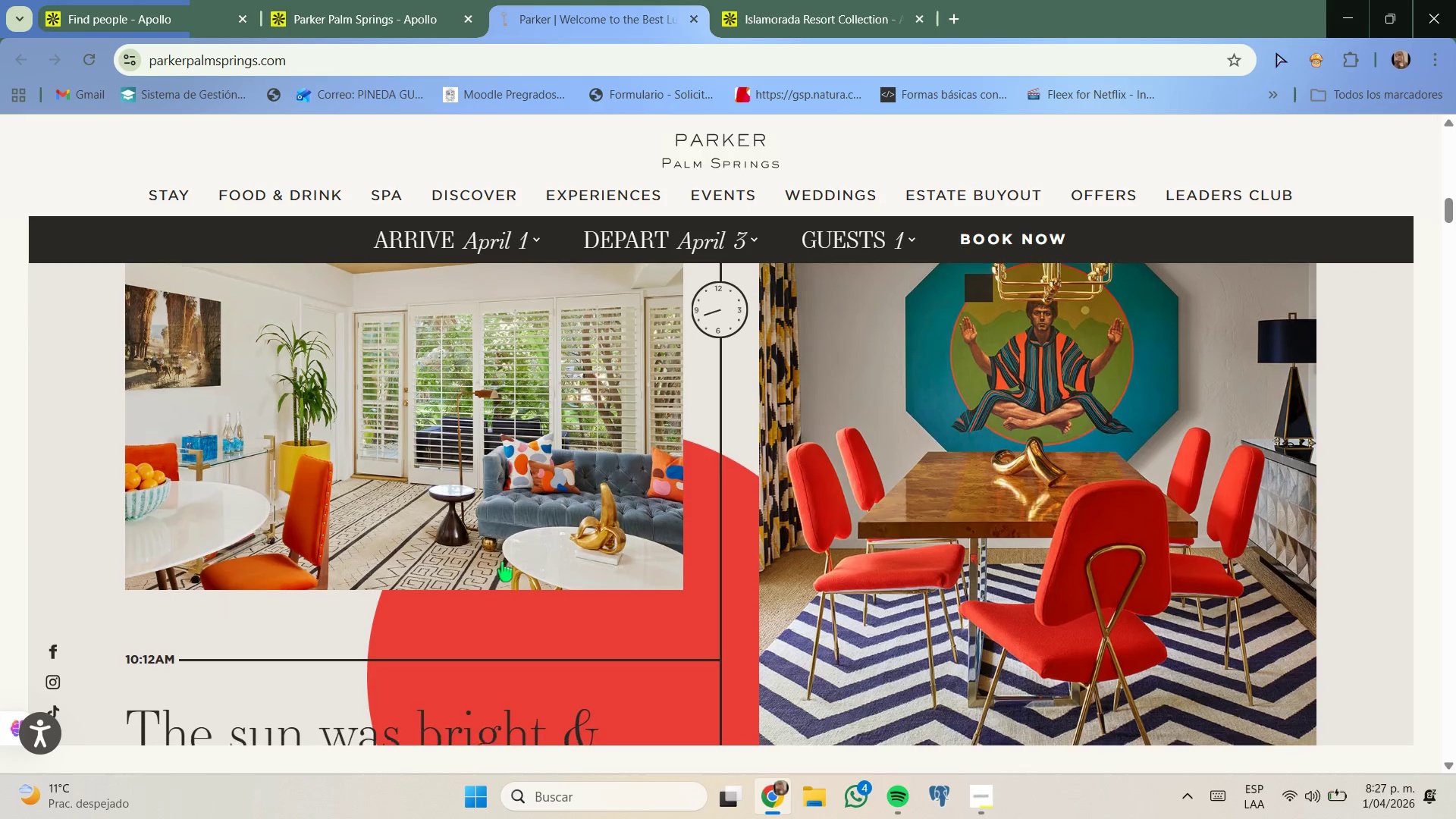 
scroll: coordinate [502, 560], scroll_direction: up, amount: 1.0
 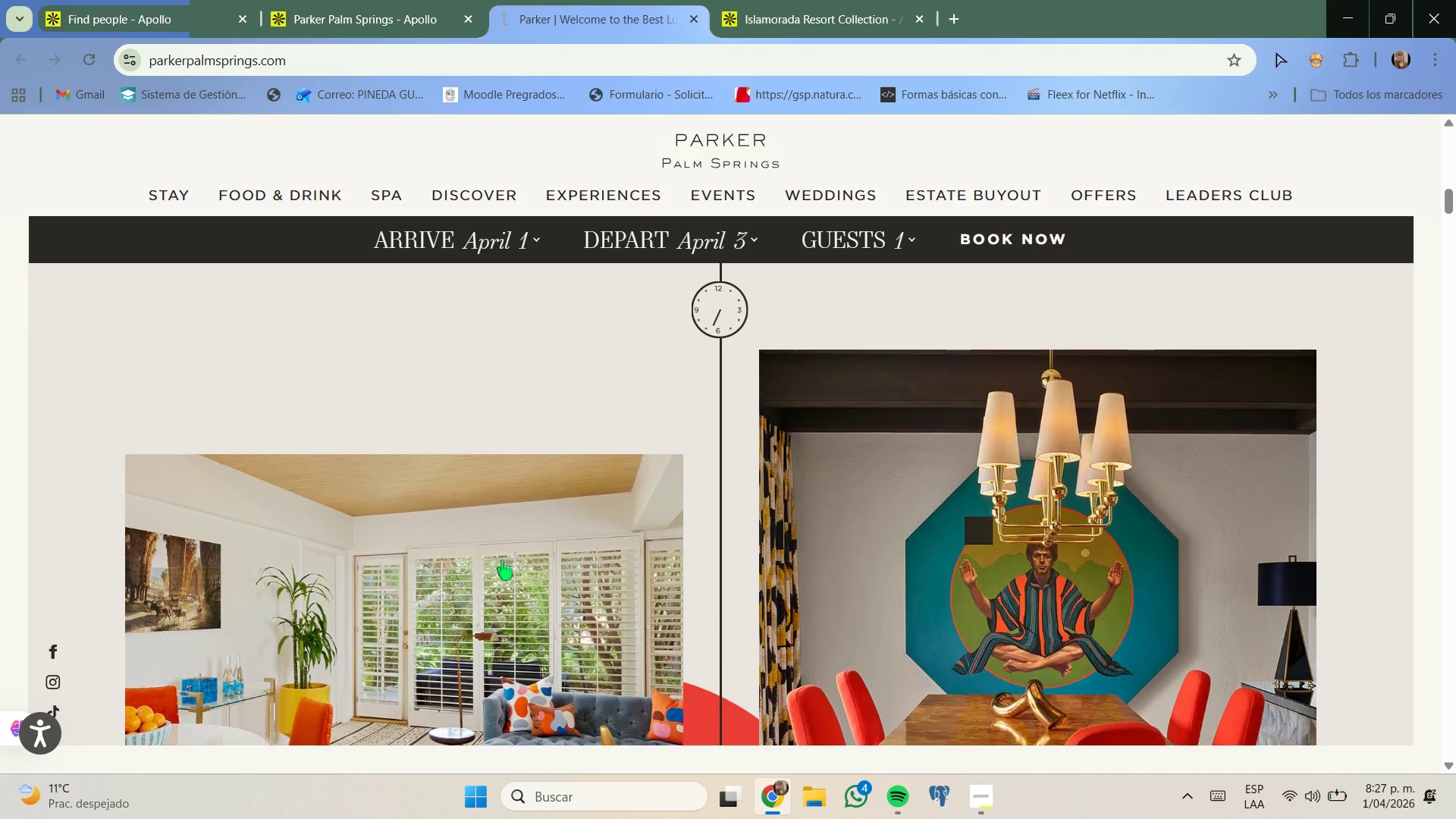 
scroll: coordinate [502, 560], scroll_direction: down, amount: 6.0
 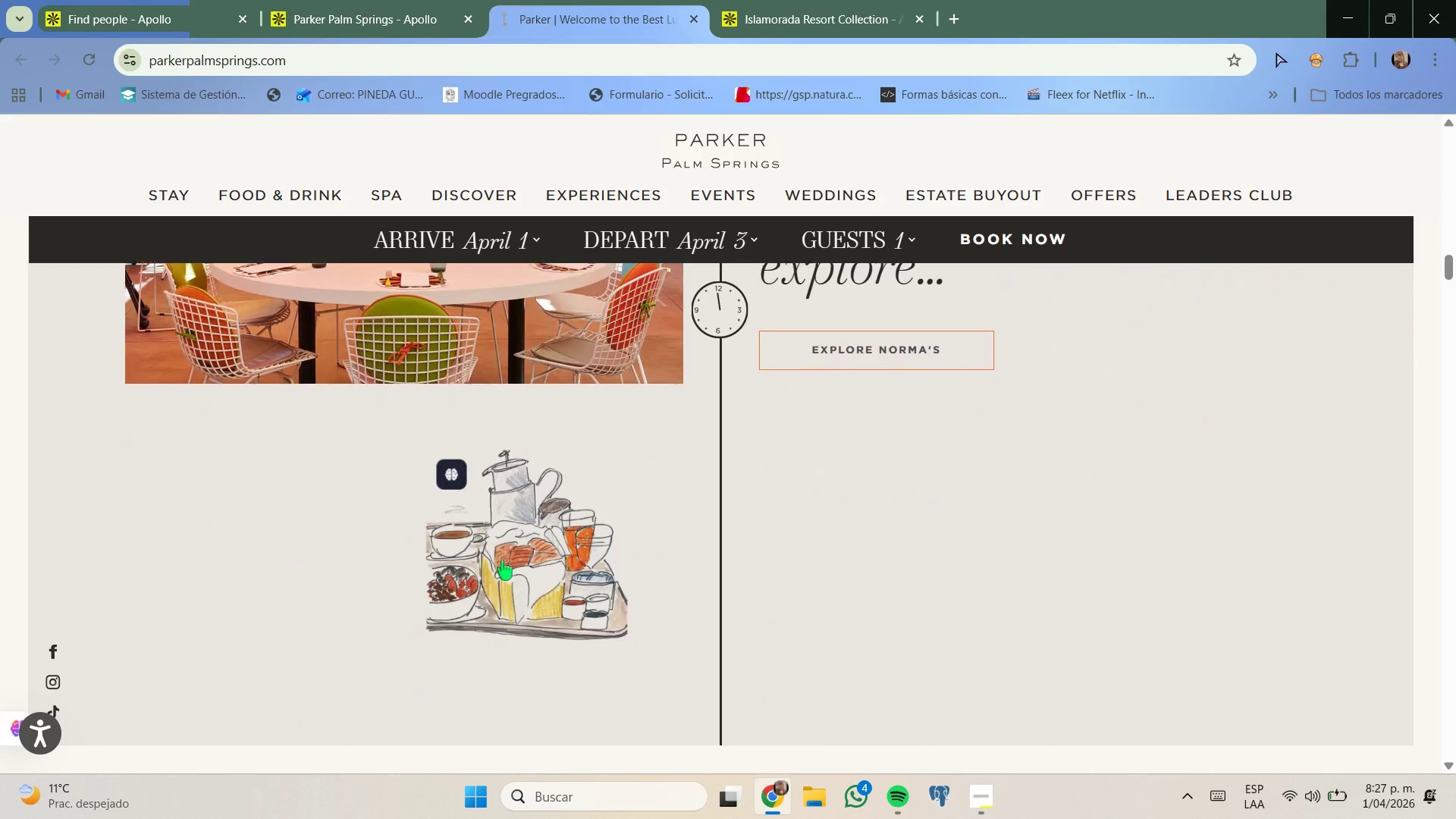 
left_click([199, 27])
 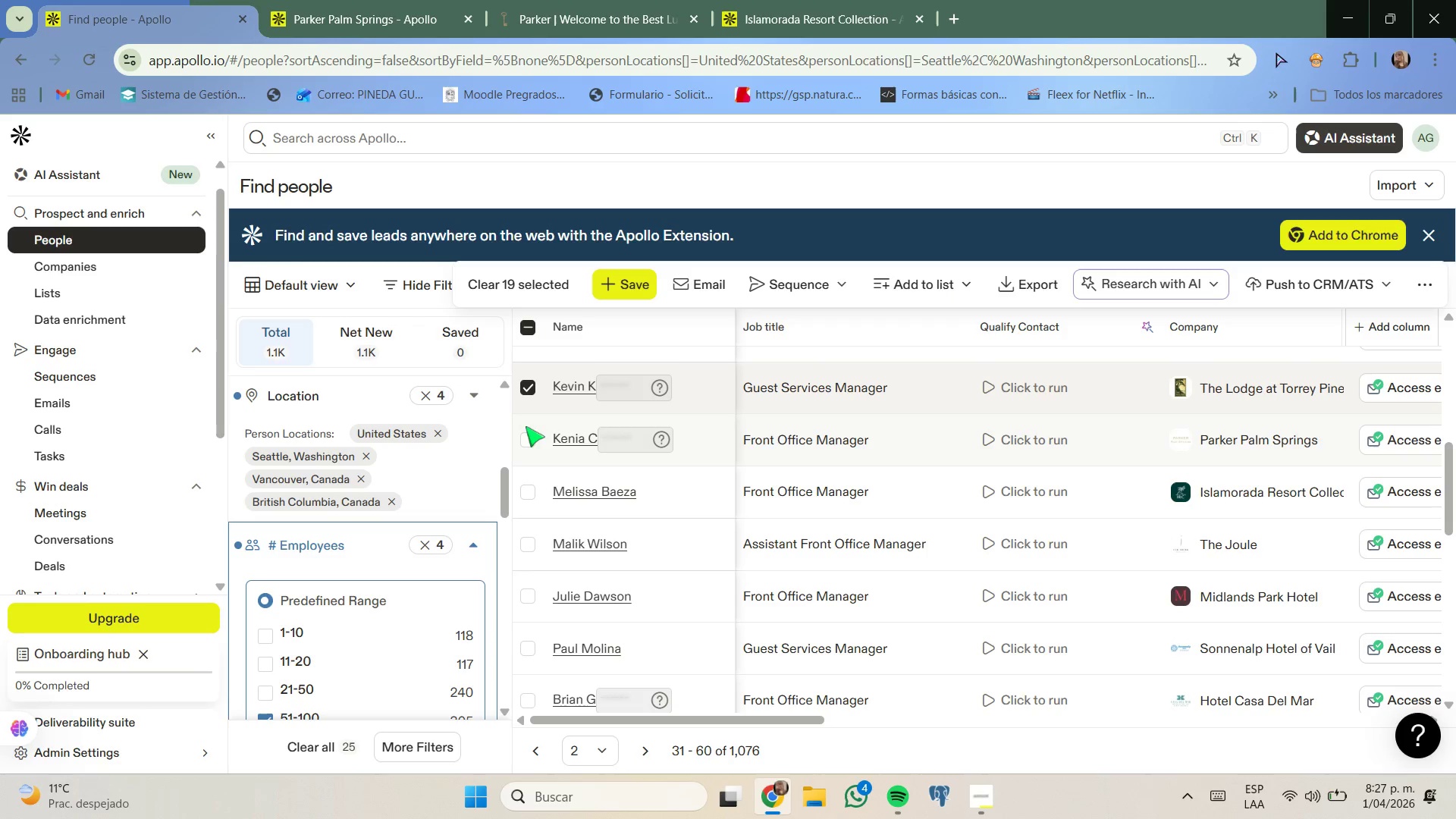 
left_click([529, 443])
 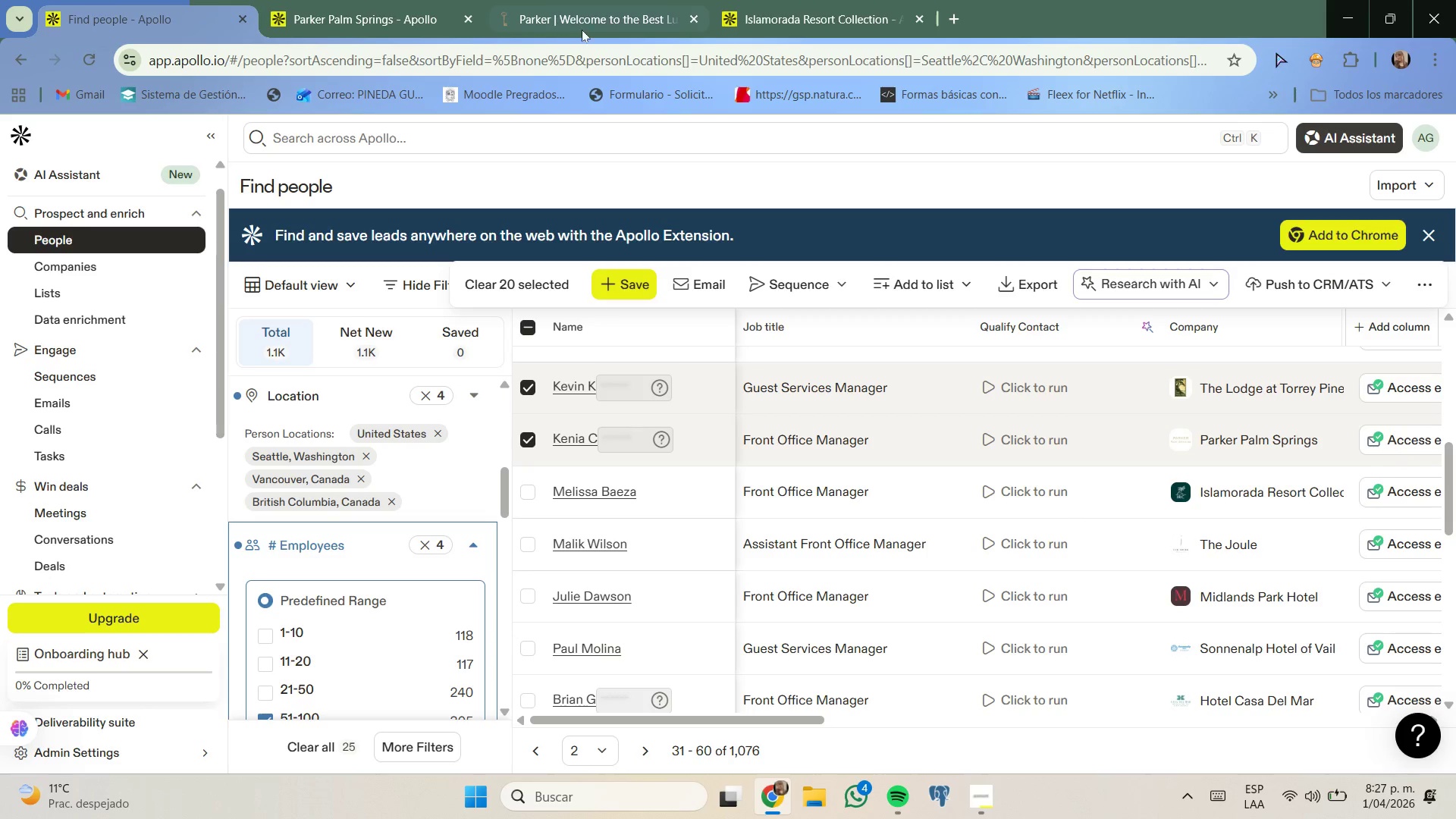 
left_click([780, 26])
 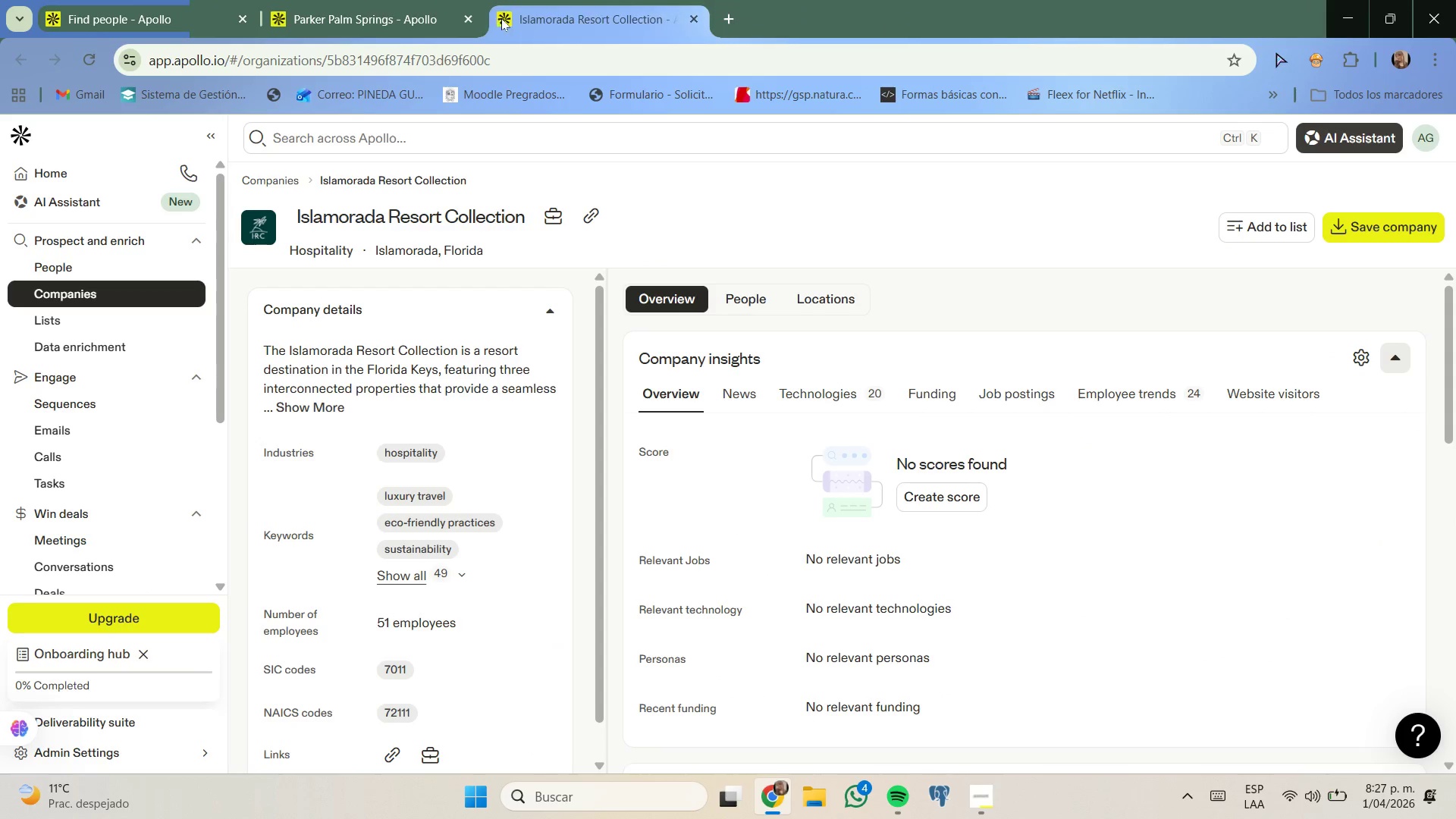 
left_click([468, 17])
 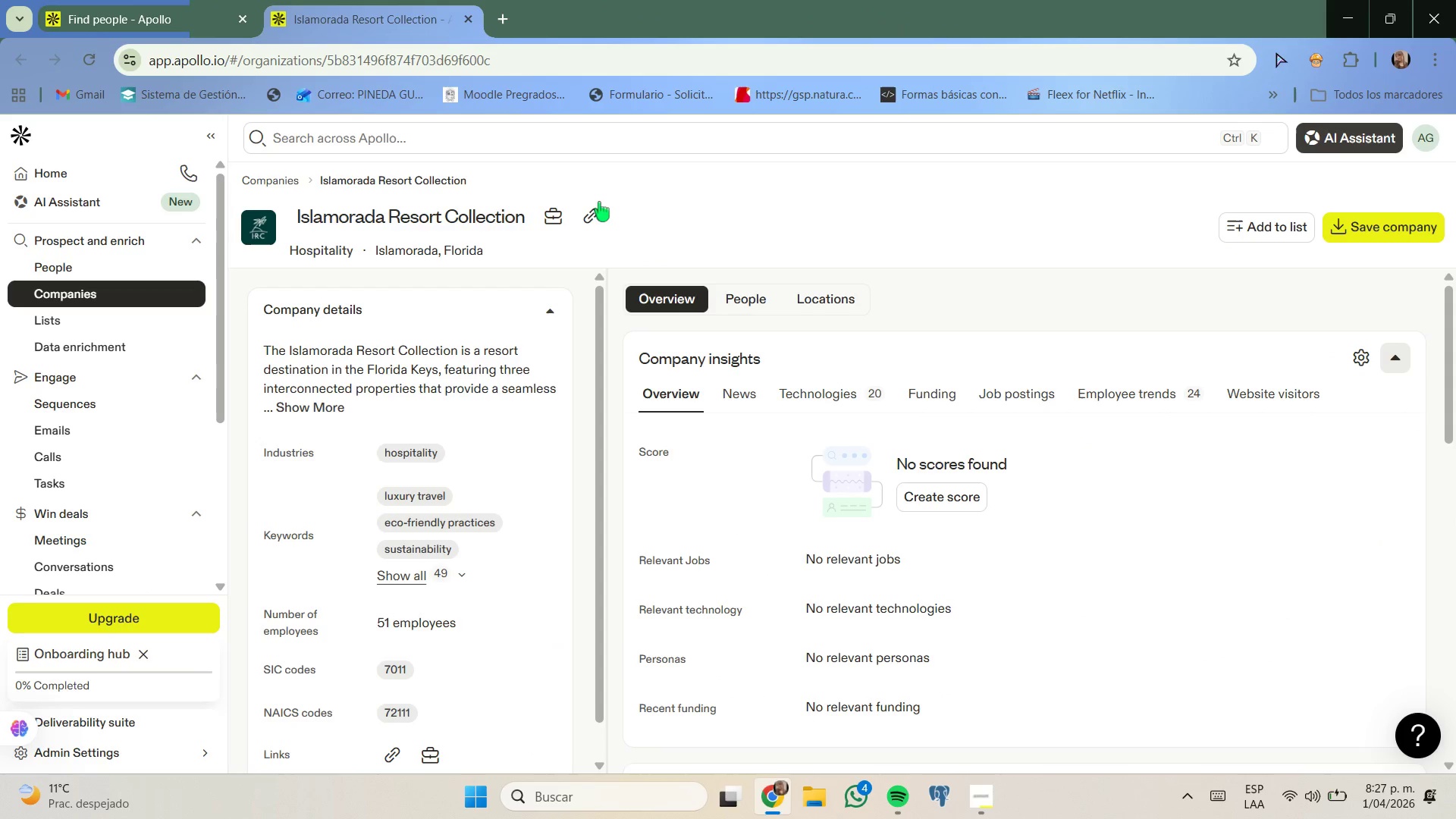 
left_click([596, 209])
 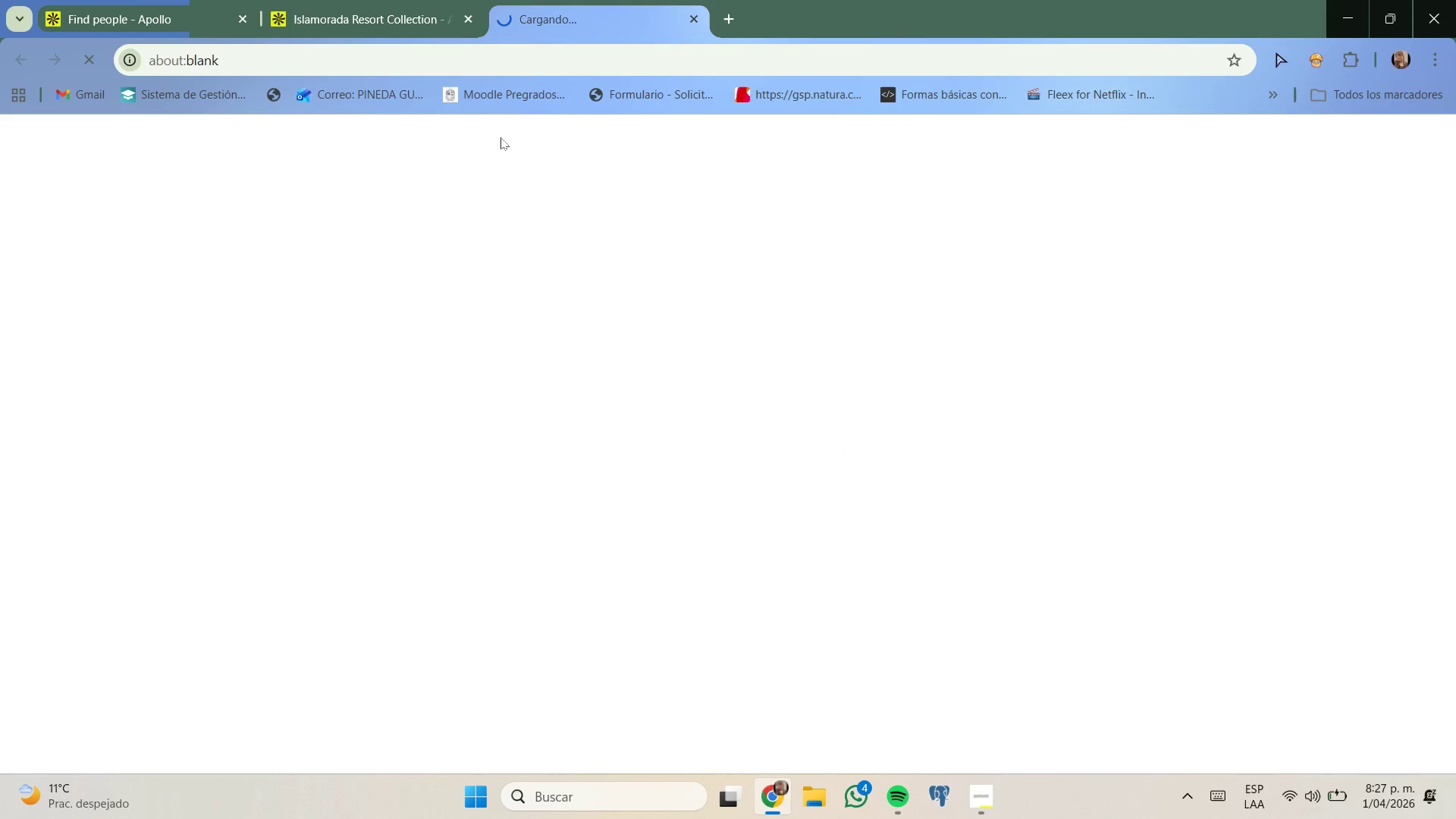 
left_click([420, 0])
 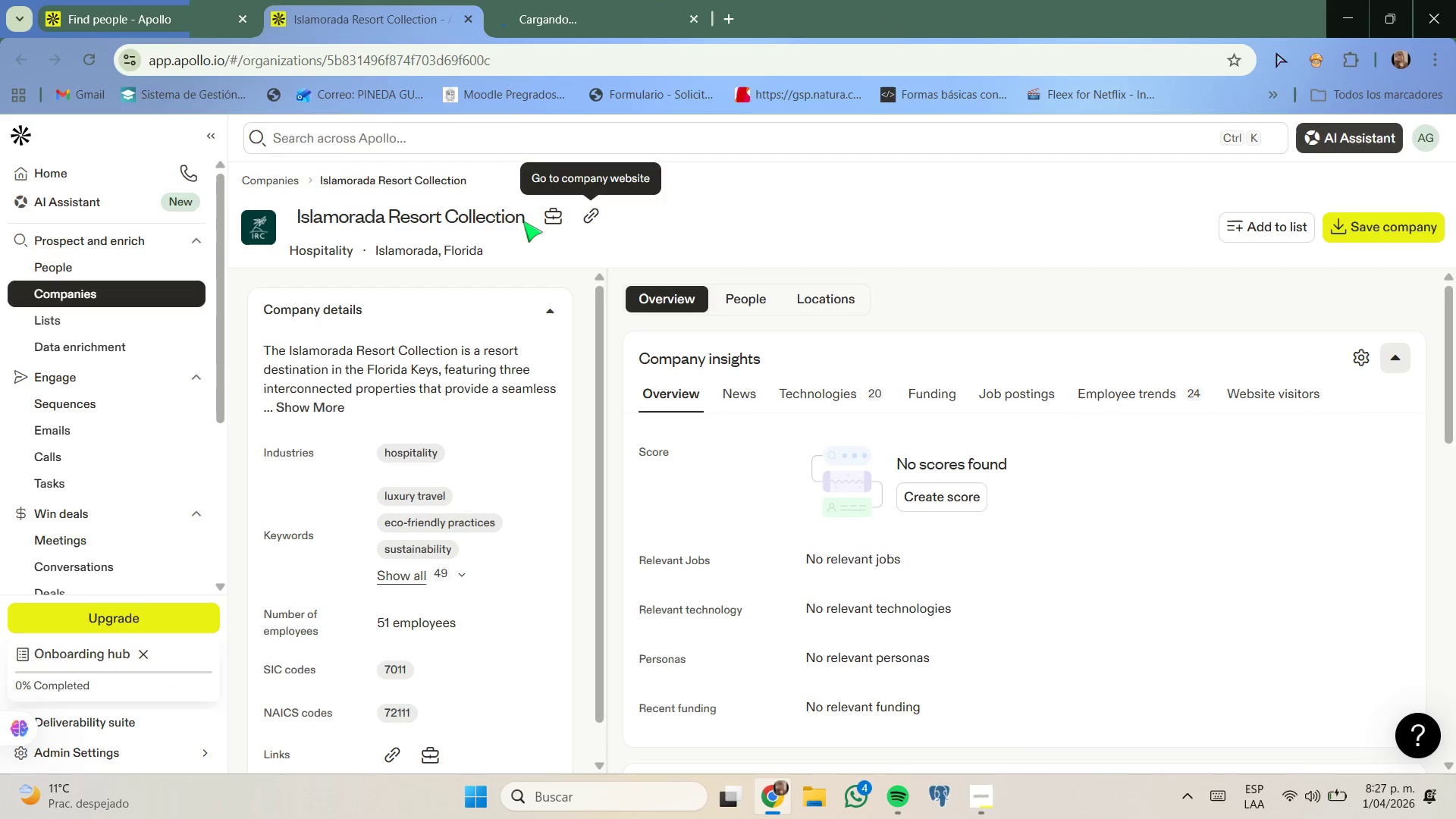 
left_click_drag(start_coordinate=[523, 218], to_coordinate=[297, 209])
 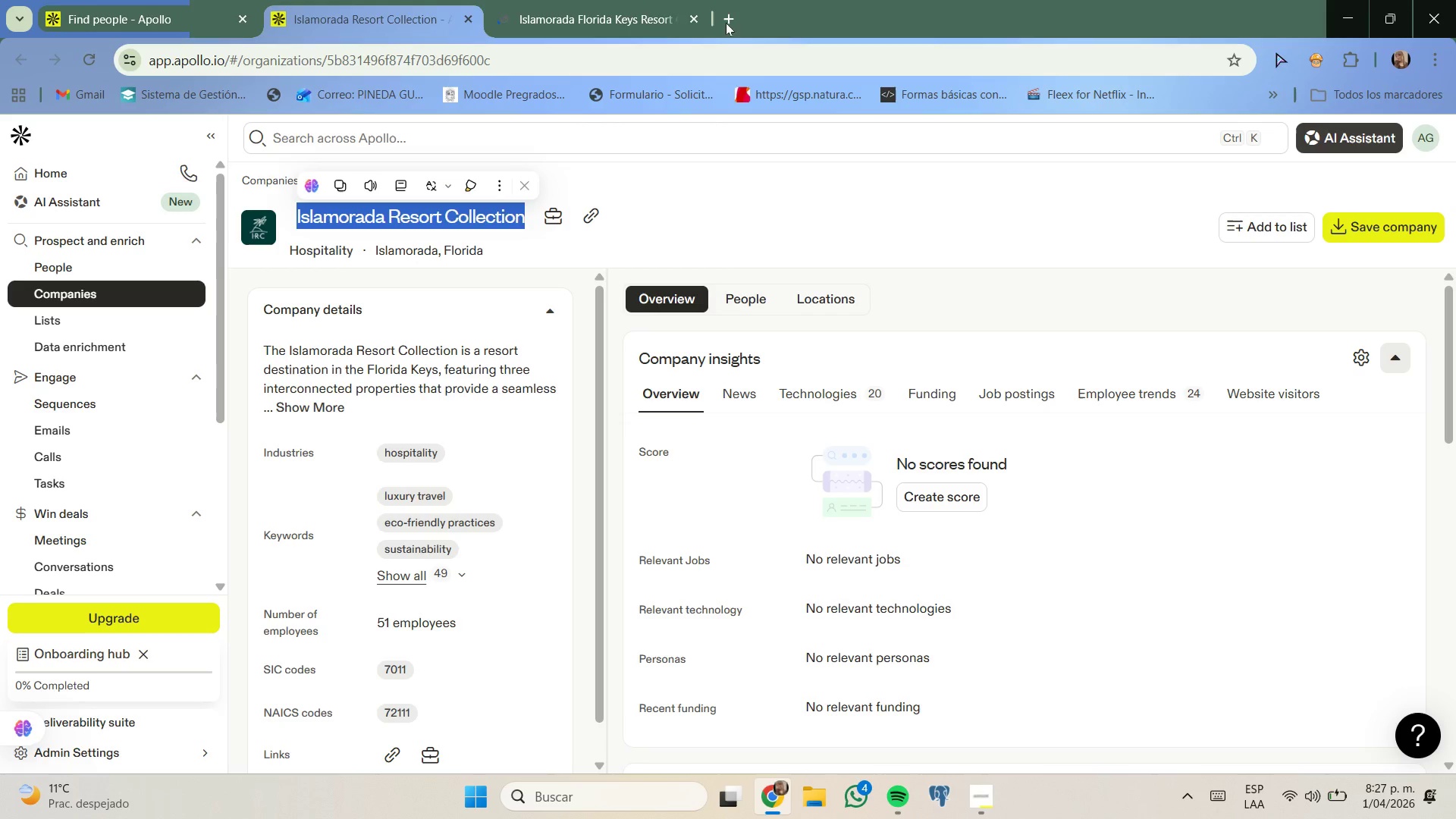 
key(Control+ControlLeft)
 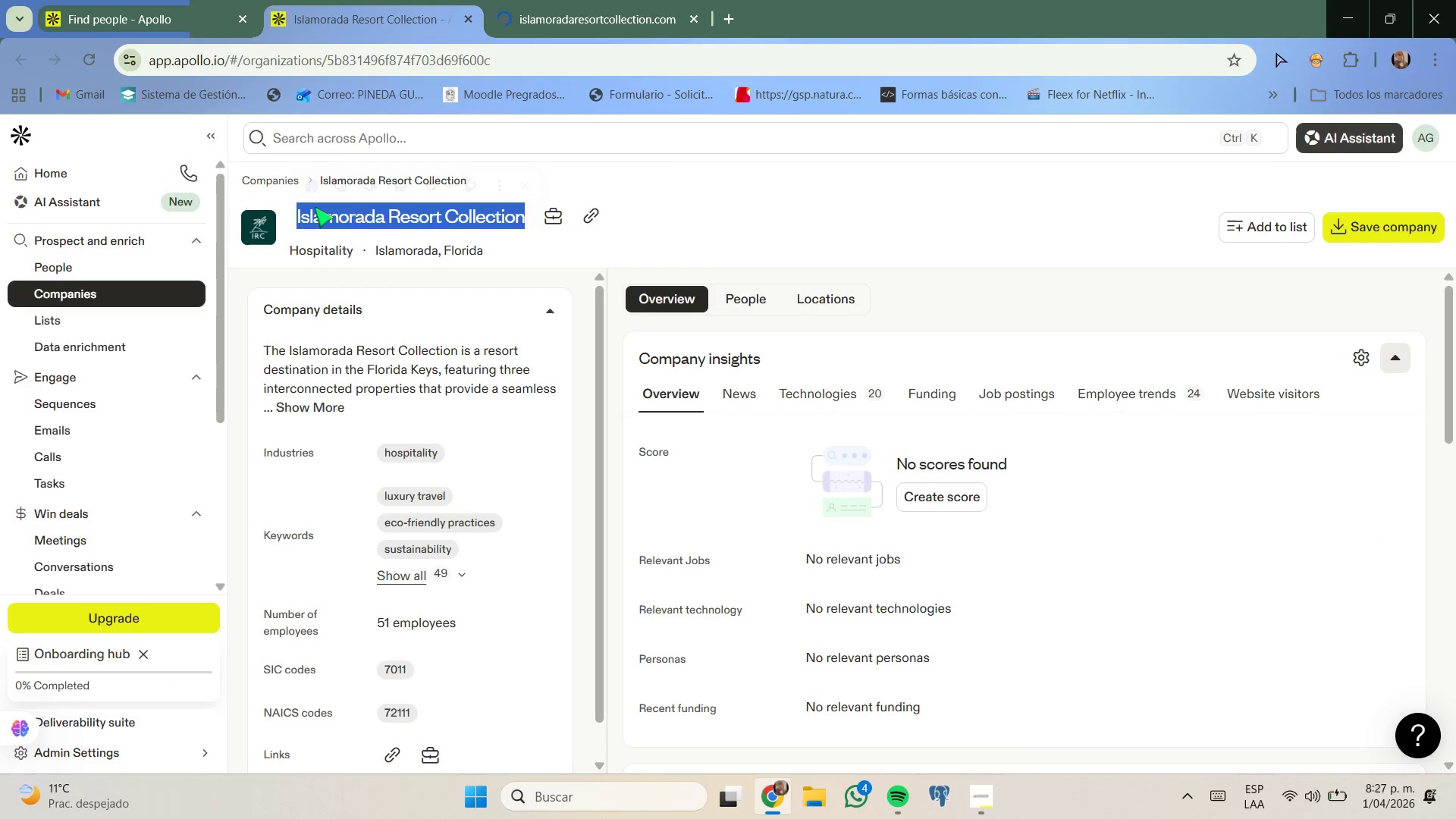 
key(Control+C)
 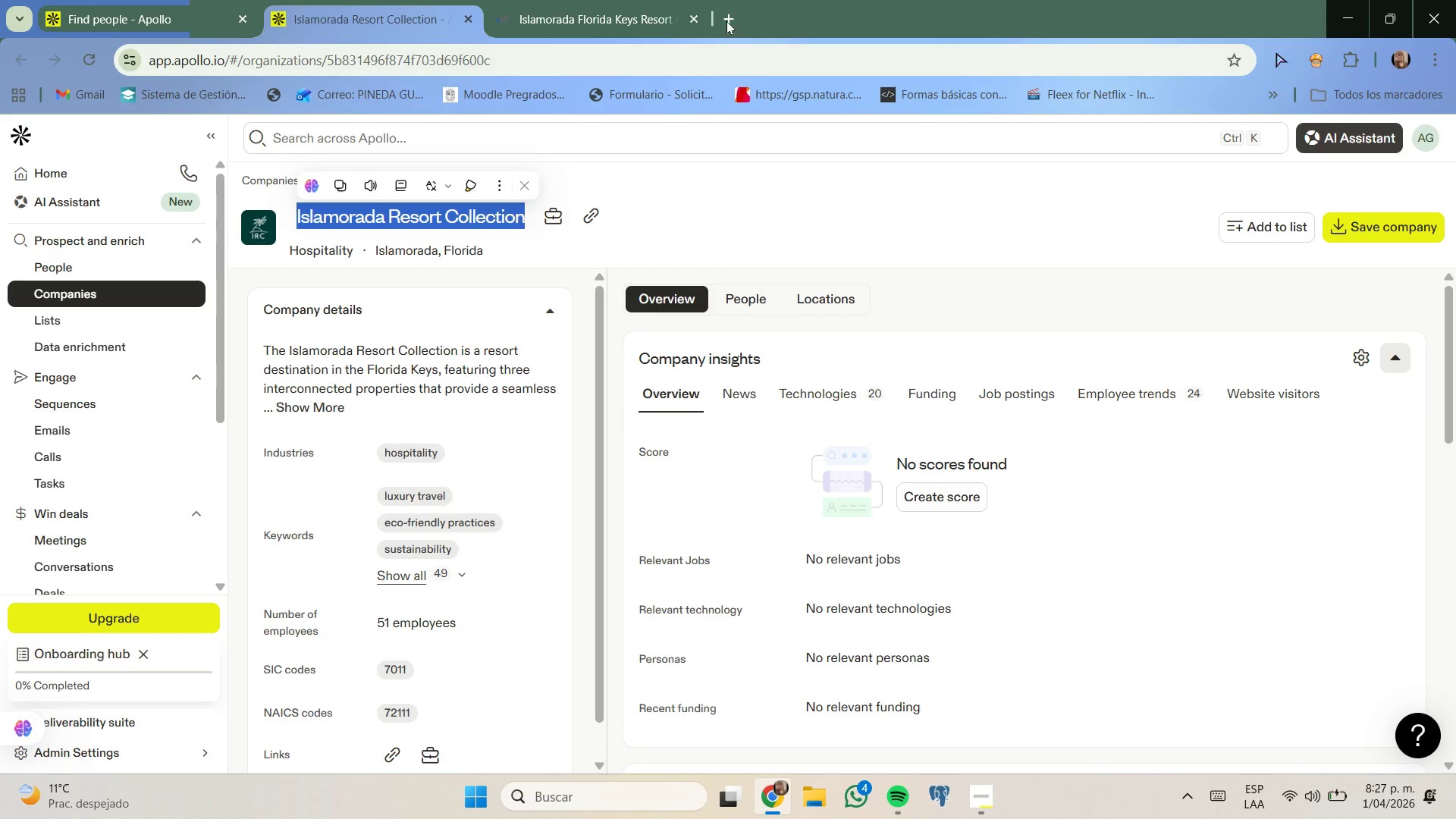 
left_click([726, 18])
 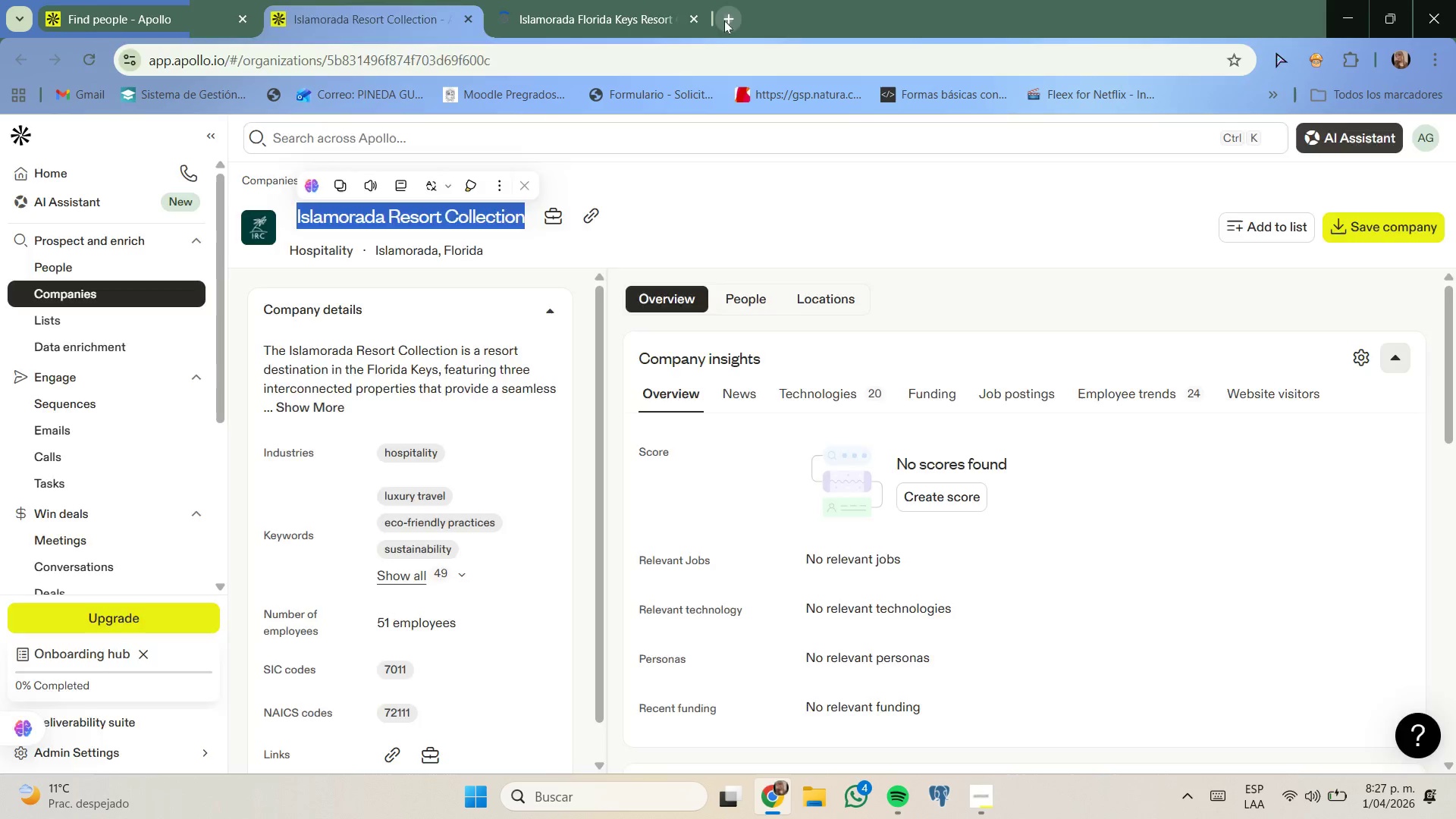 
key(Control+V)
 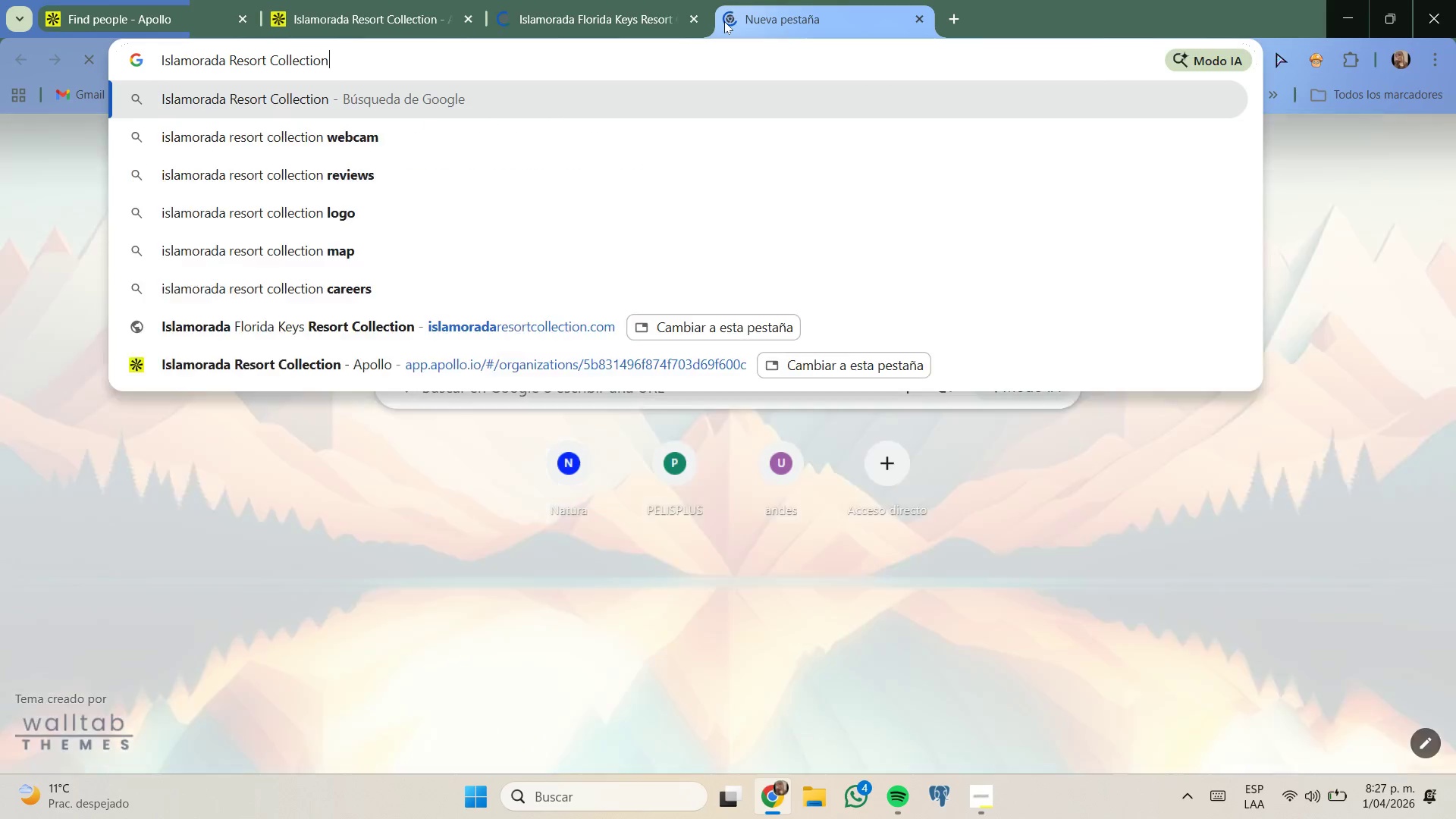 
type( stras)
 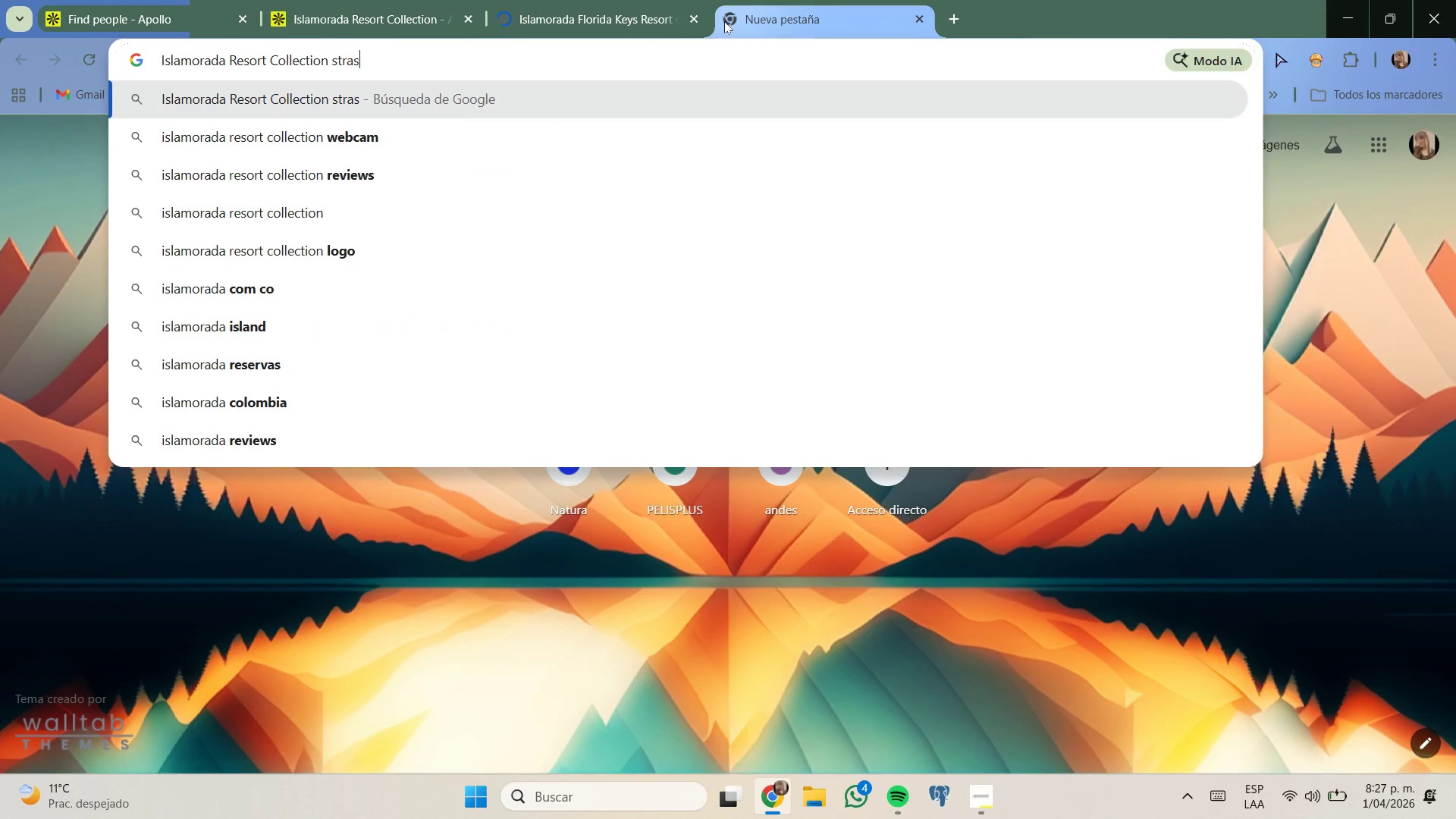 
key(Enter)
 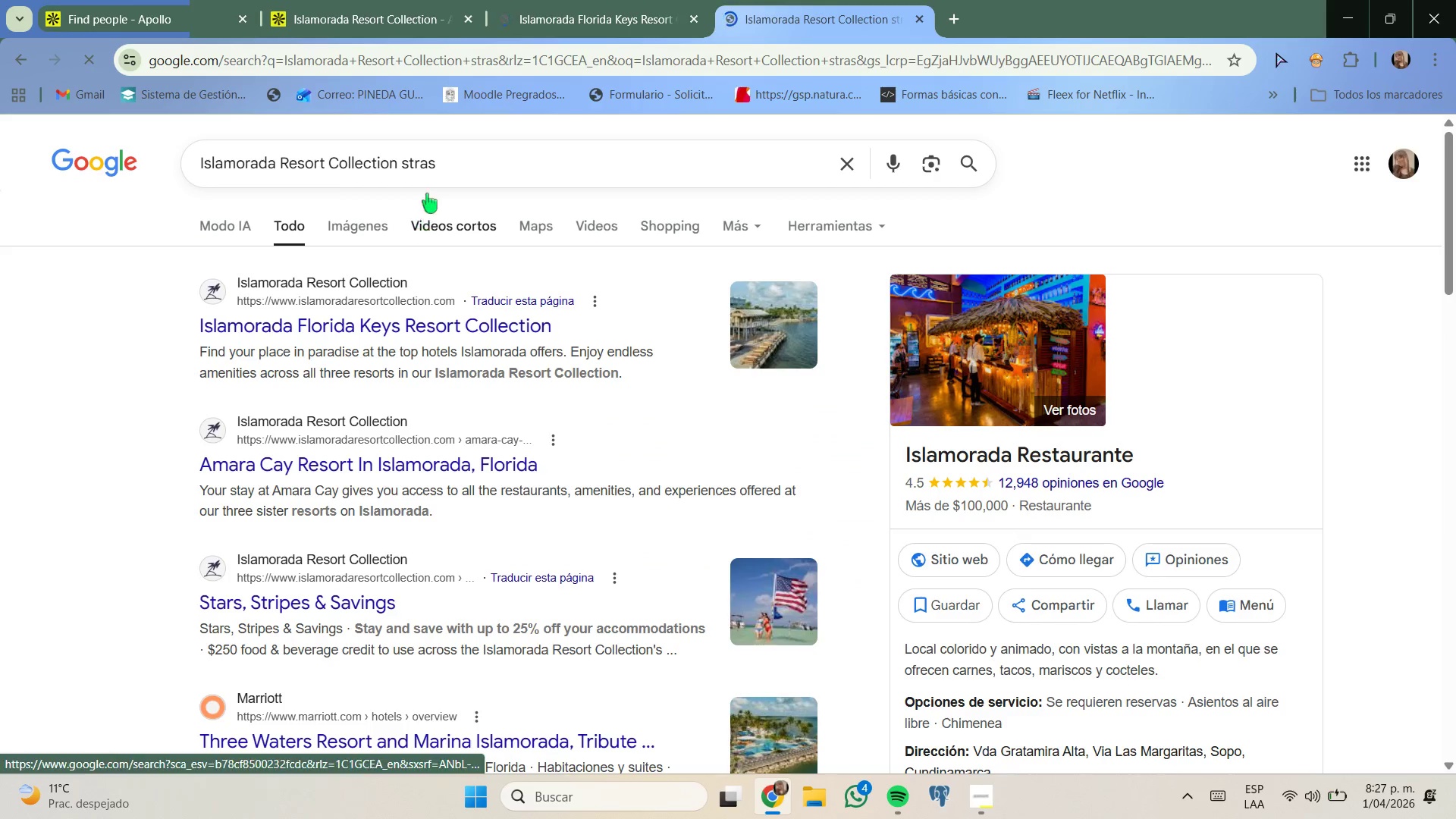 
left_click([477, 169])
 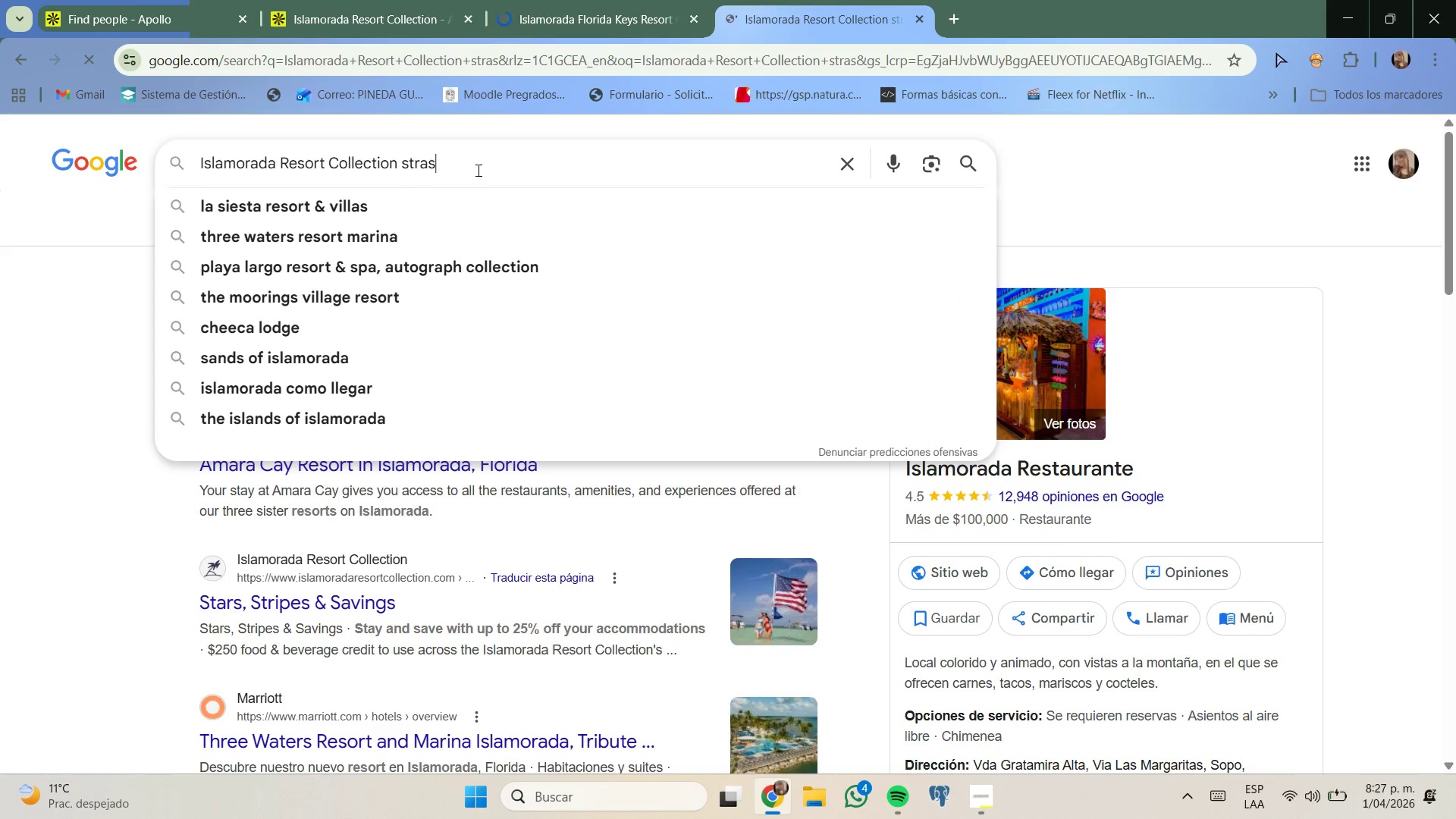 
key(Backspace)
key(Backspace)
key(Backspace)
key(Backspace)
type(tars)
 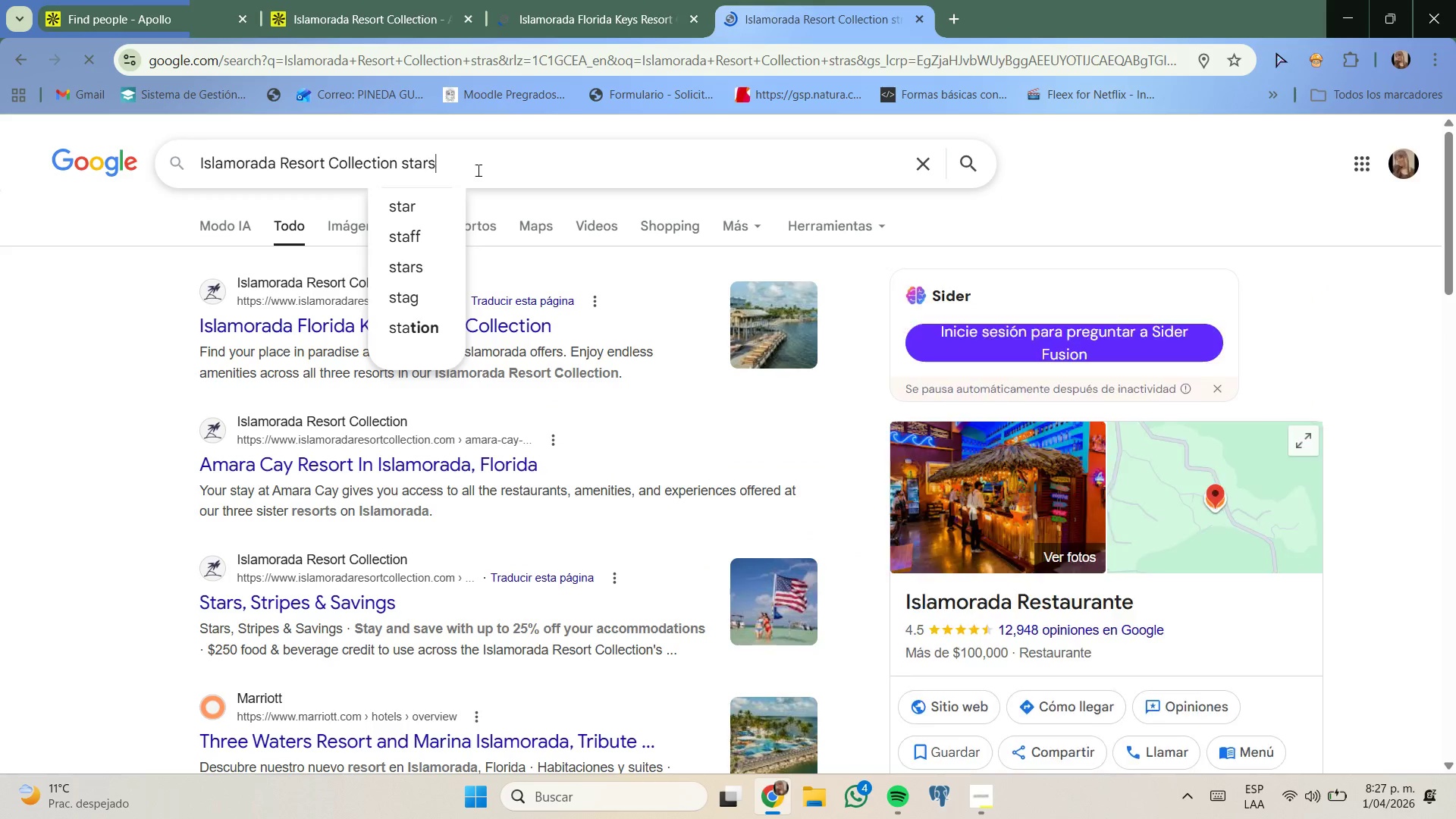 
key(Enter)
 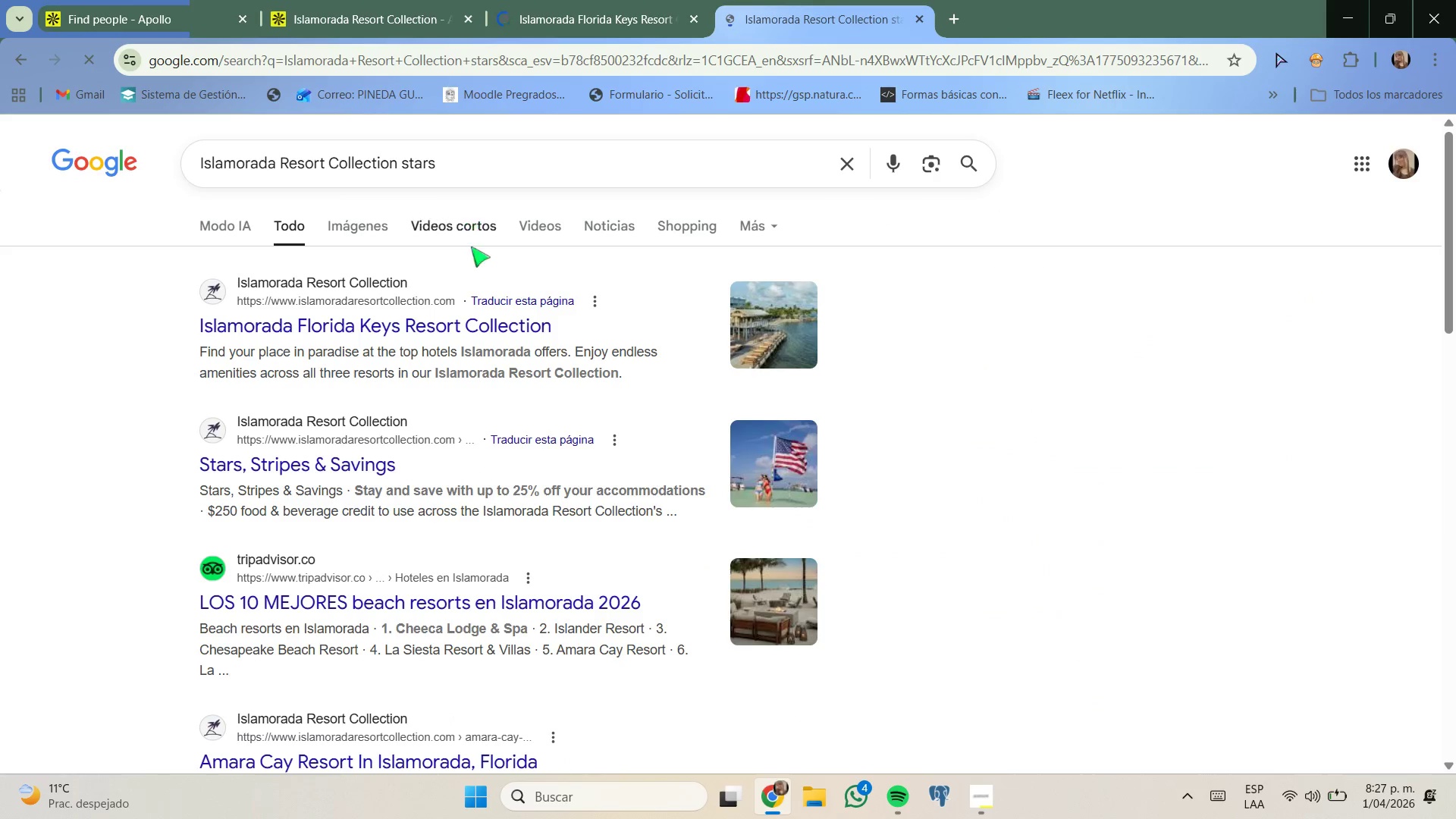 
scroll: coordinate [373, 320], scroll_direction: down, amount: 8.0
 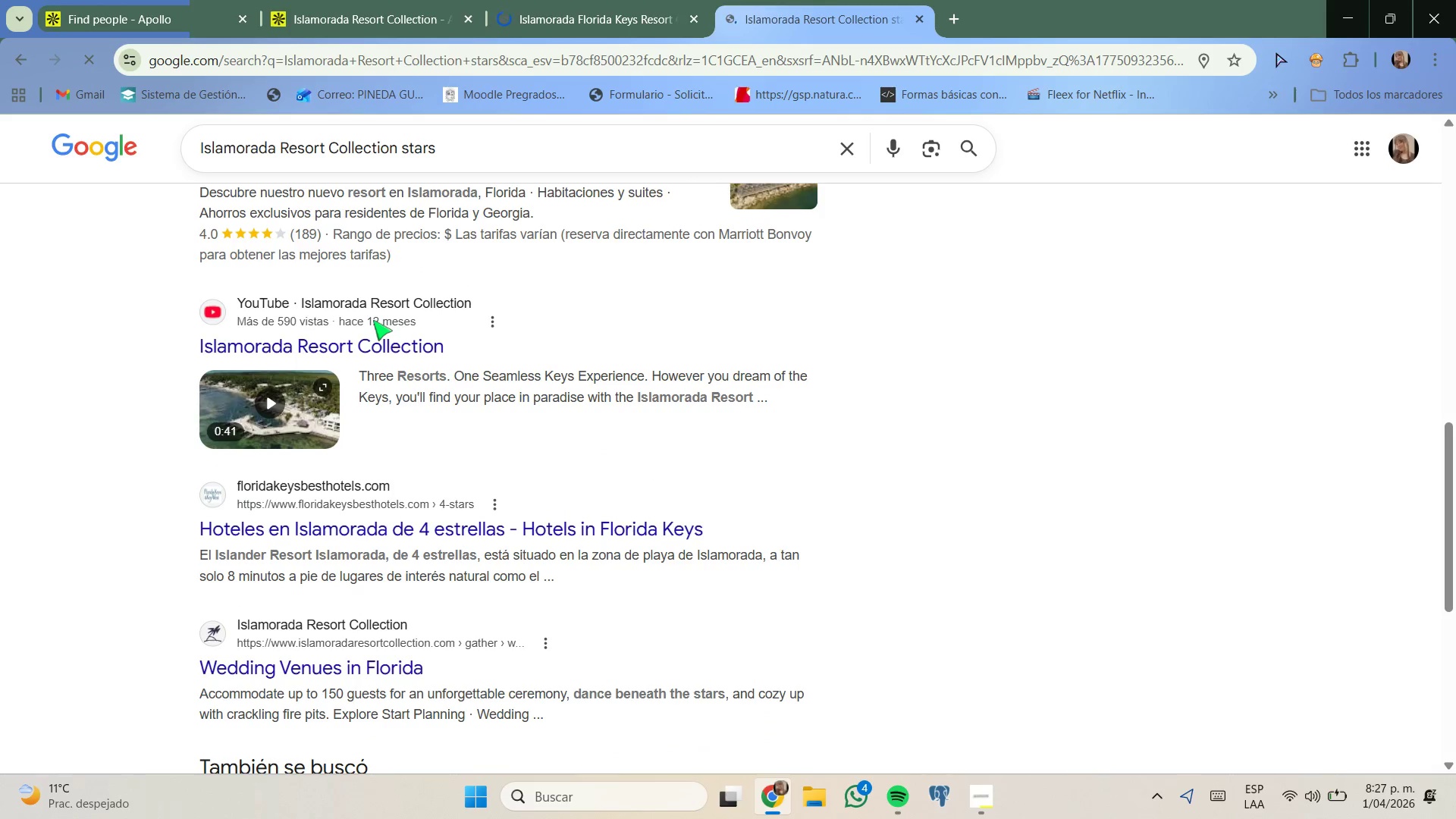 
scroll: coordinate [373, 320], scroll_direction: up, amount: 14.0
 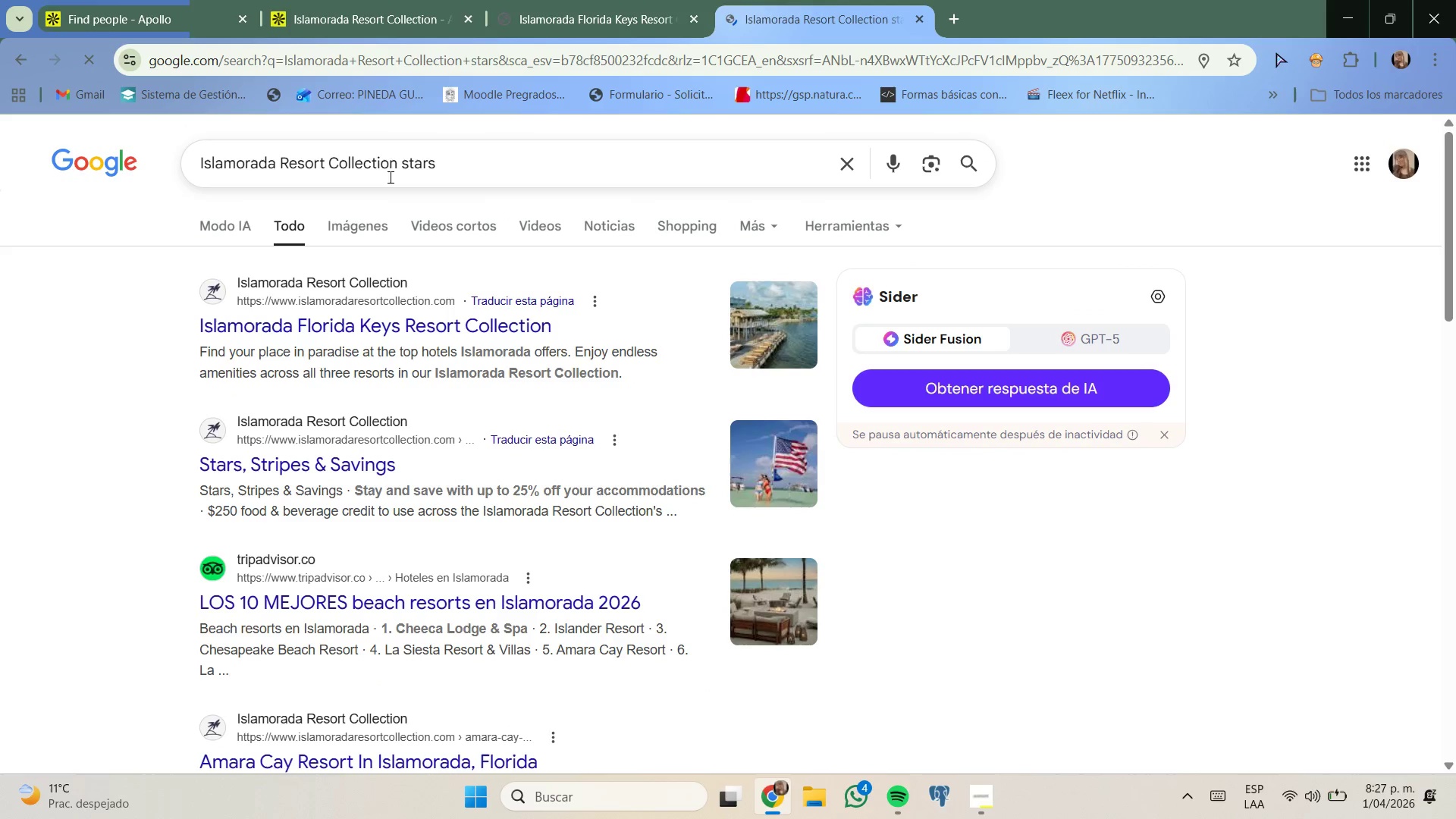 
left_click([400, 165])
 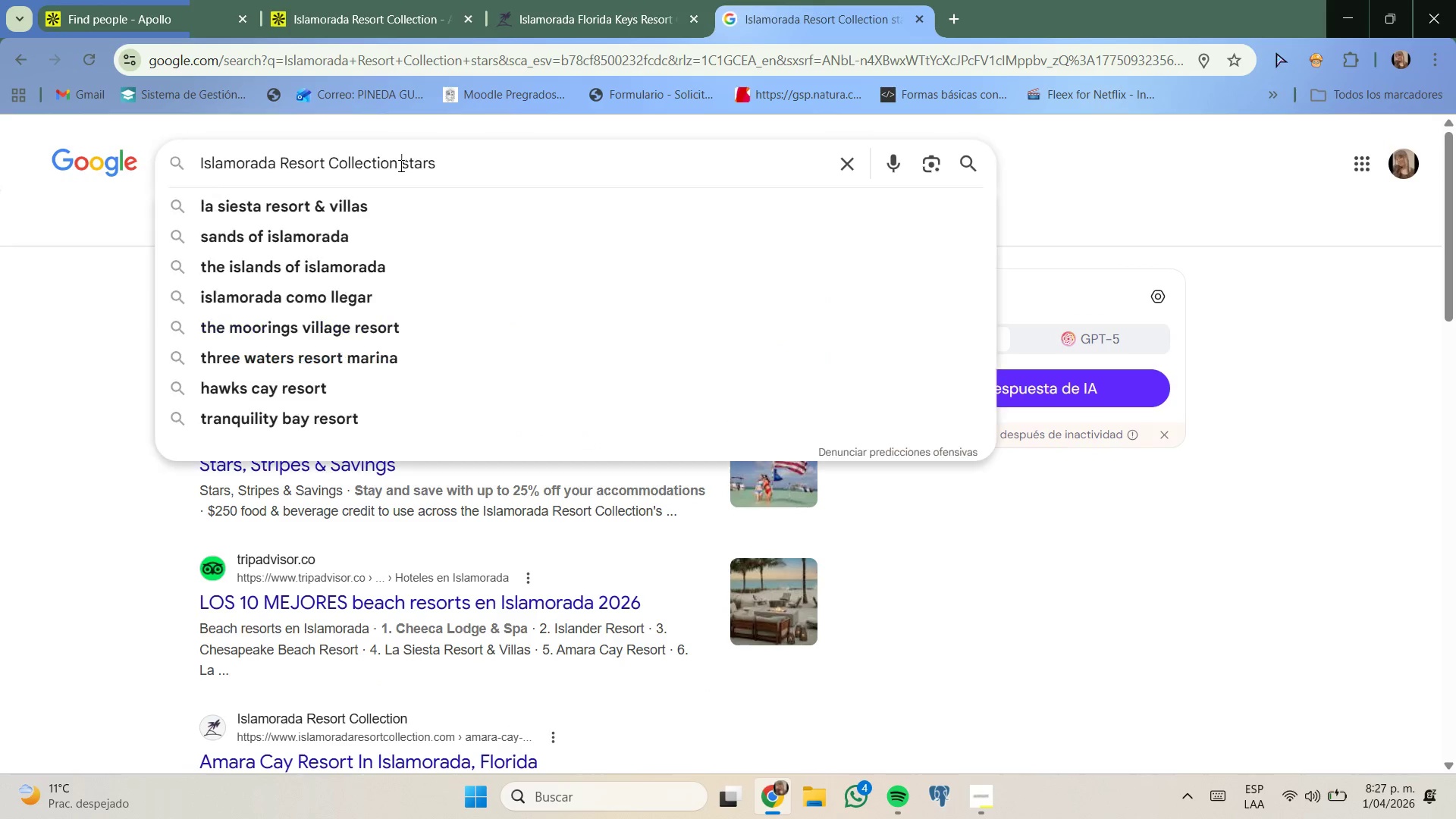 
scroll: coordinate [400, 165], scroll_direction: up, amount: 1.0
 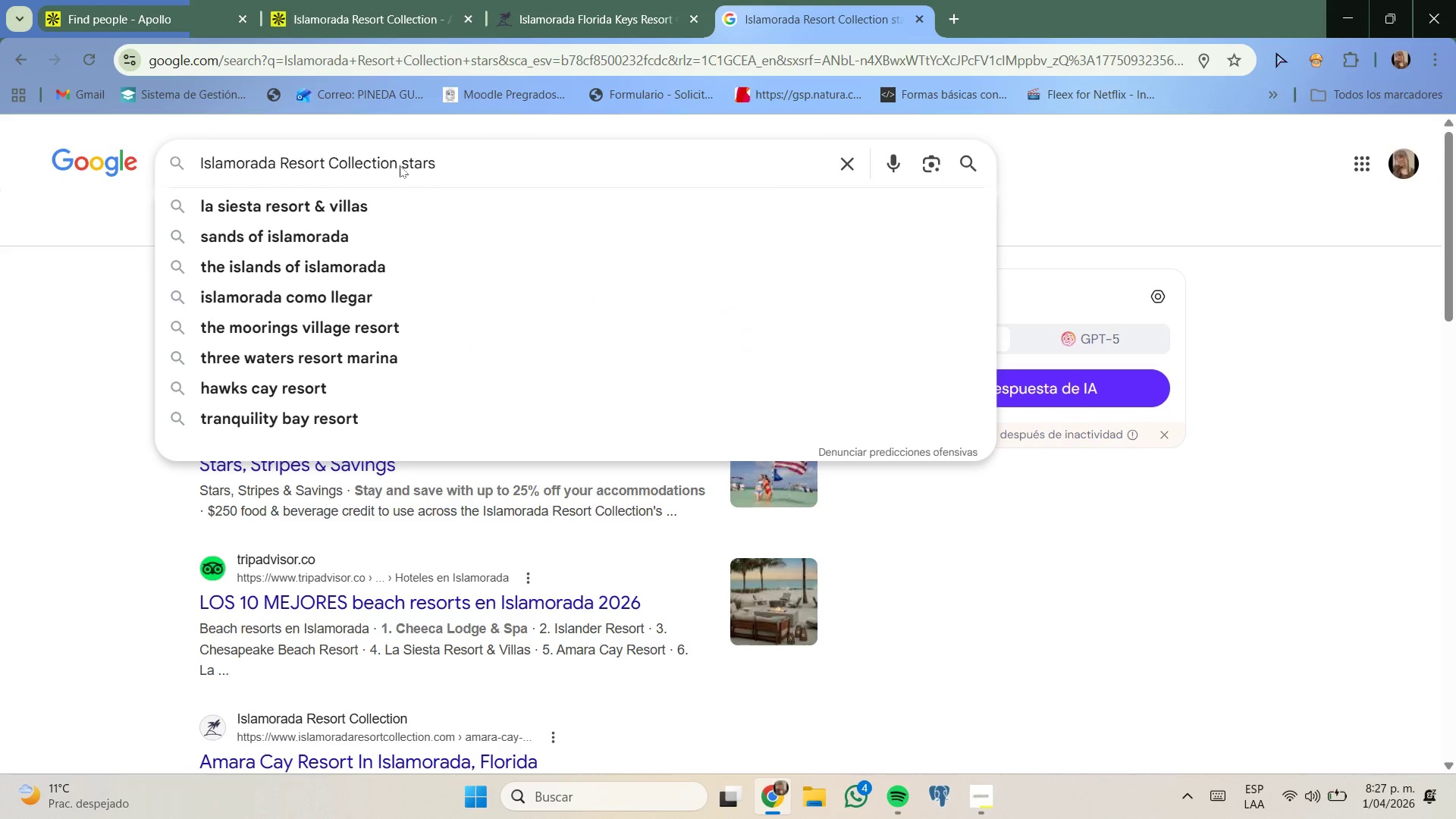 
type(hoteal)
key(Backspace)
key(Backspace)
type(l )
 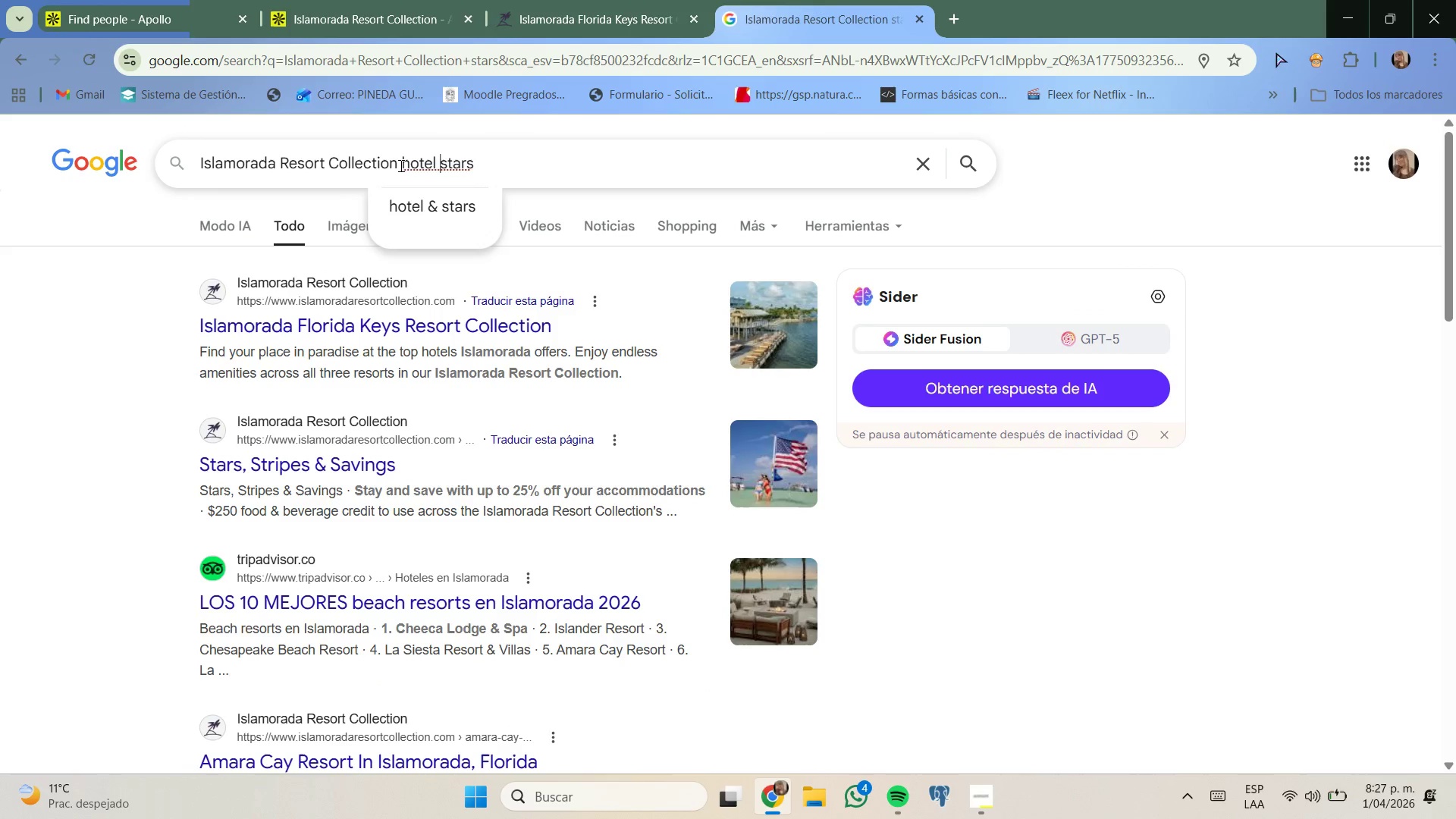 
key(Enter)
 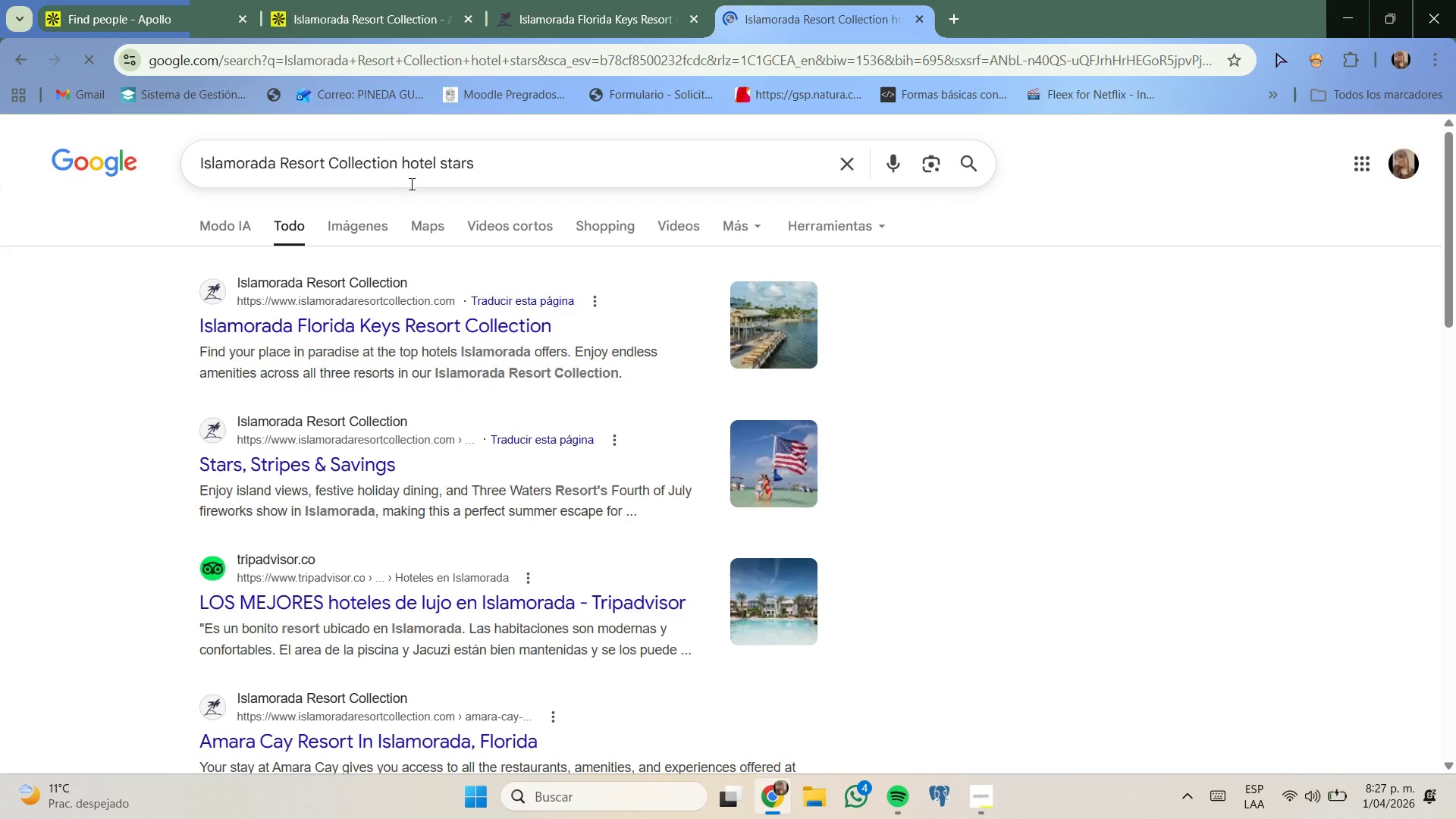 
scroll: coordinate [410, 346], scroll_direction: down, amount: 3.0
 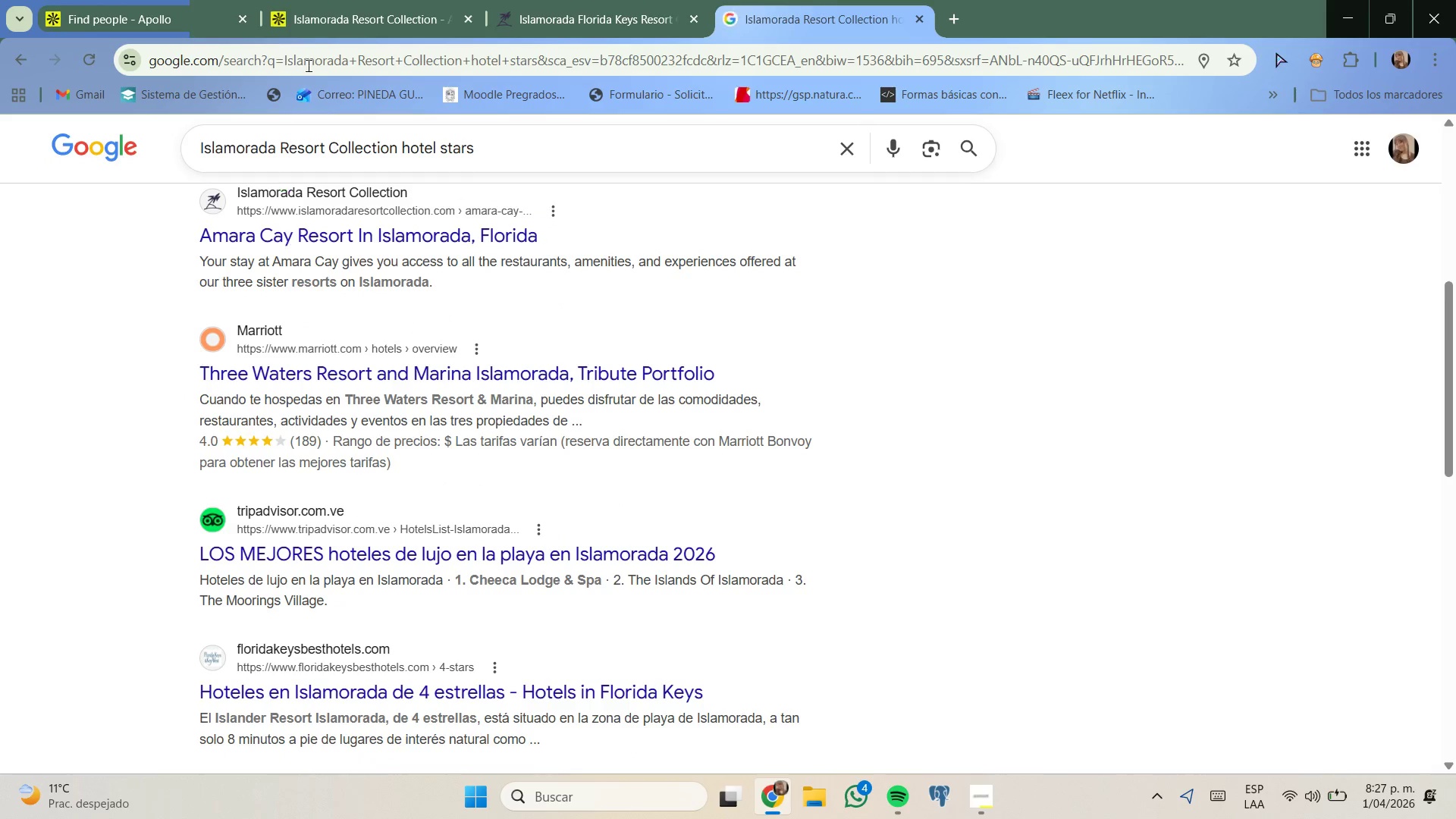 
left_click([327, 2])
 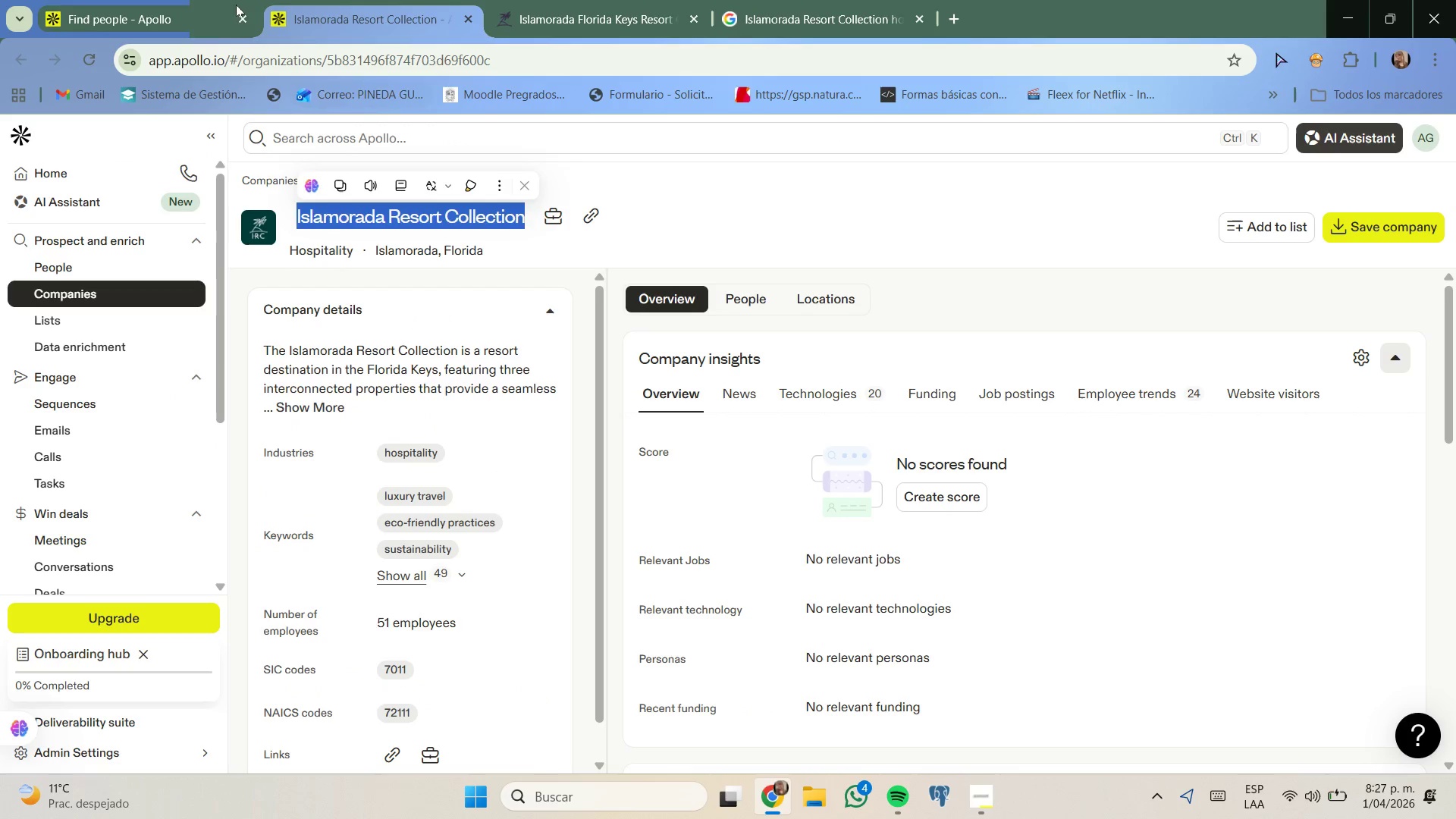 
left_click([216, 0])
 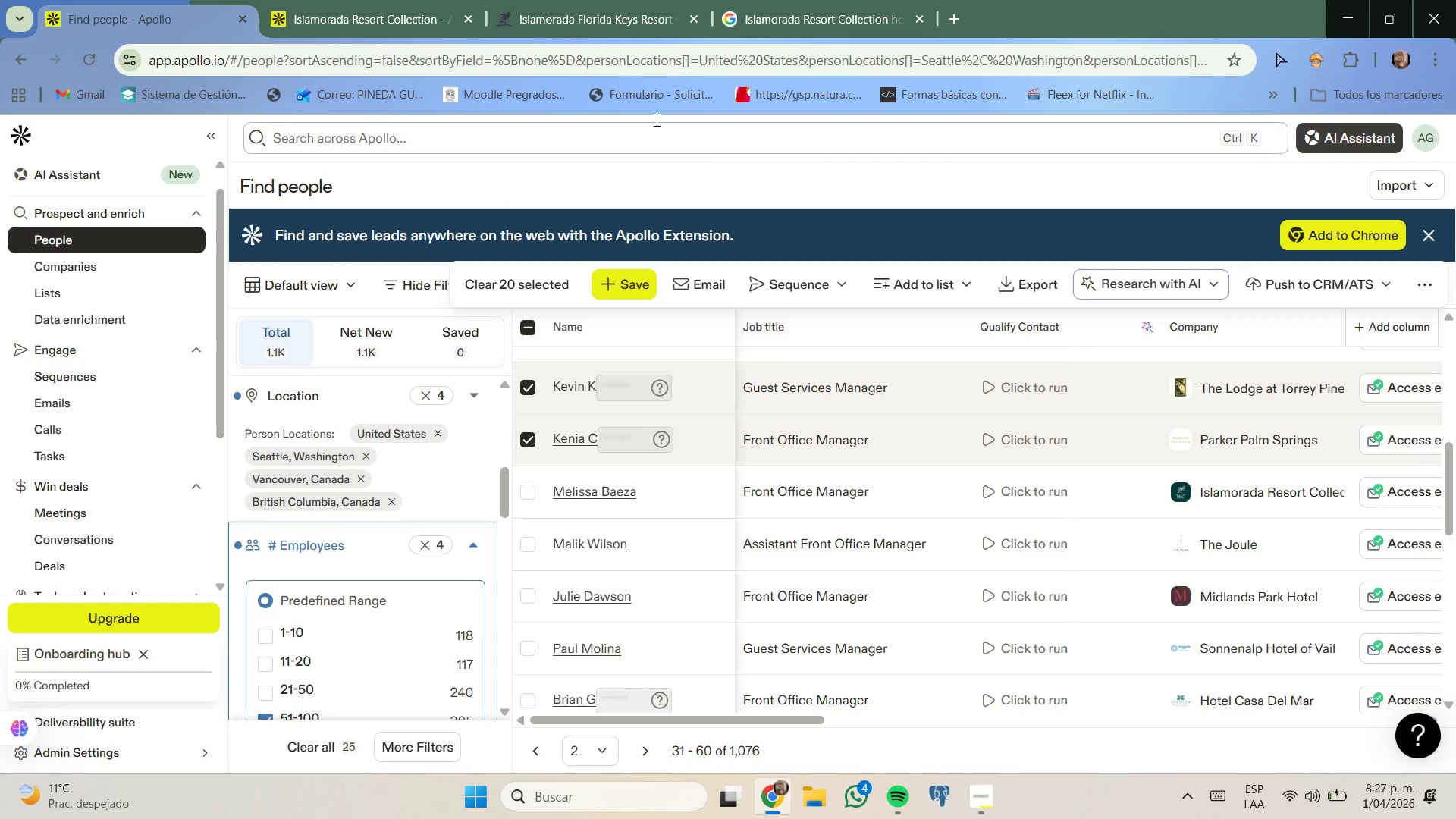 
left_click([538, 43])
 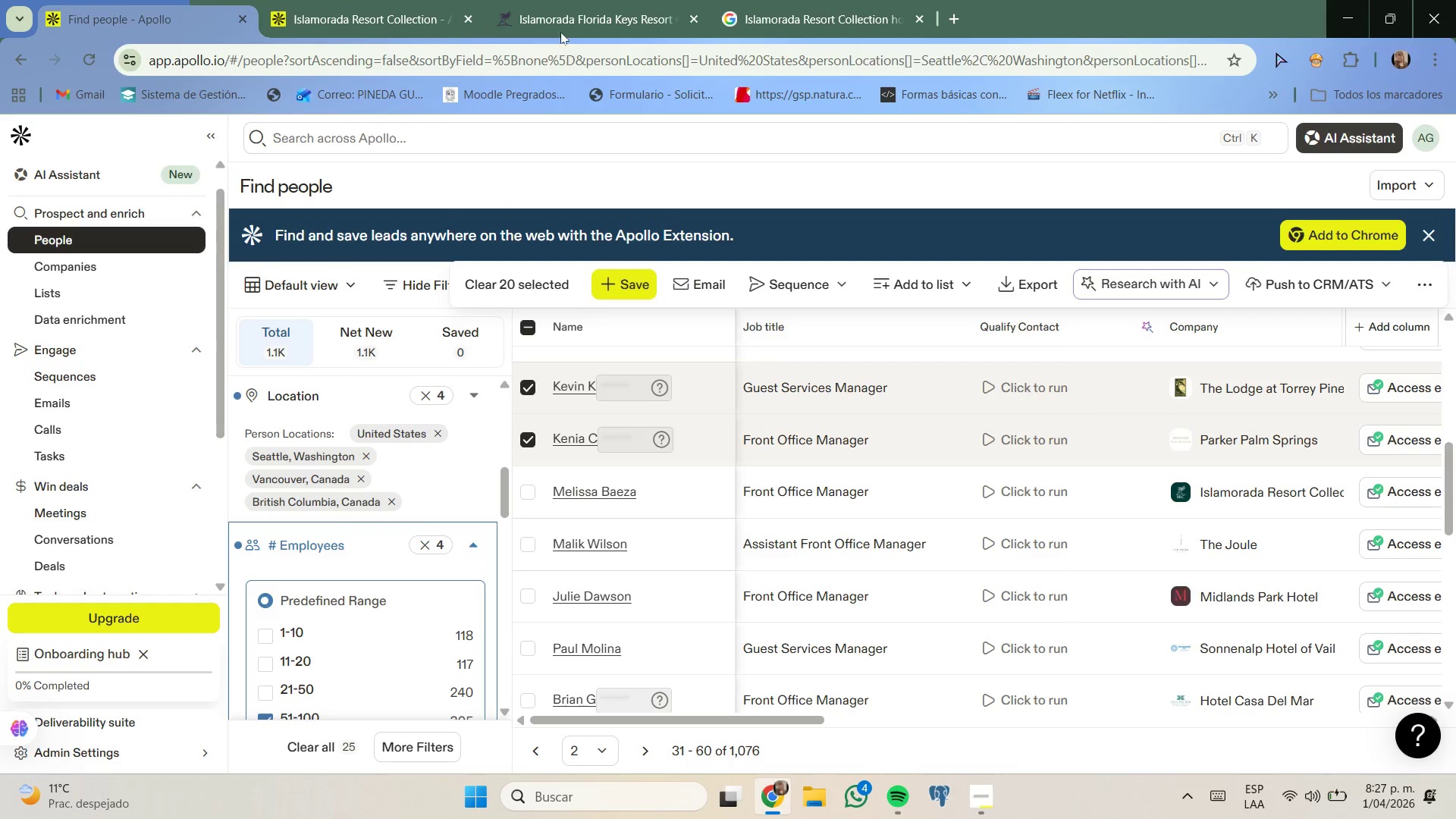 
left_click([569, 20])
 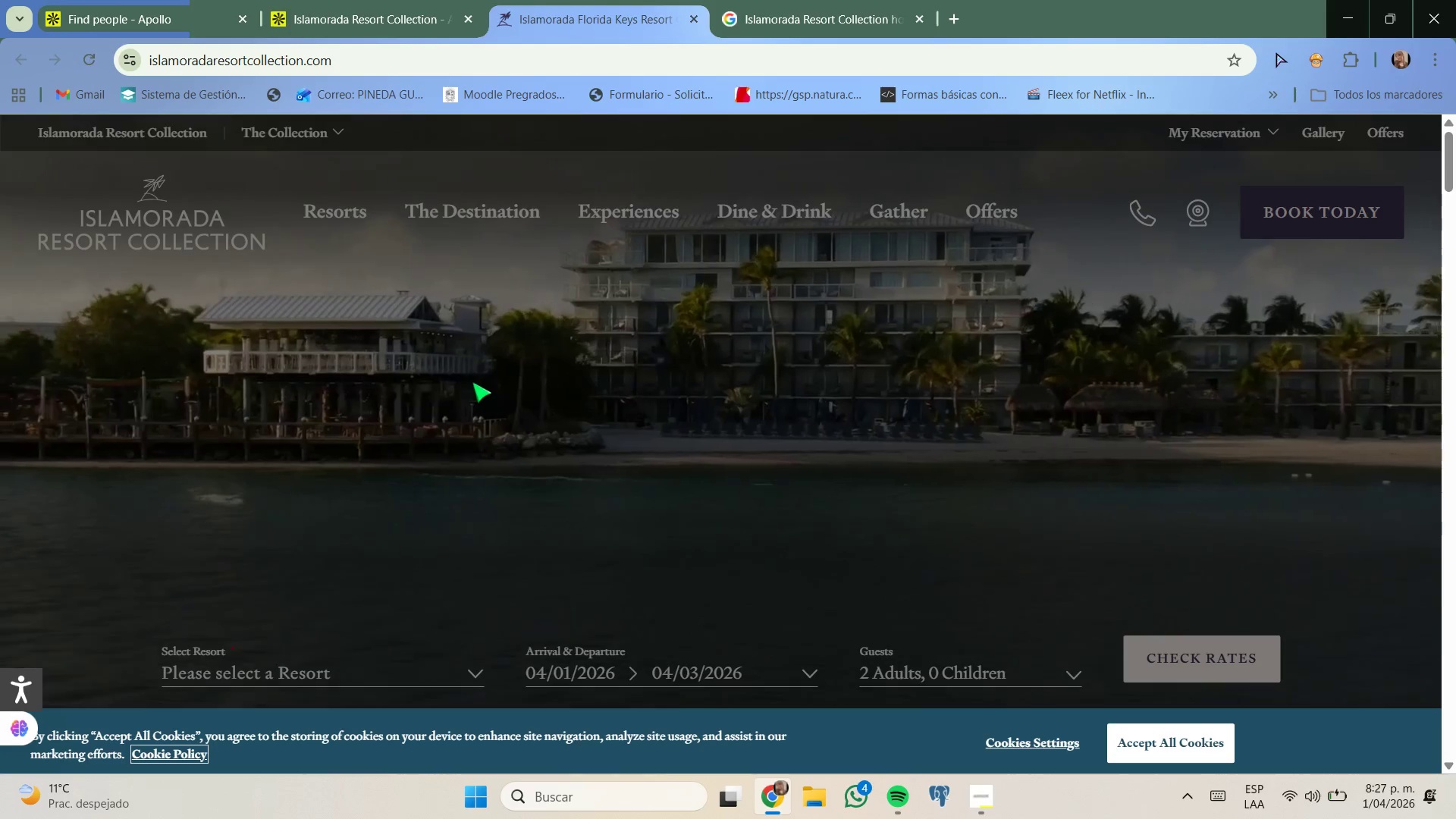 
scroll: coordinate [480, 381], scroll_direction: down, amount: 5.0
 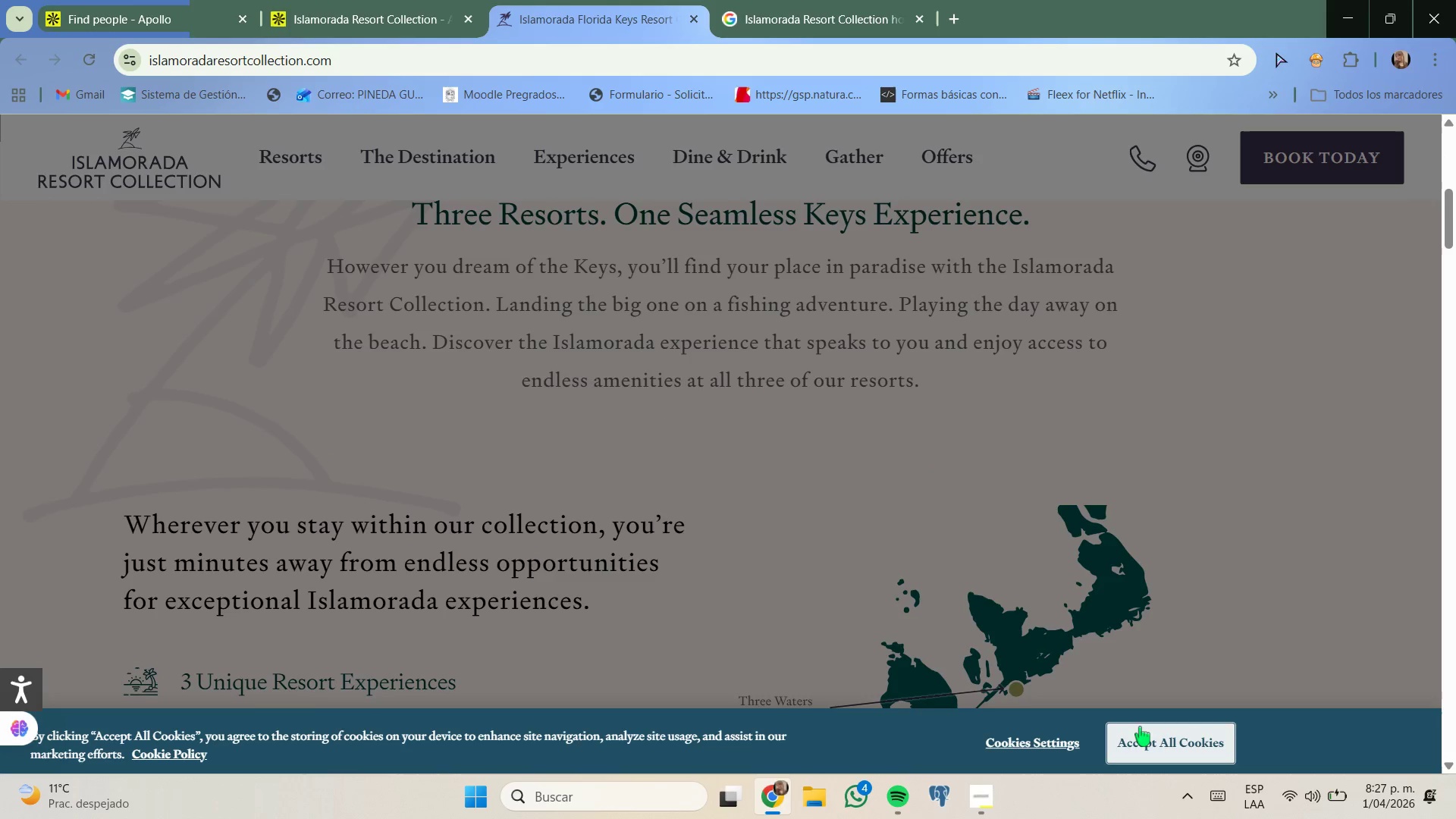 
scroll: coordinate [1049, 561], scroll_direction: up, amount: 6.0
 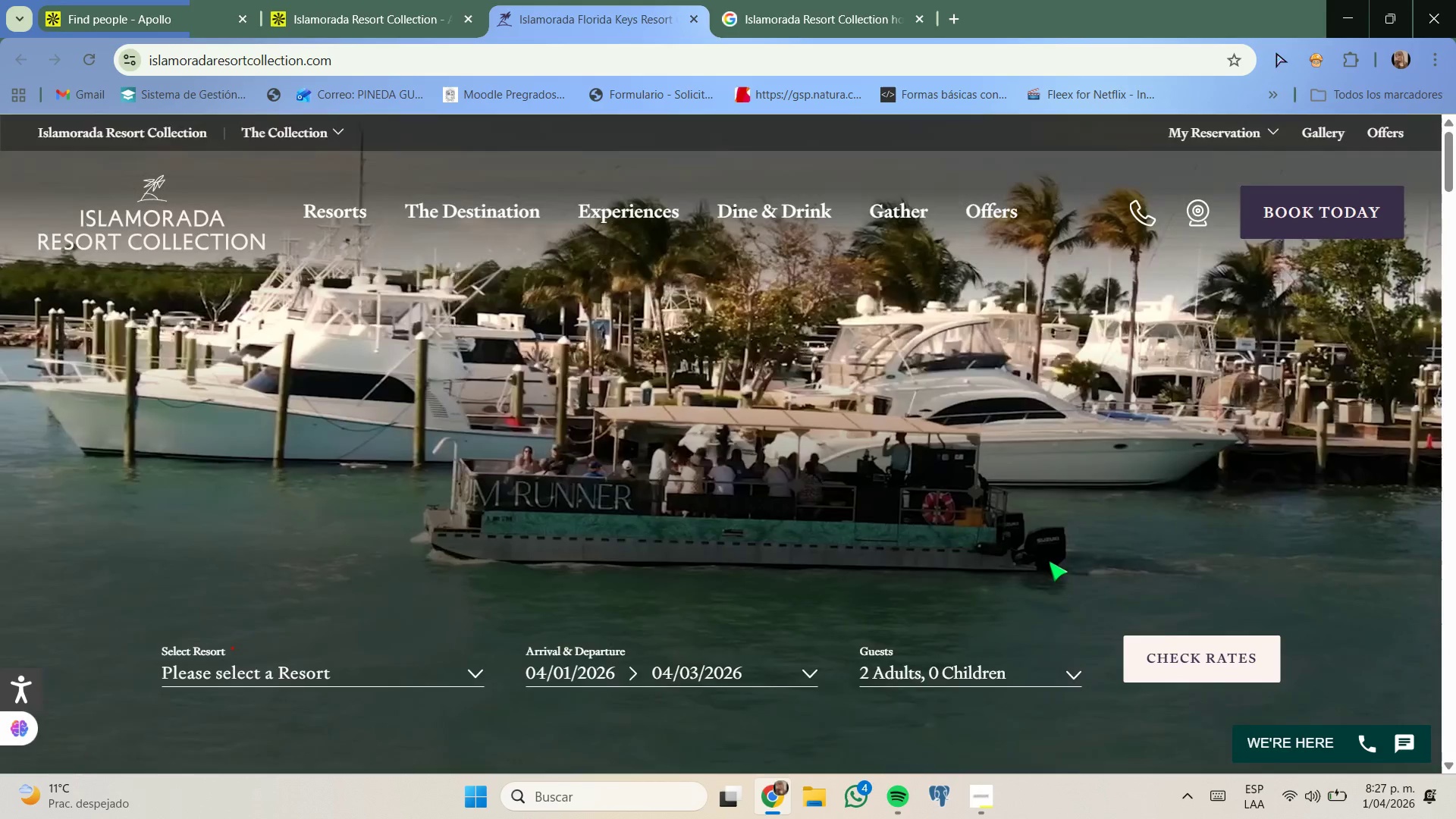 
scroll: coordinate [1043, 565], scroll_direction: down, amount: 32.0
 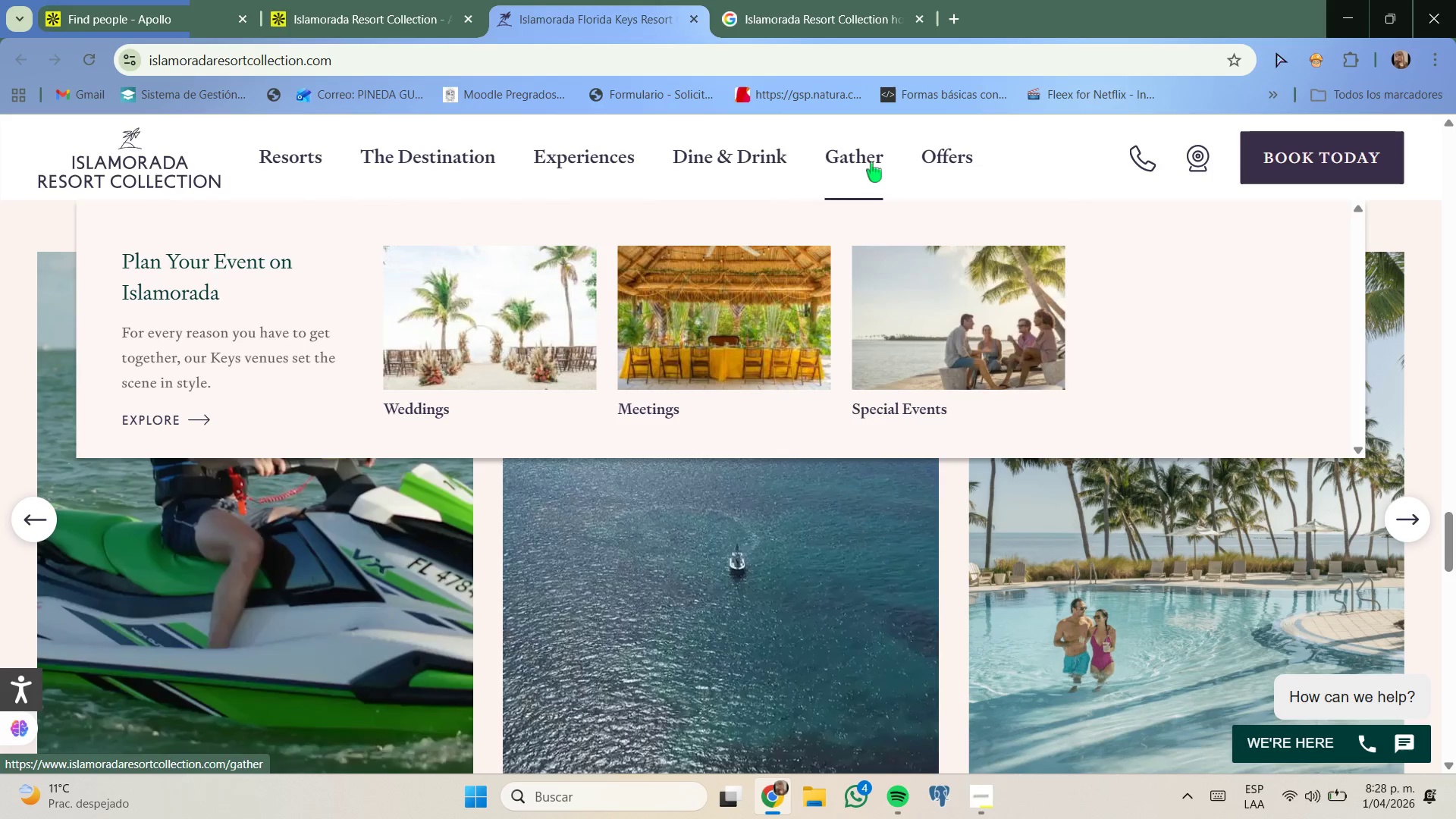 
wait(5.95)
 